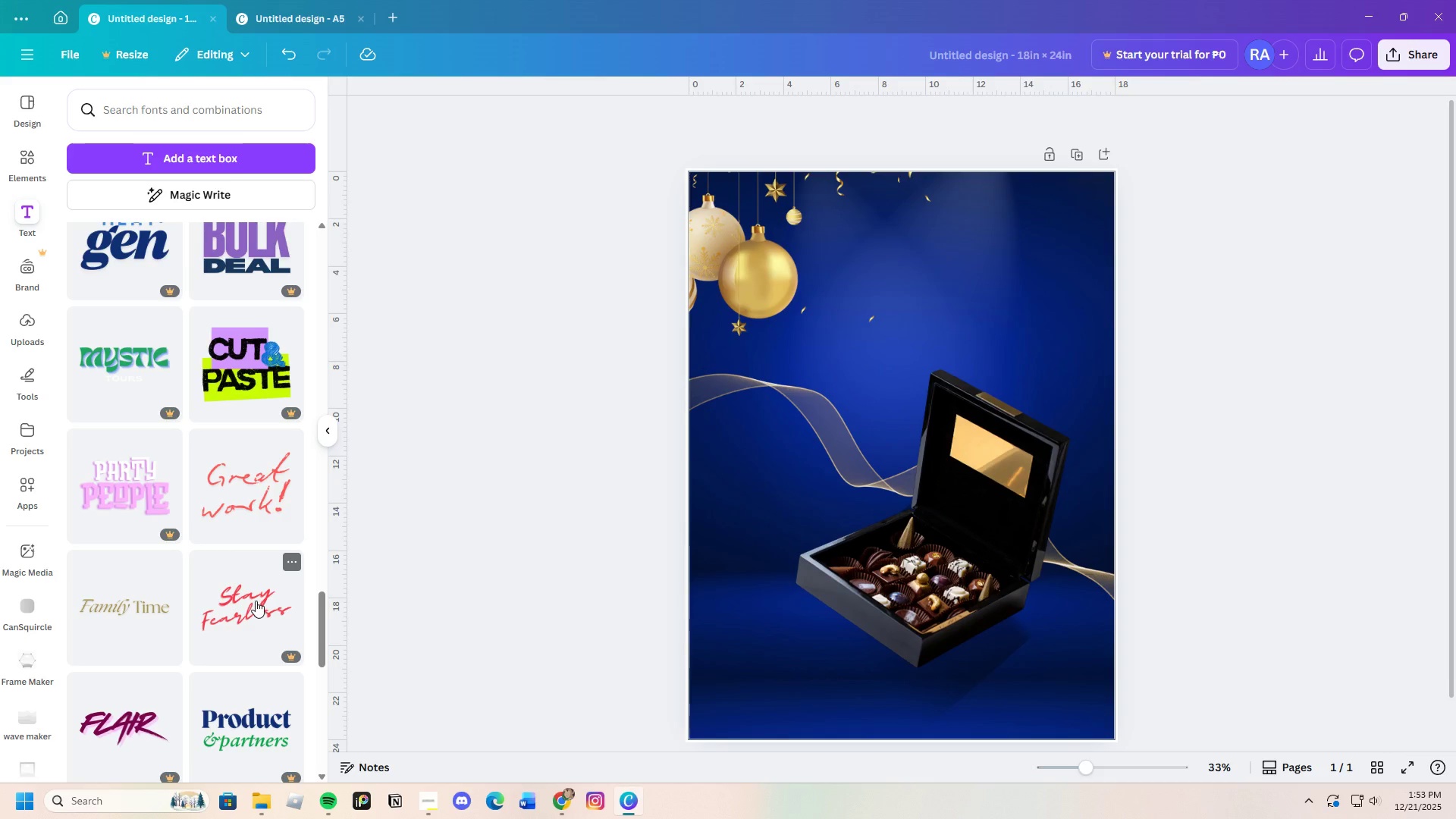 
scroll: coordinate [256, 600], scroll_direction: none, amount: 0.0
 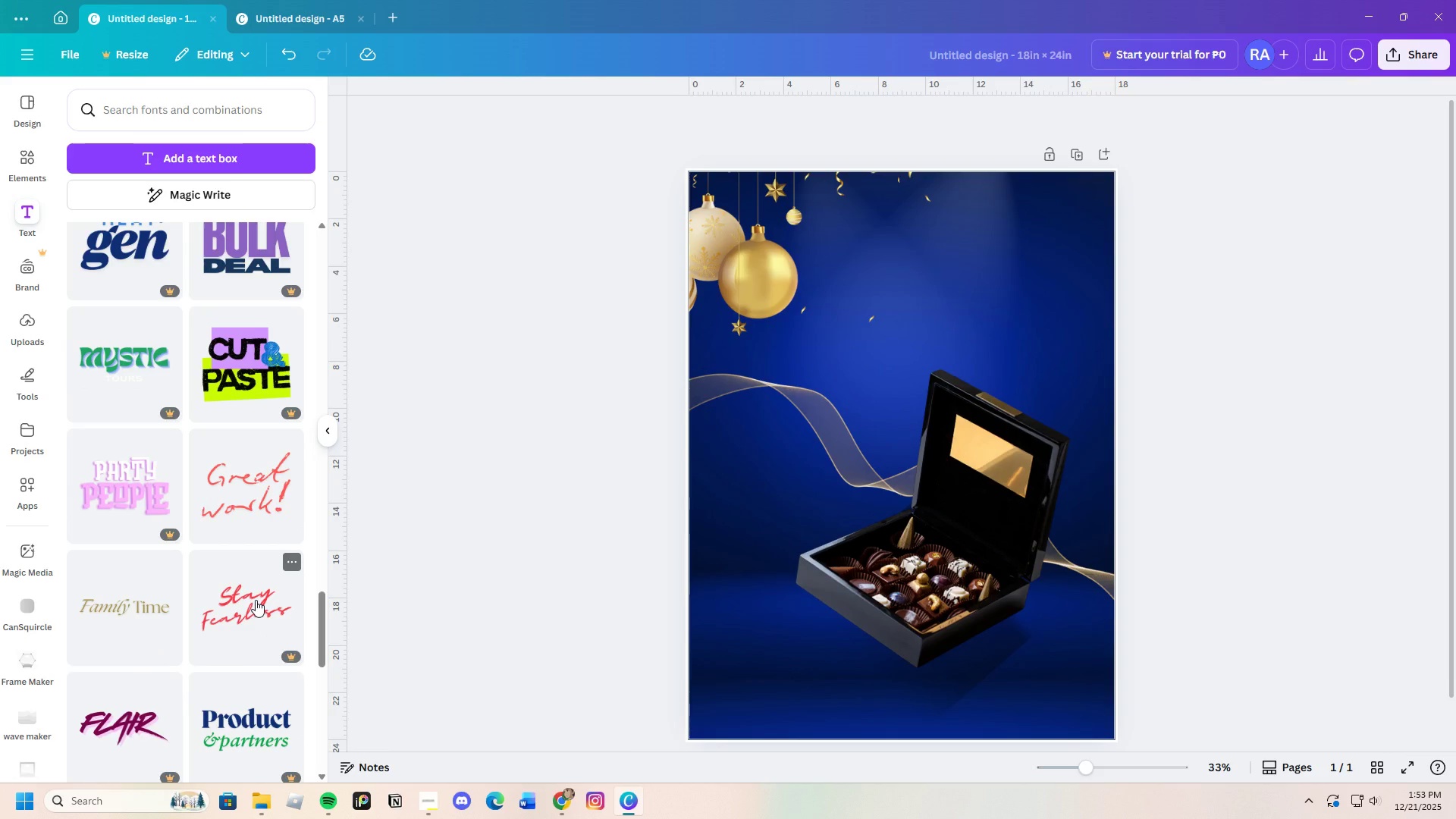 
scroll: coordinate [241, 605], scroll_direction: down, amount: 21.0
 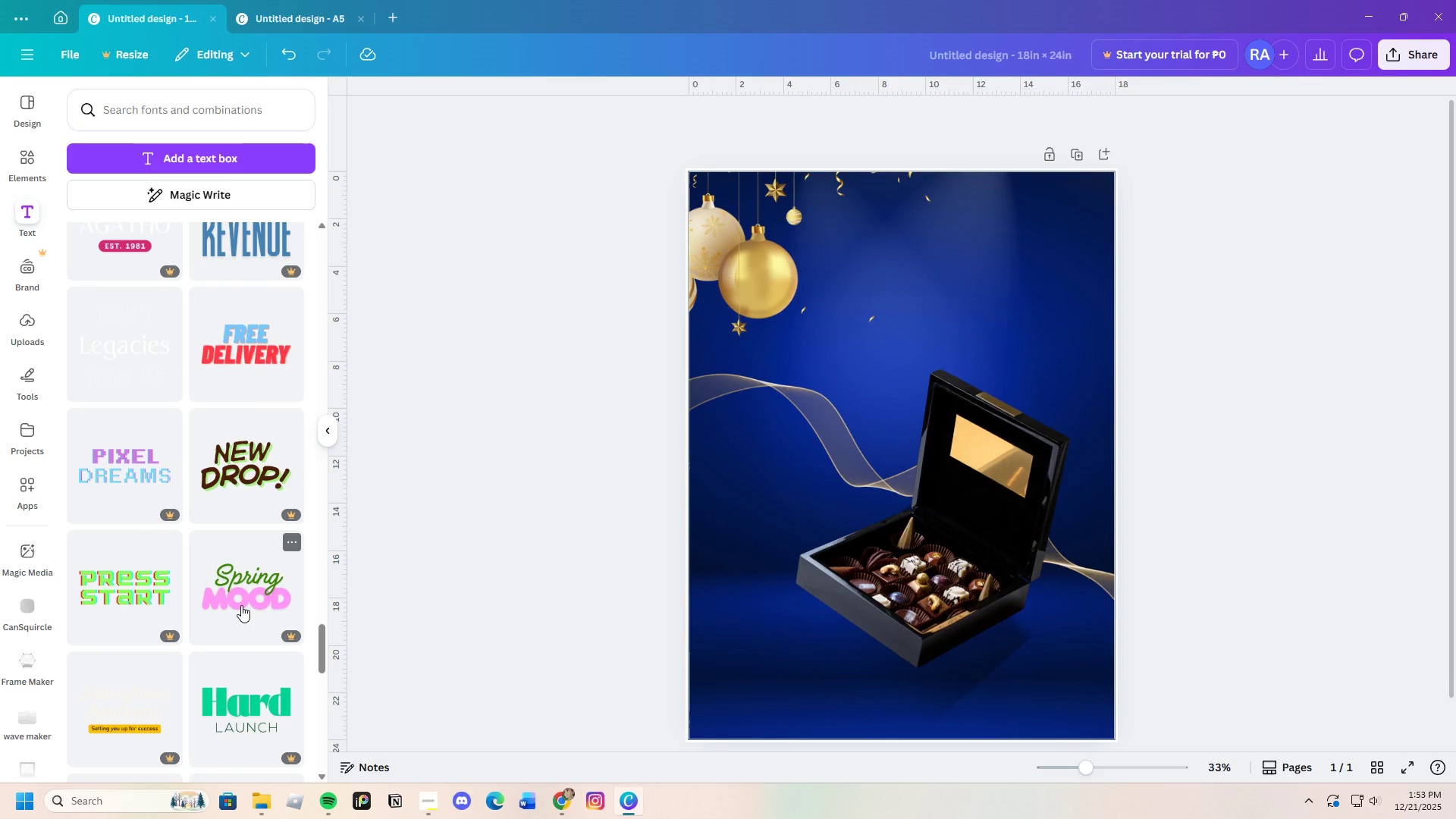 
scroll: coordinate [241, 605], scroll_direction: down, amount: 20.0
 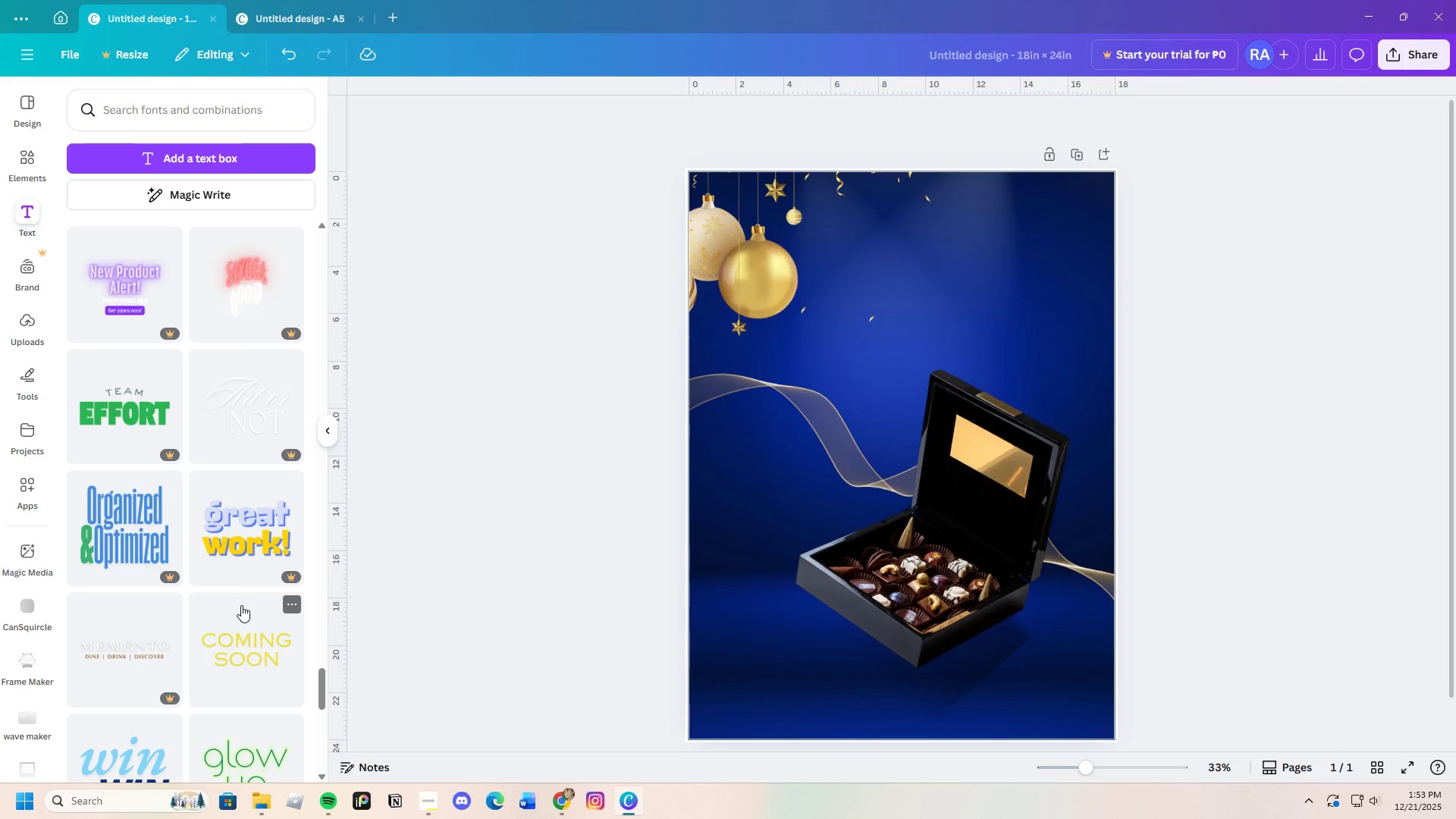 
wait(8.91)
 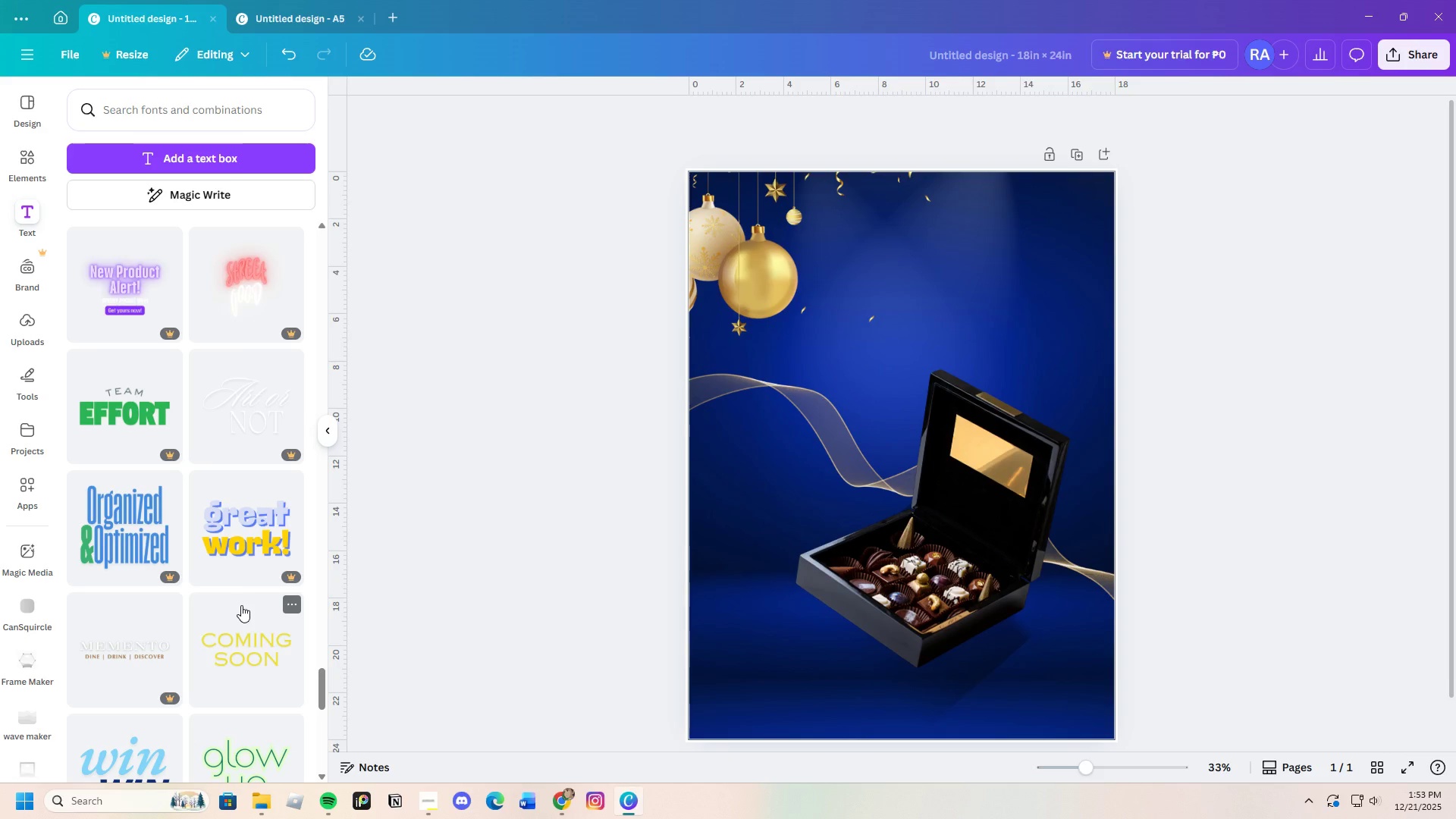 
scroll: coordinate [208, 592], scroll_direction: down, amount: 30.0
 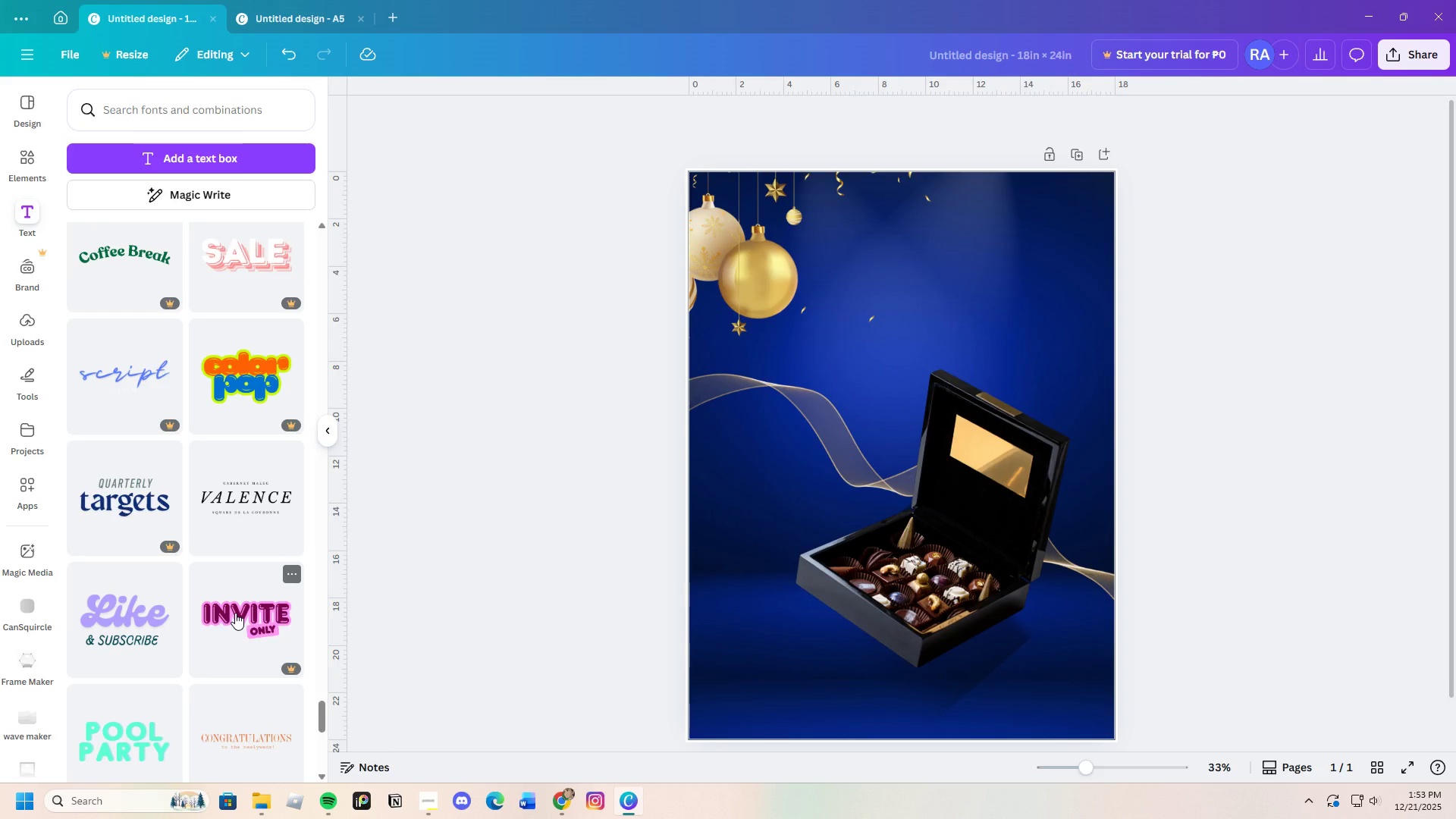 
wait(15.16)
 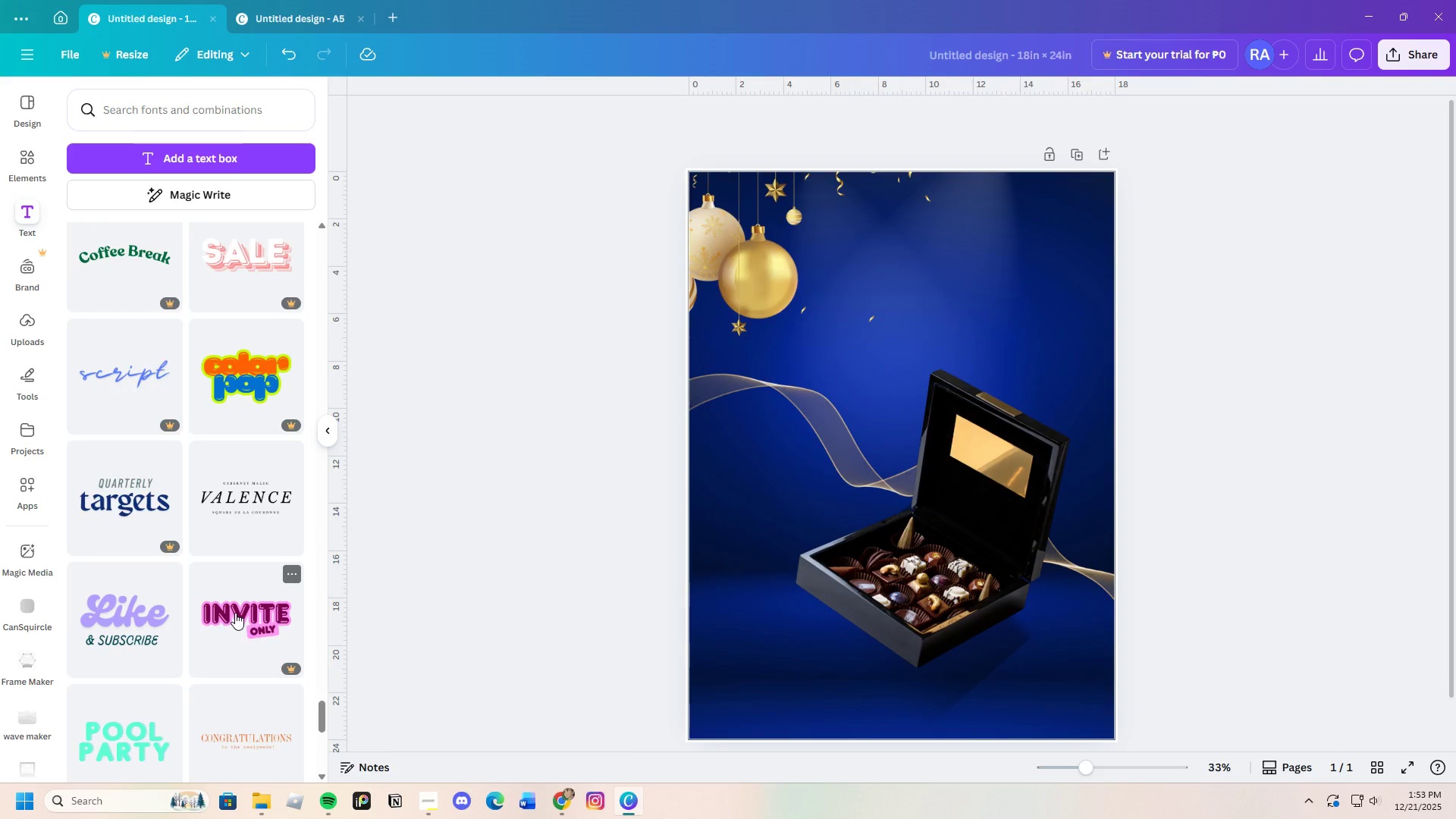 
scroll: coordinate [235, 613], scroll_direction: down, amount: 4.0
 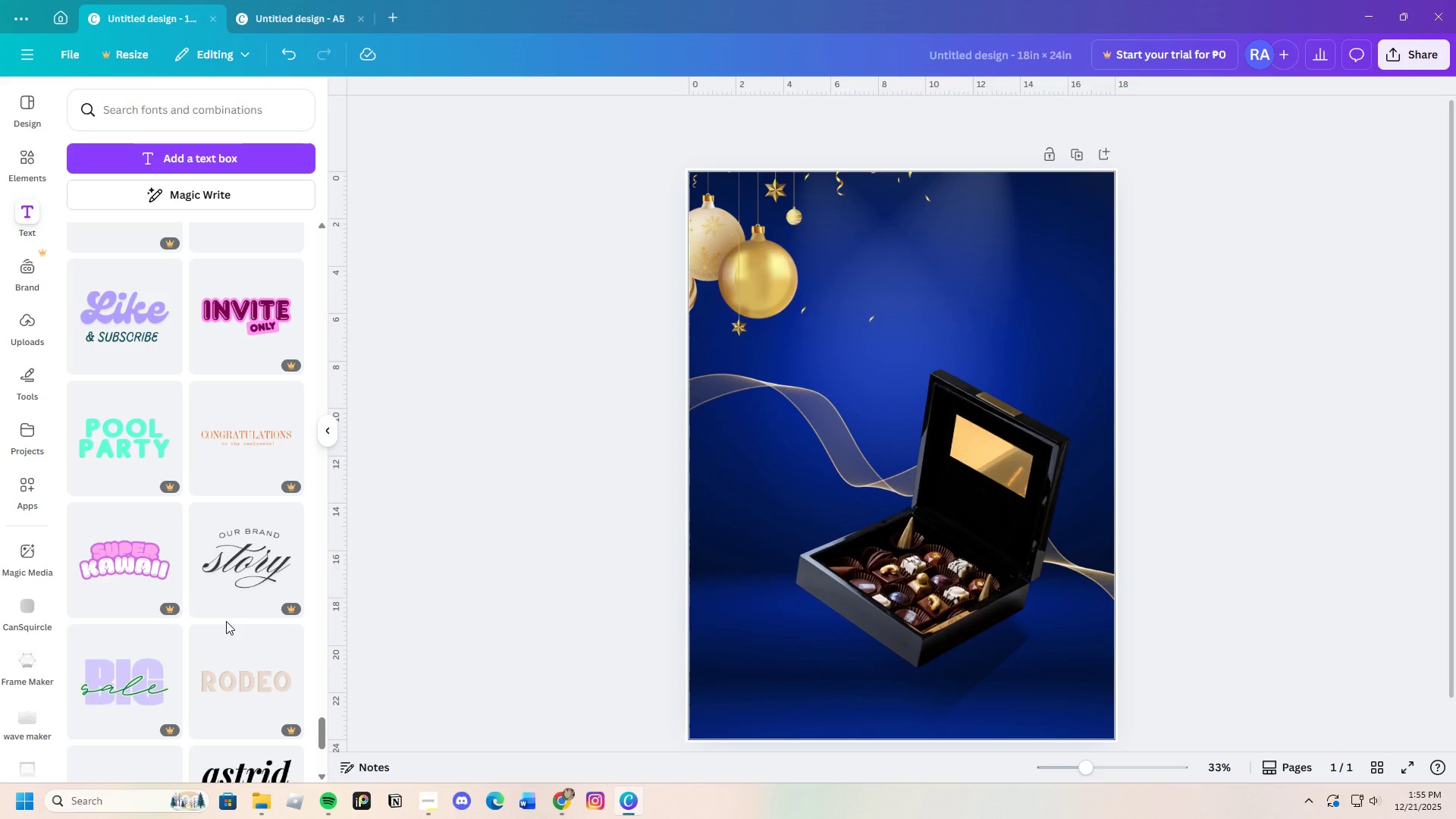 
wait(69.13)
 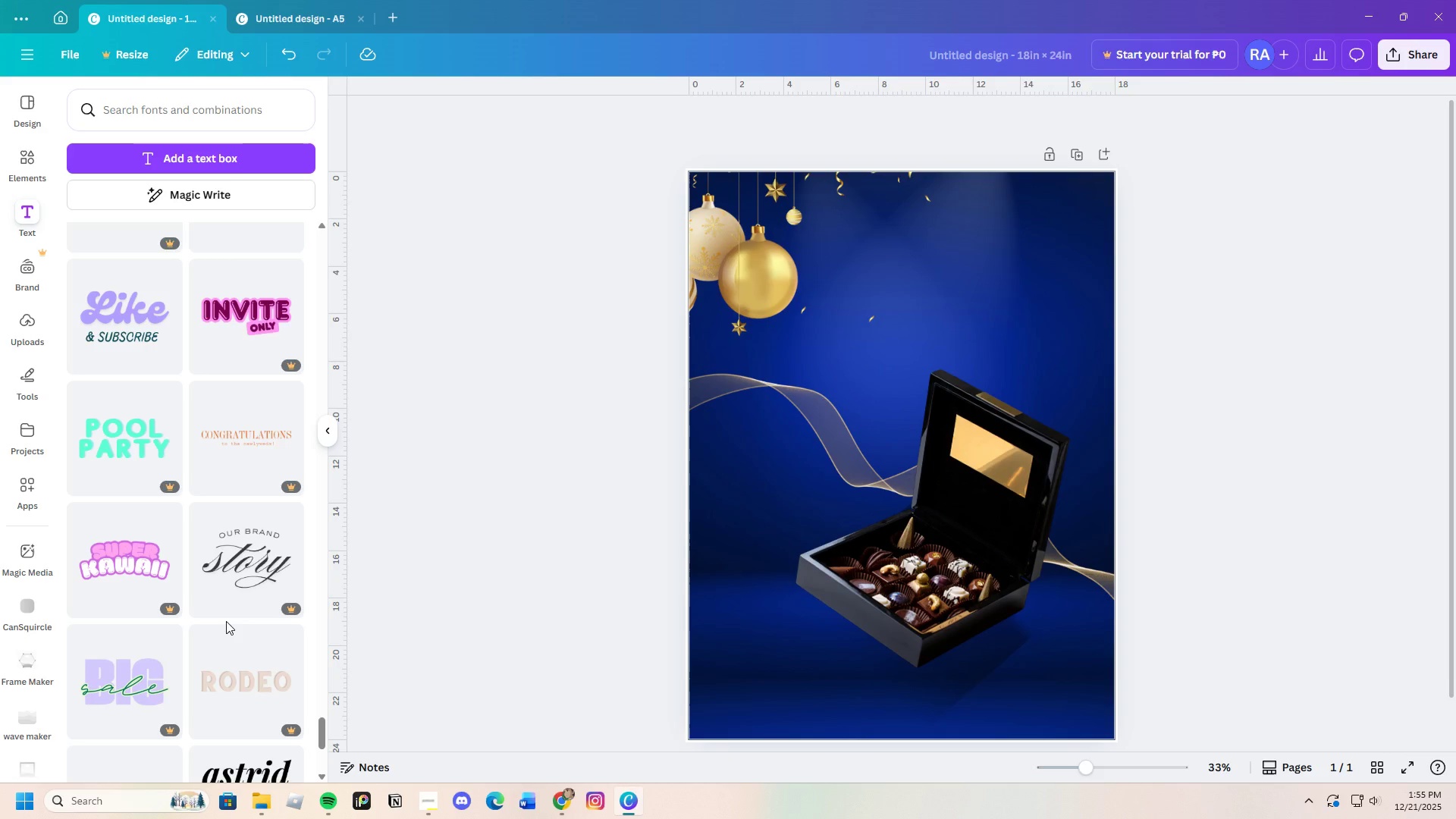 
scroll: coordinate [209, 607], scroll_direction: down, amount: 24.0
 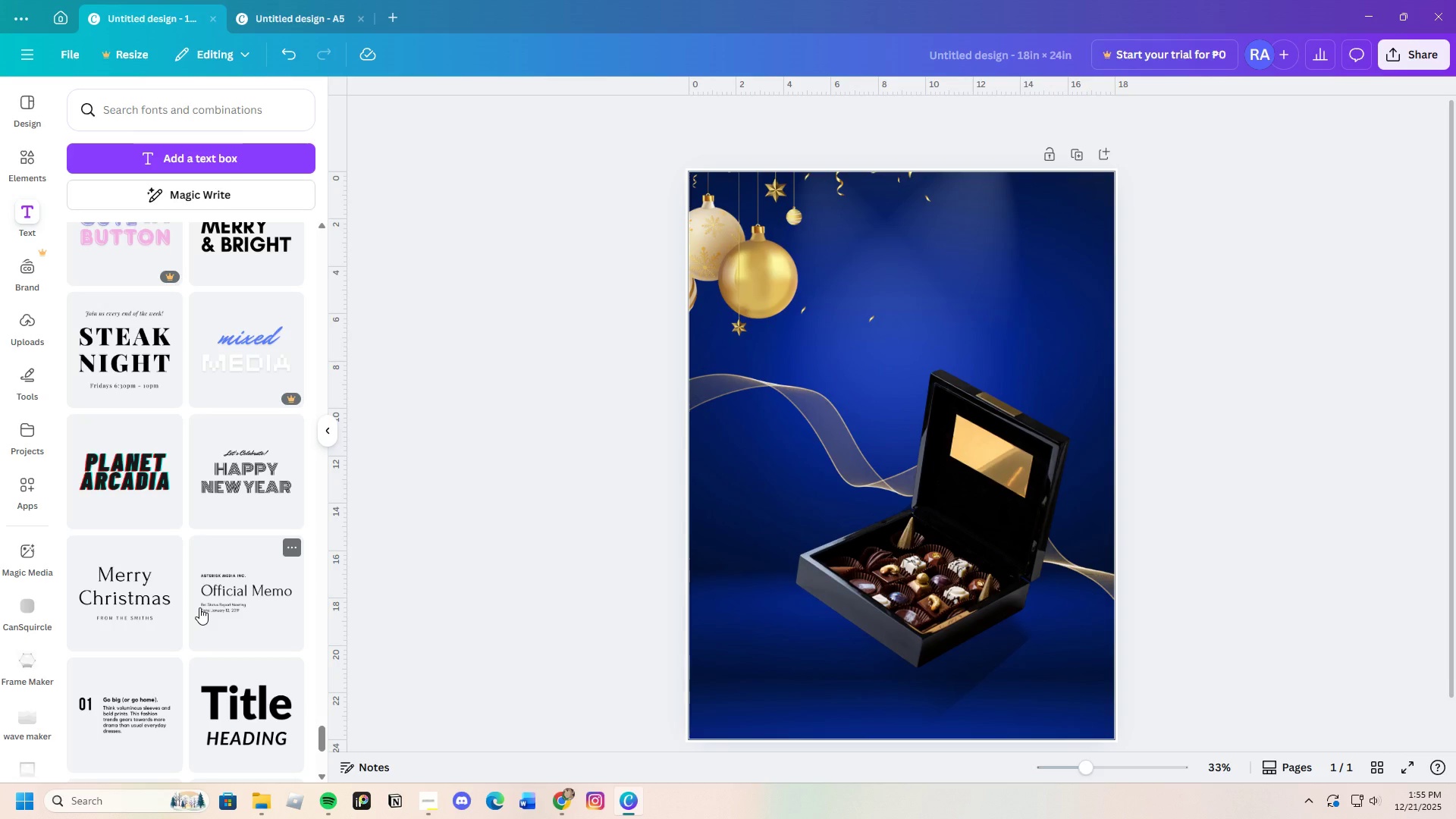 
left_click([165, 482])
 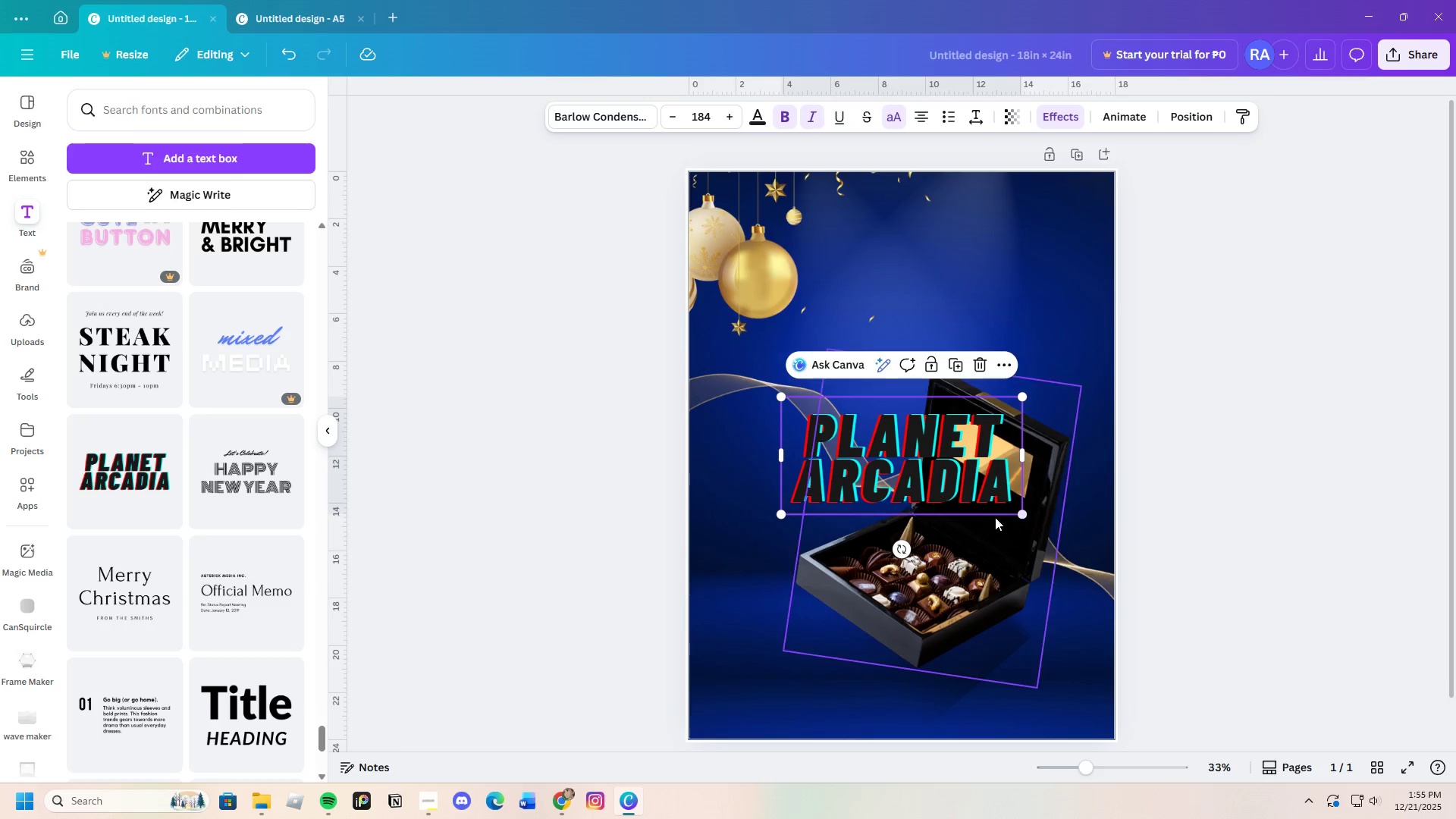 
left_click_drag(start_coordinate=[968, 496], to_coordinate=[974, 458])
 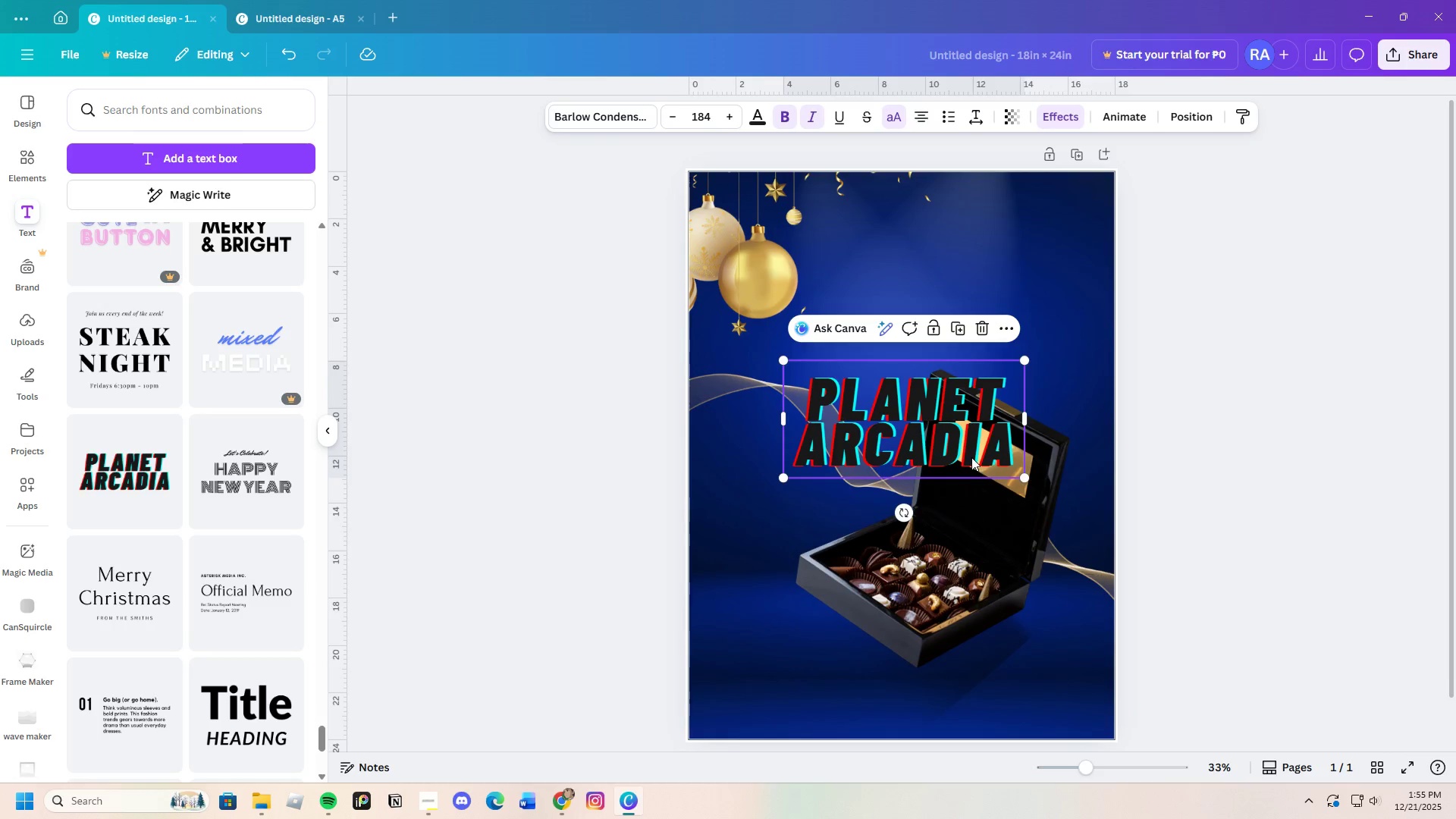 
left_click([971, 457])
 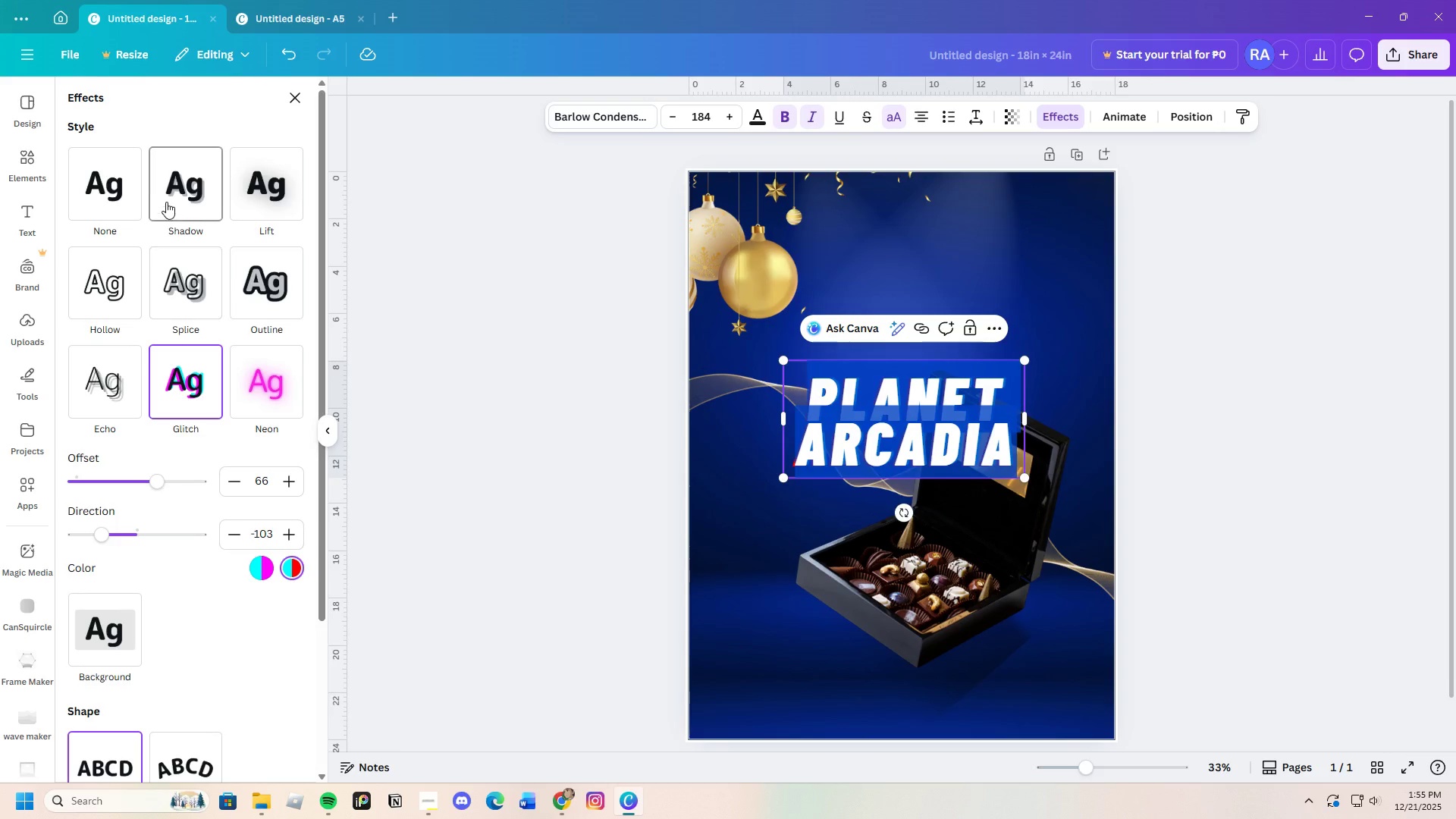 
wait(5.8)
 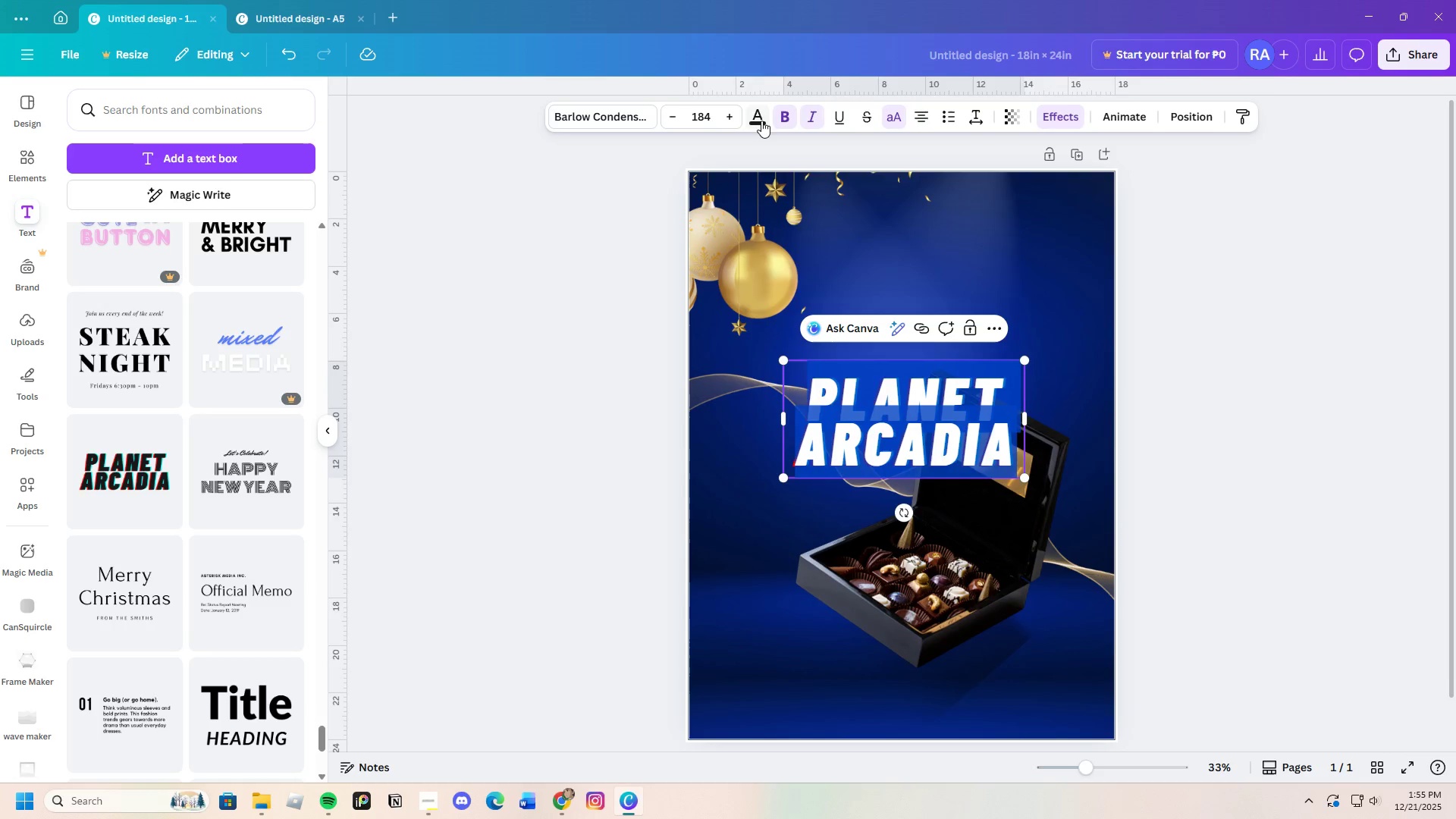 
left_click([882, 416])
 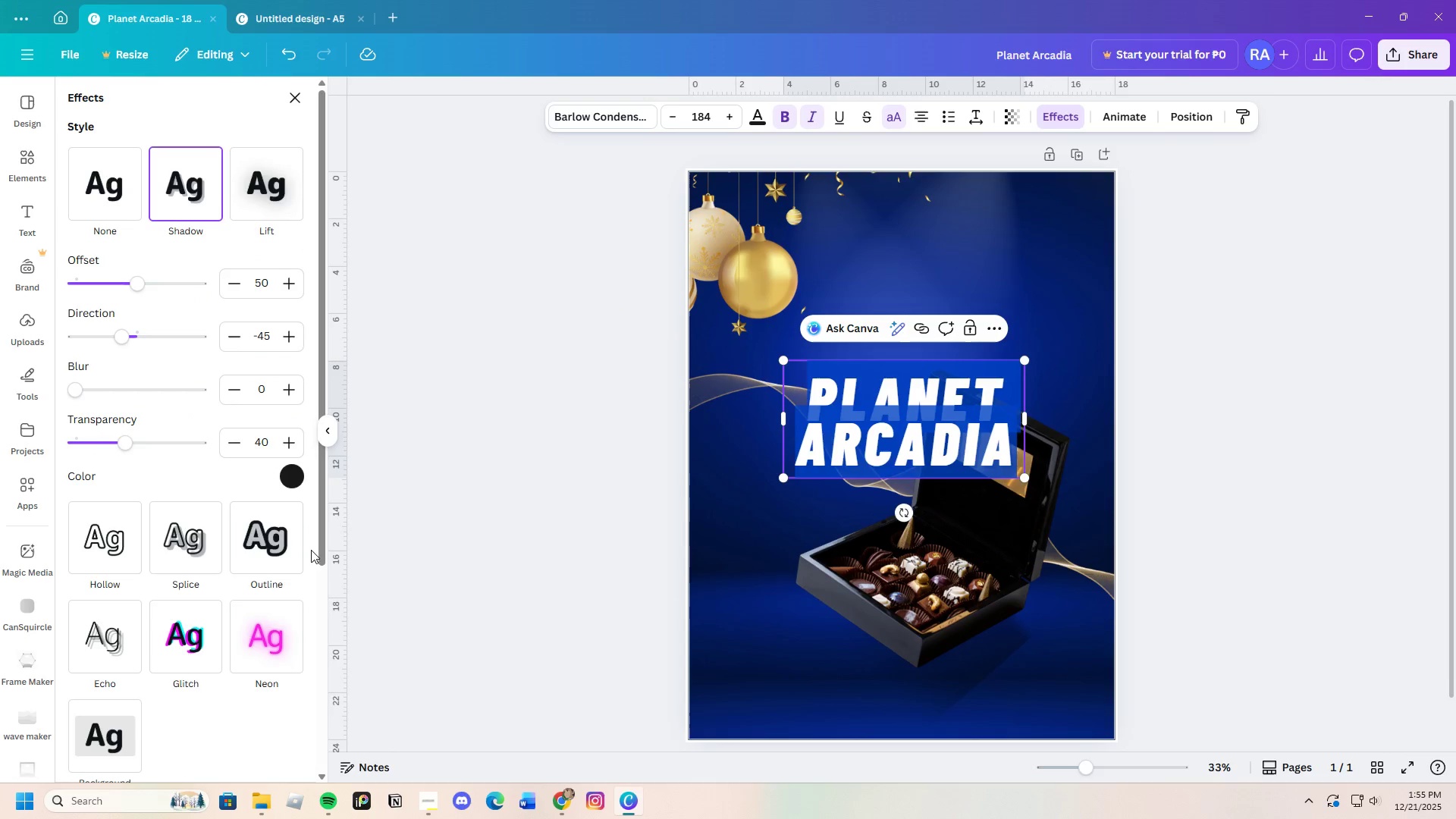 
left_click([290, 478])
 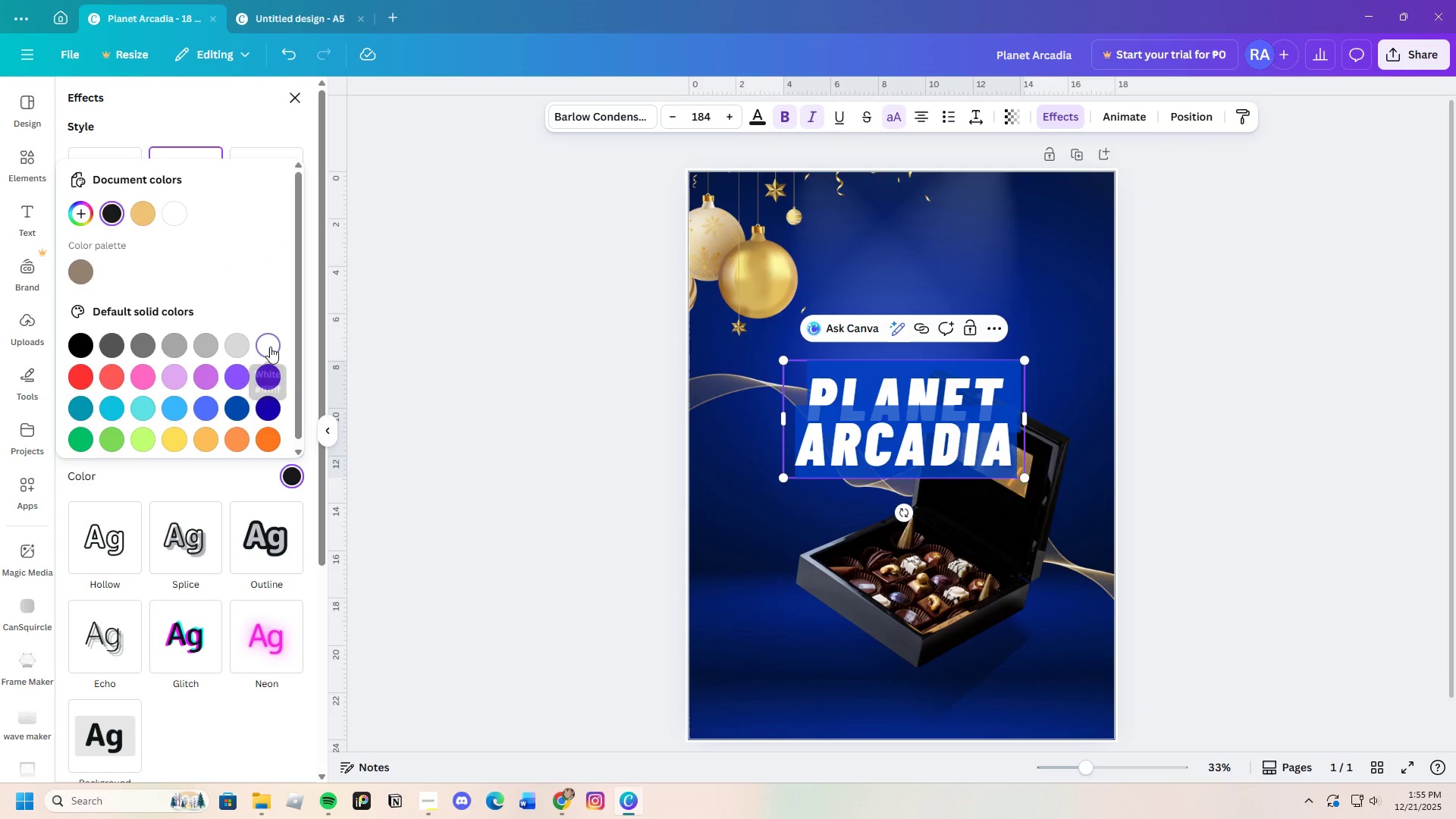 
wait(6.22)
 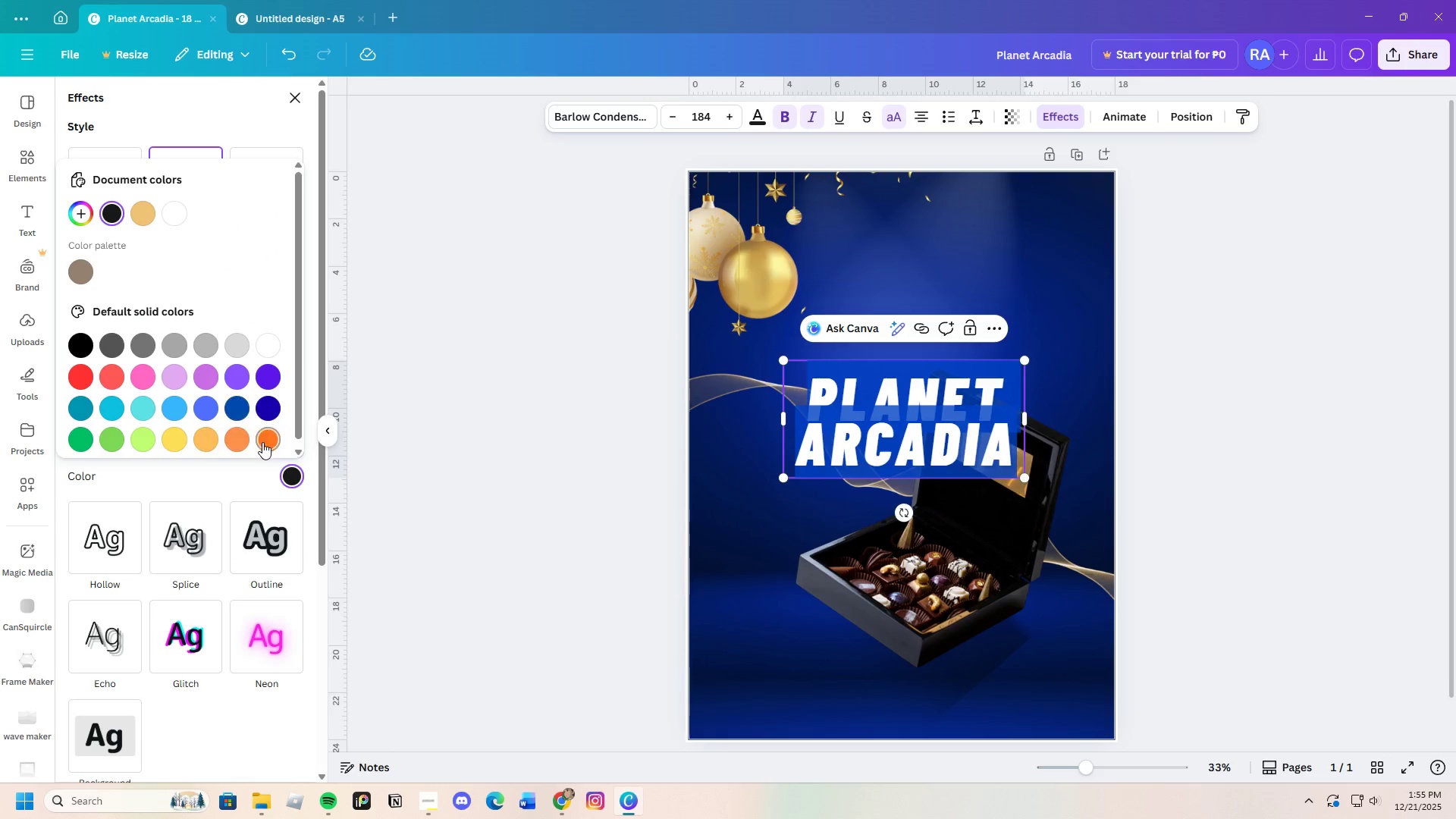 
left_click([763, 117])
 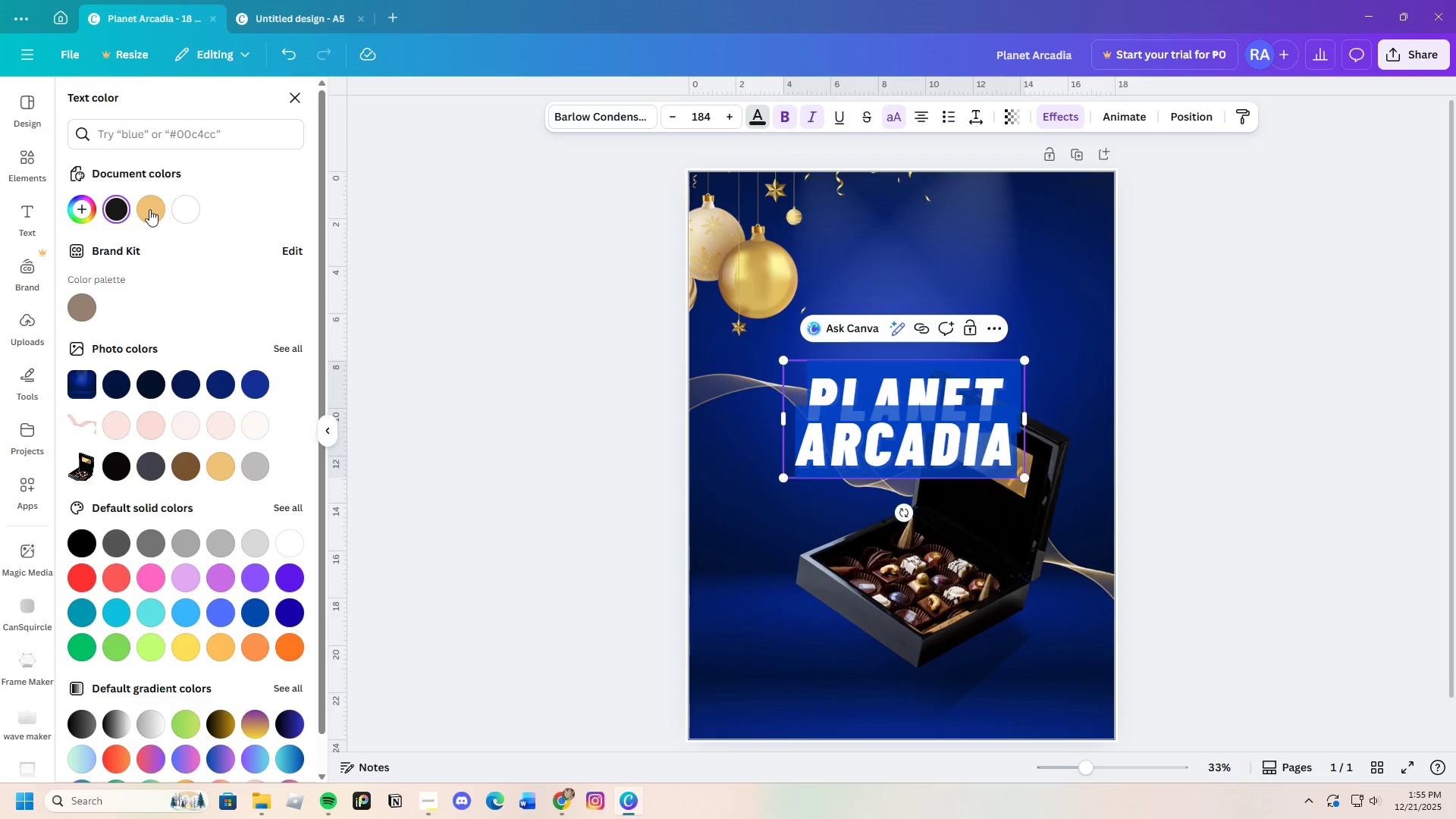 
left_click([151, 207])
 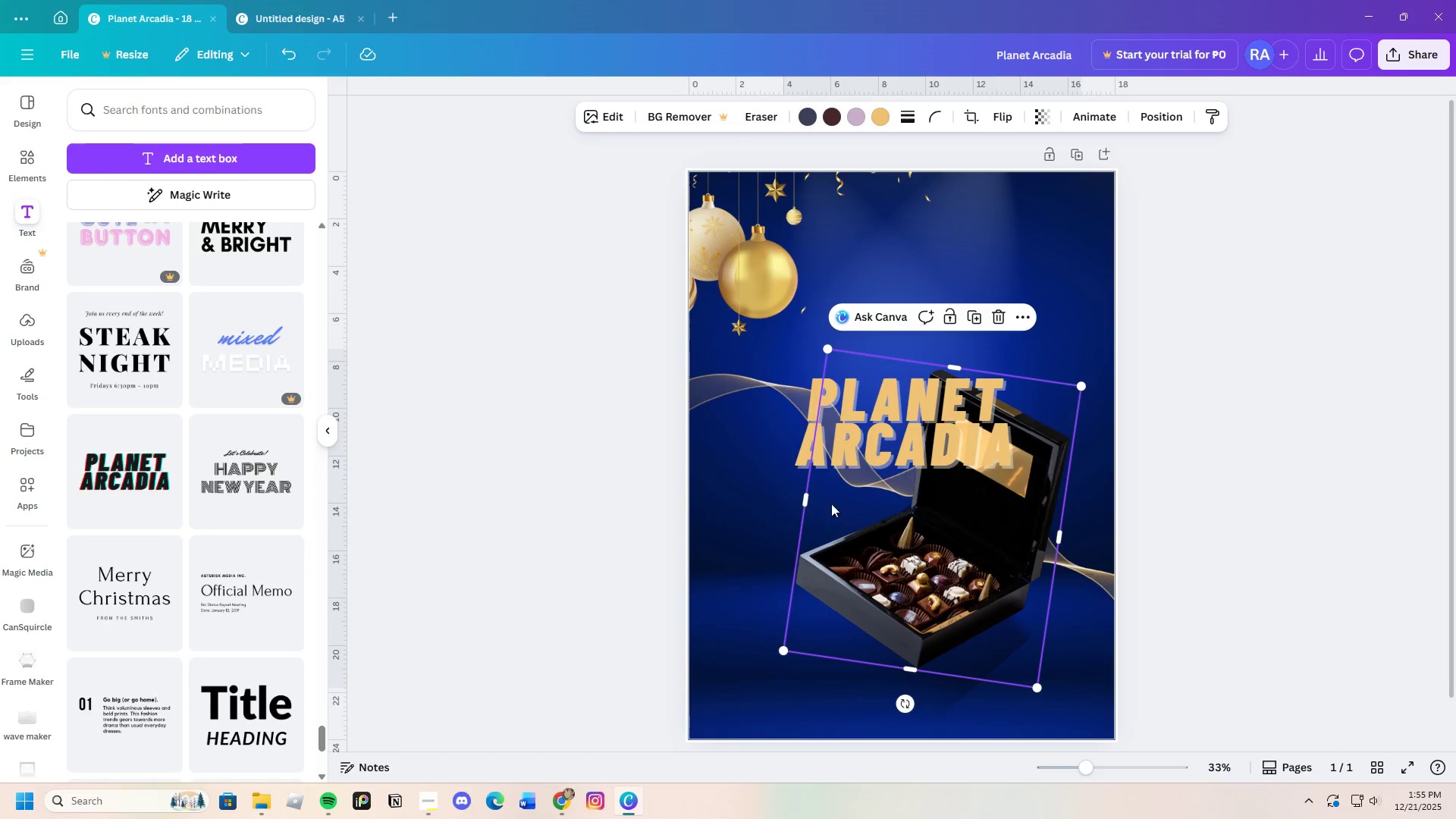 
double_click([896, 446])
 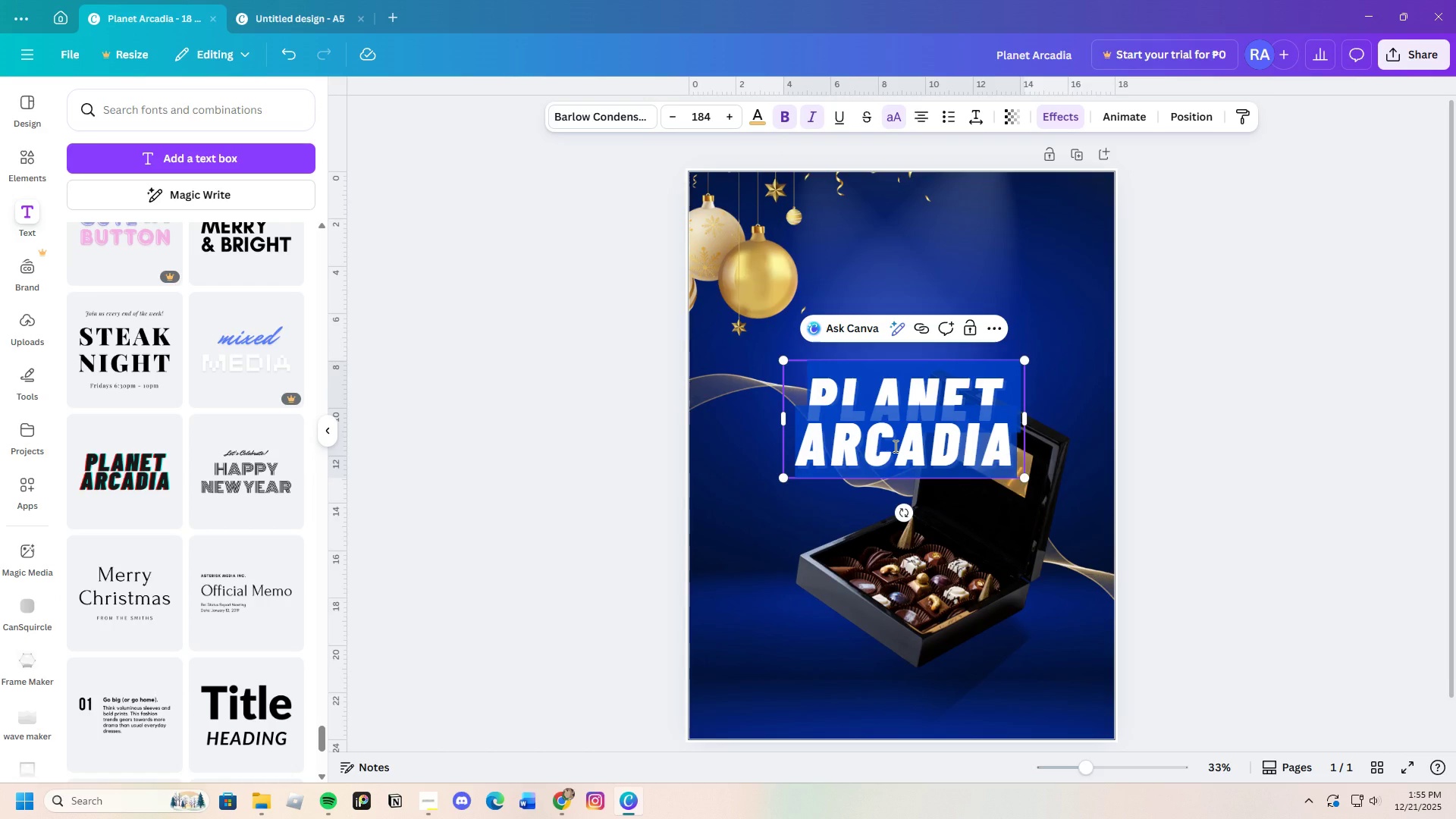 
key(Backspace)
type(Holiday Salw)
key(Backspace)
type(e)
 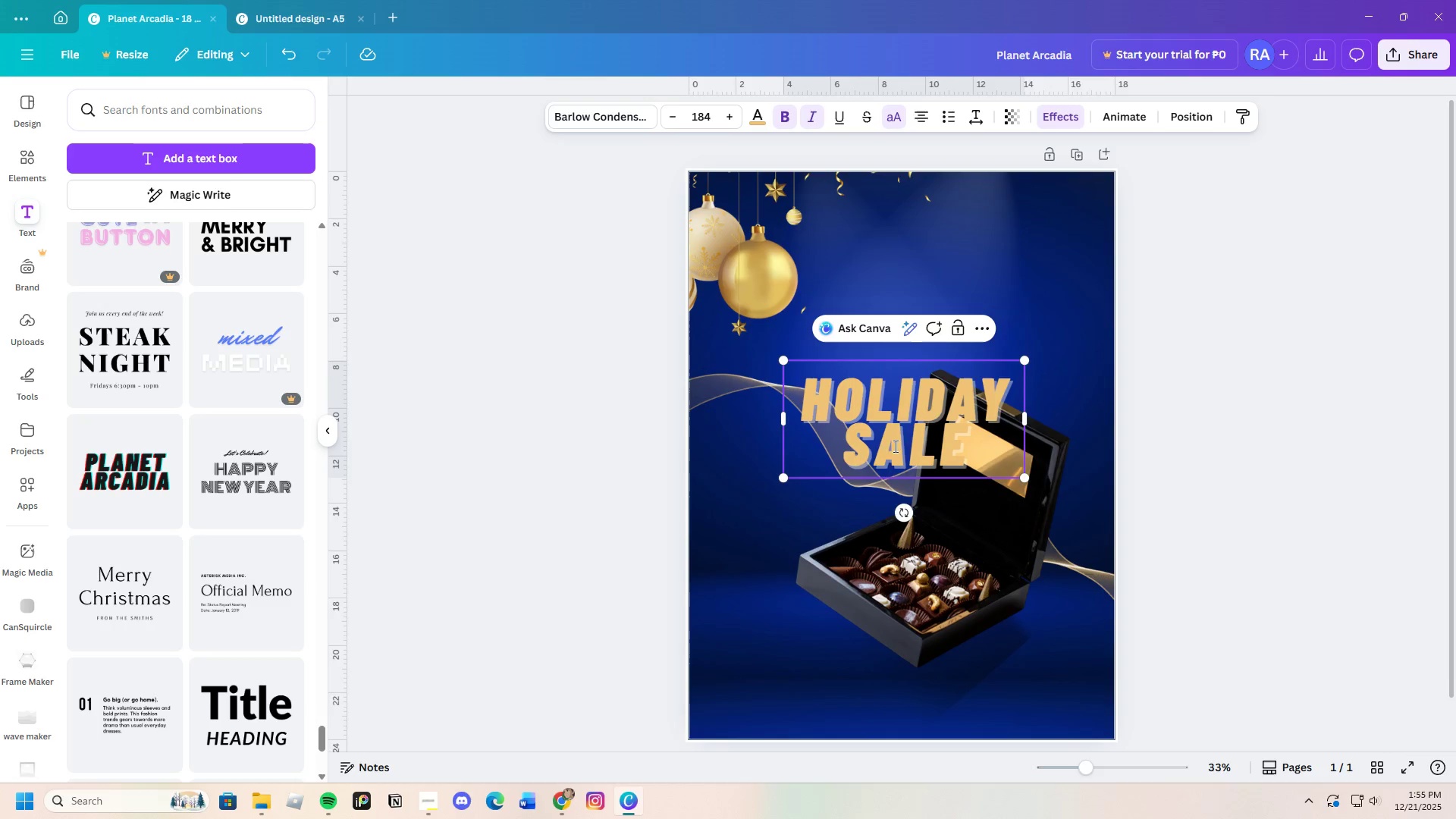 
left_click_drag(start_coordinate=[805, 397], to_coordinate=[993, 458])
 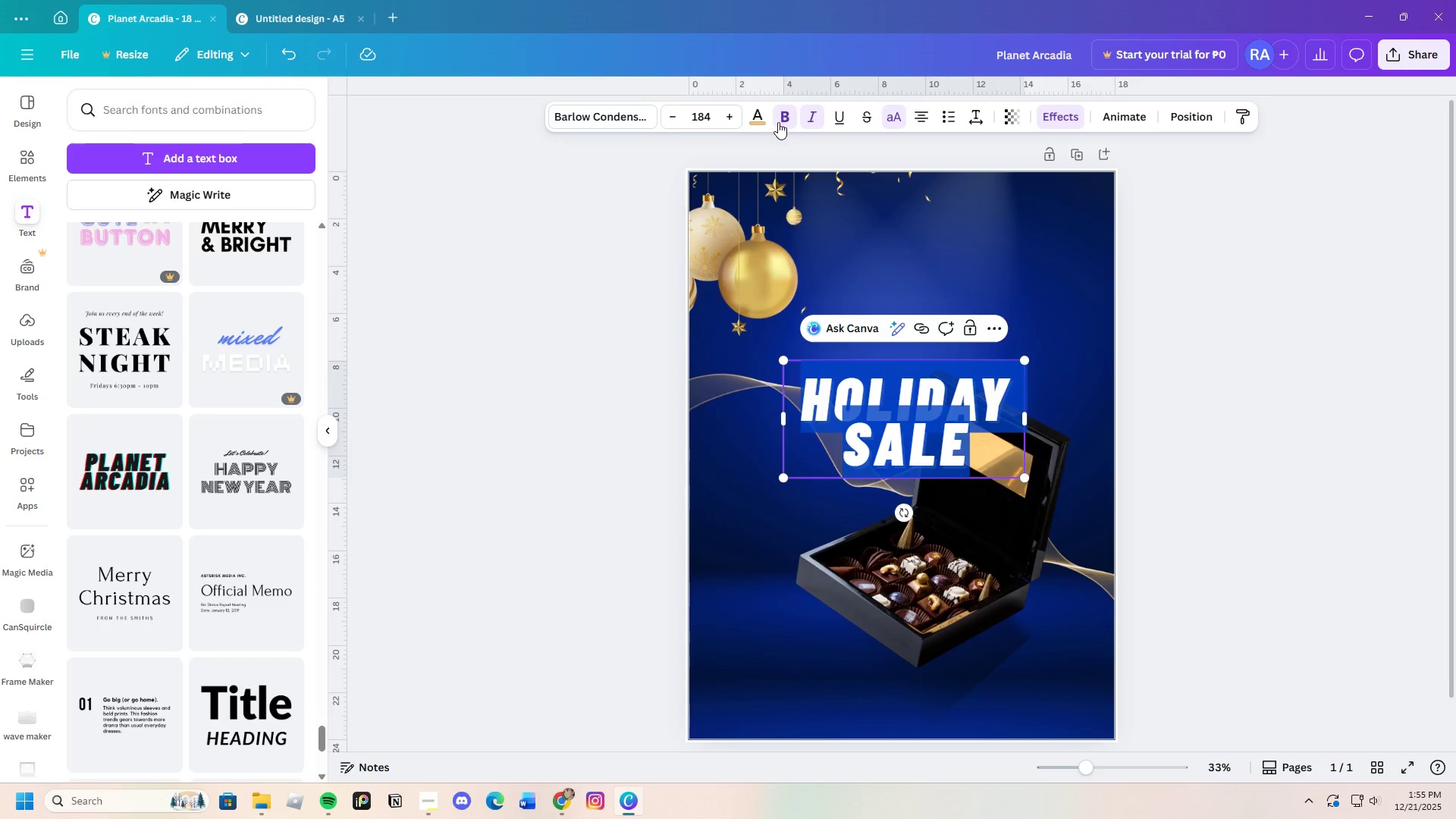 
left_click([756, 118])
 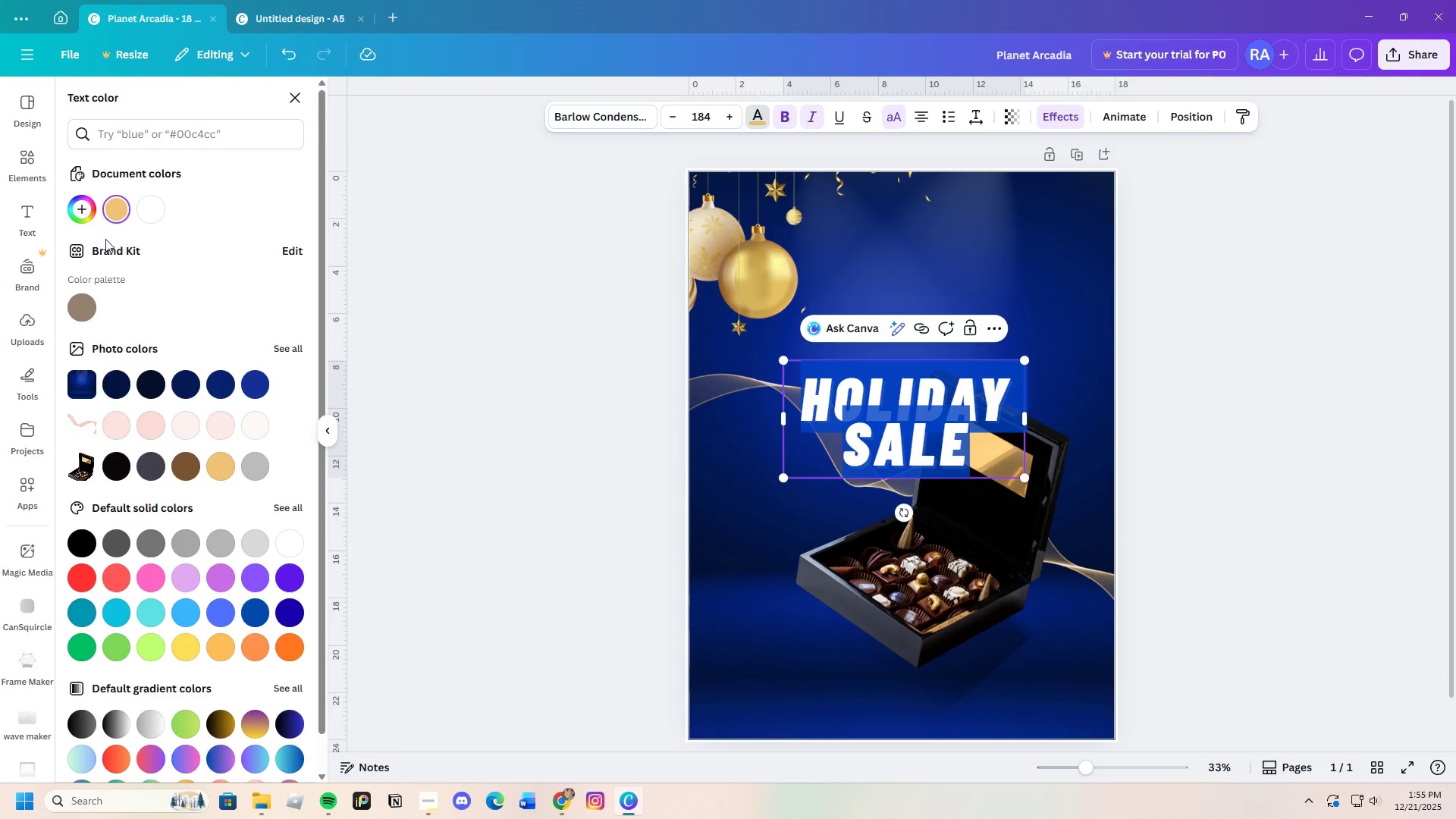 
left_click([89, 211])
 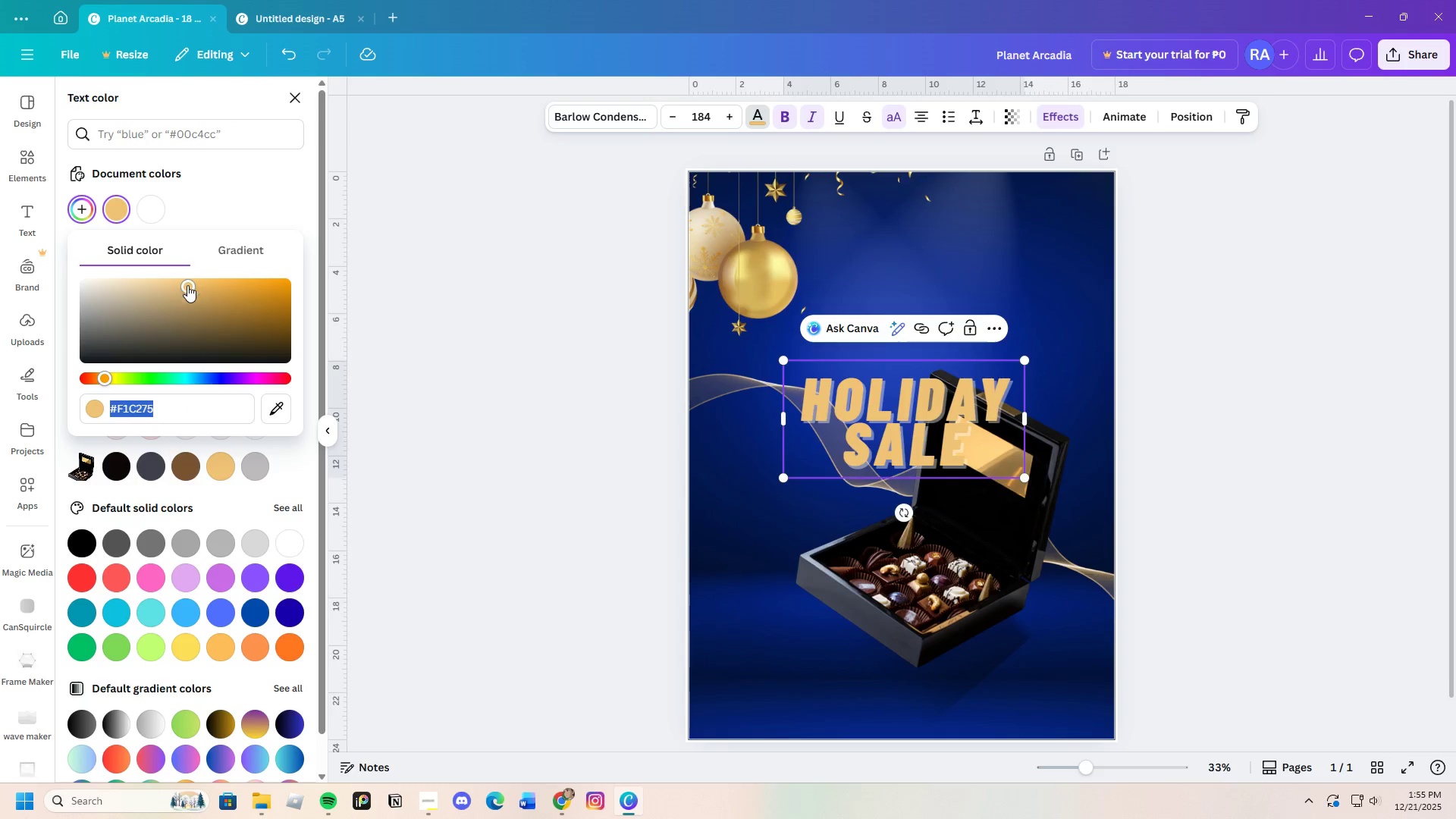 
left_click_drag(start_coordinate=[227, 304], to_coordinate=[234, 287])
 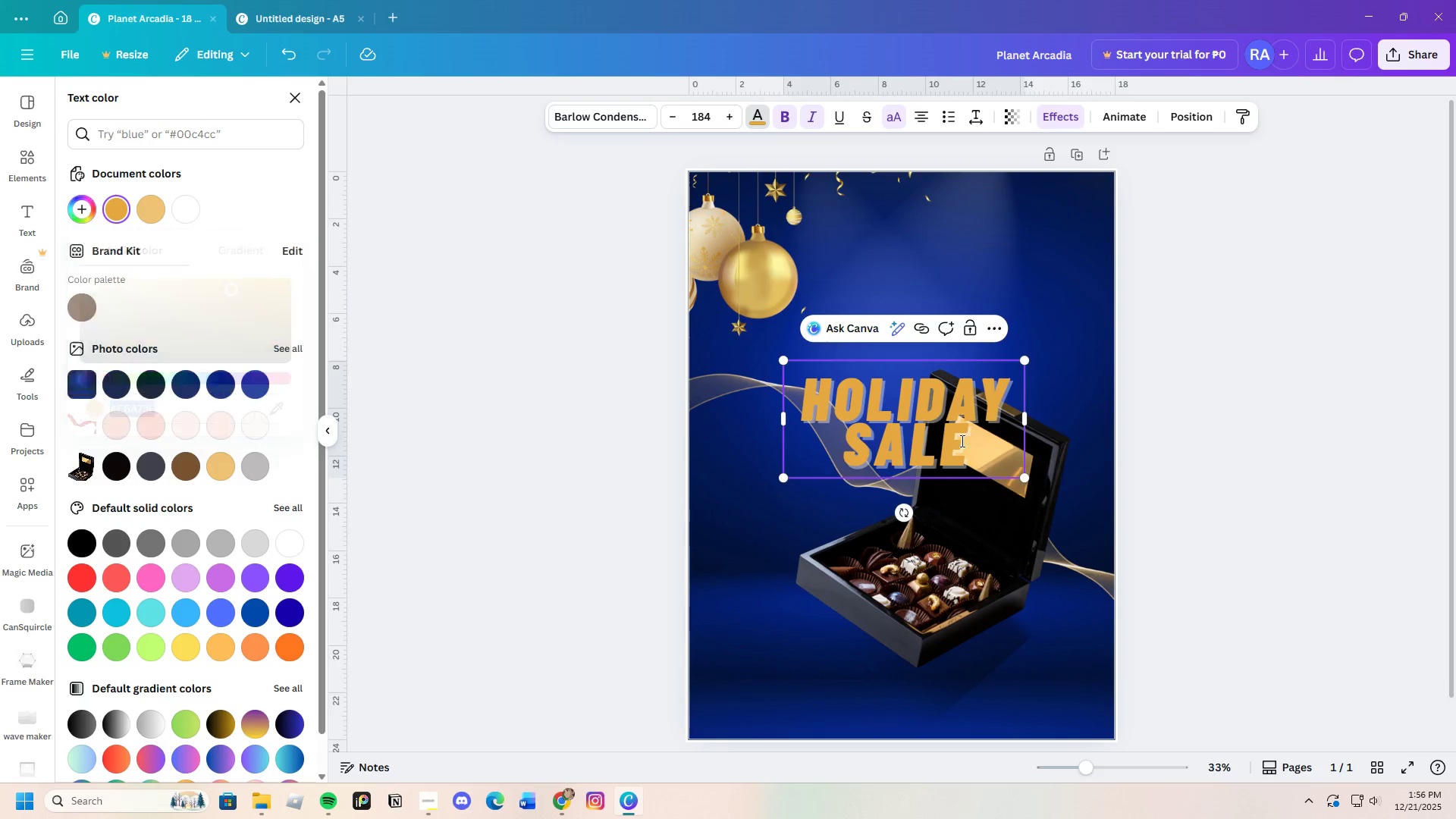 
left_click([903, 441])
 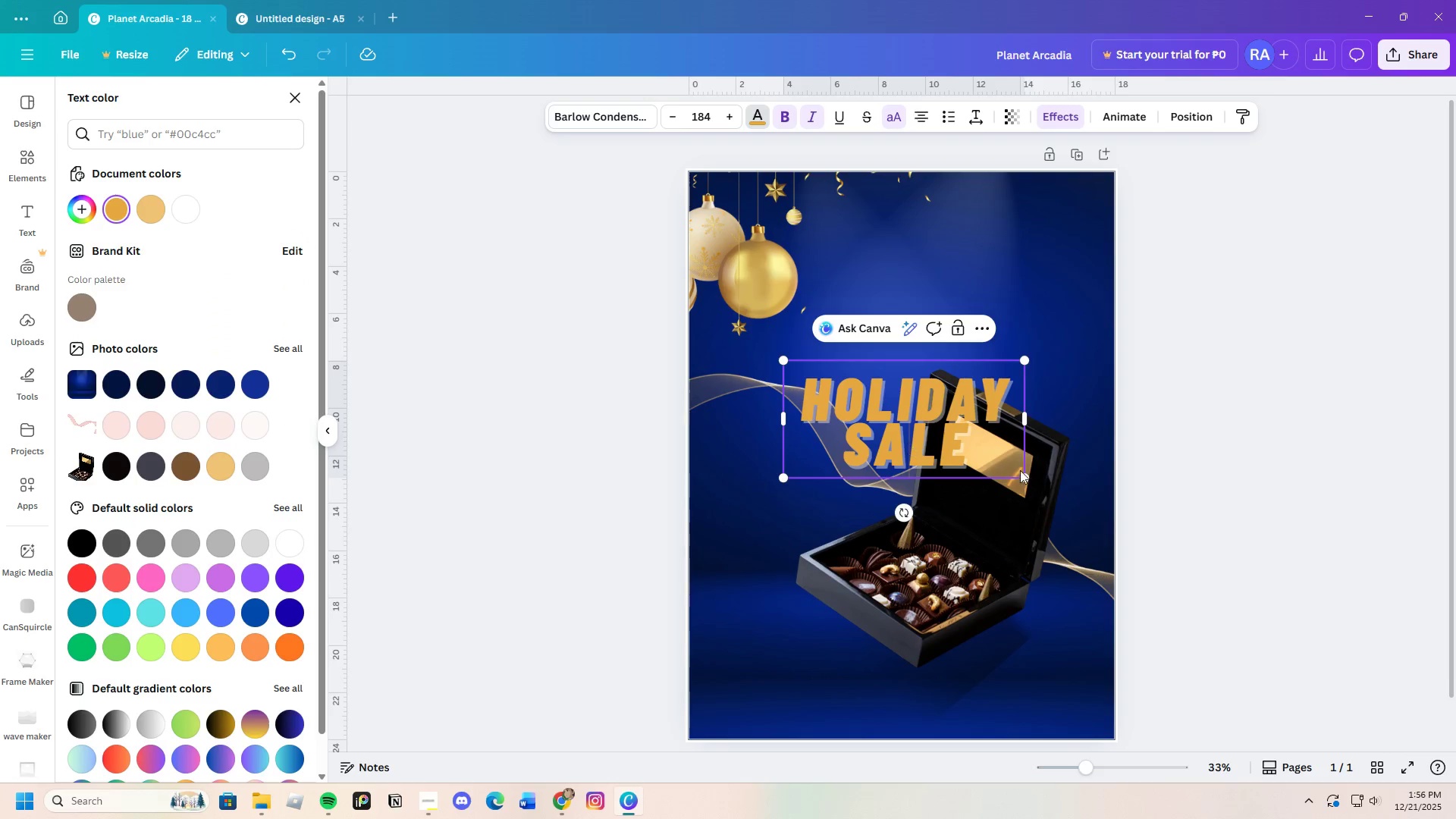 
left_click([1145, 484])
 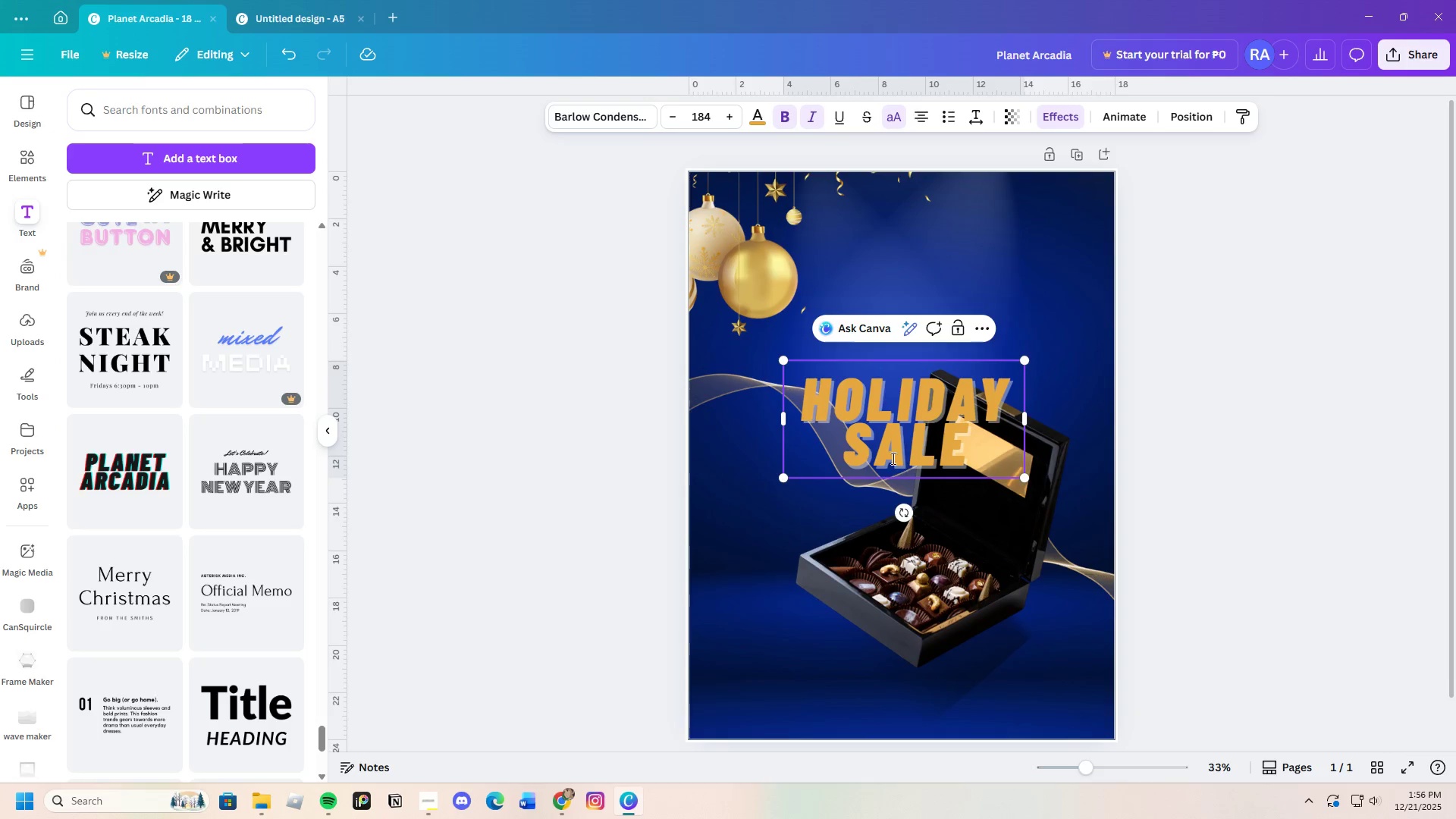 
left_click([880, 450])
 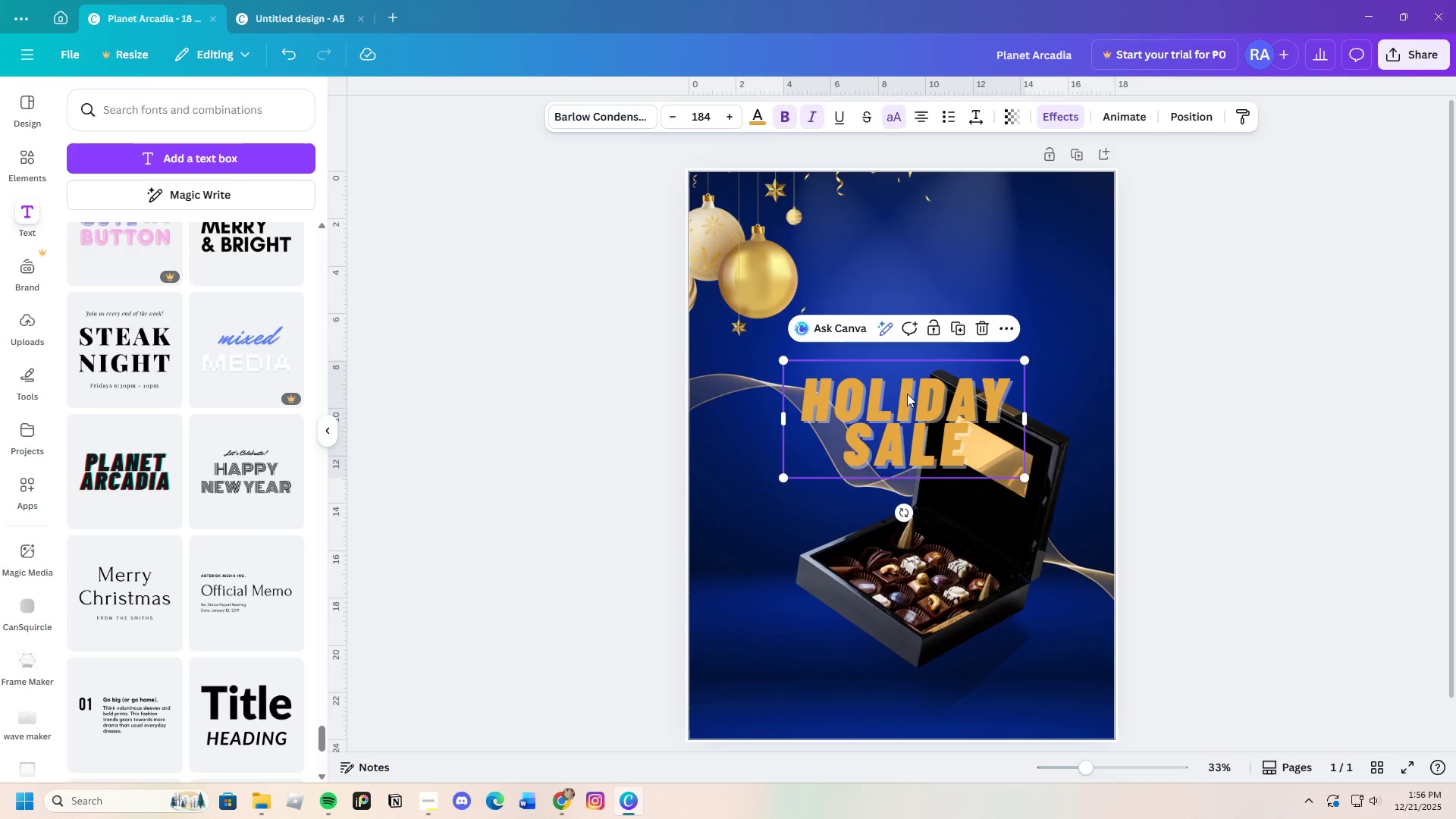 
left_click_drag(start_coordinate=[893, 394], to_coordinate=[929, 295])
 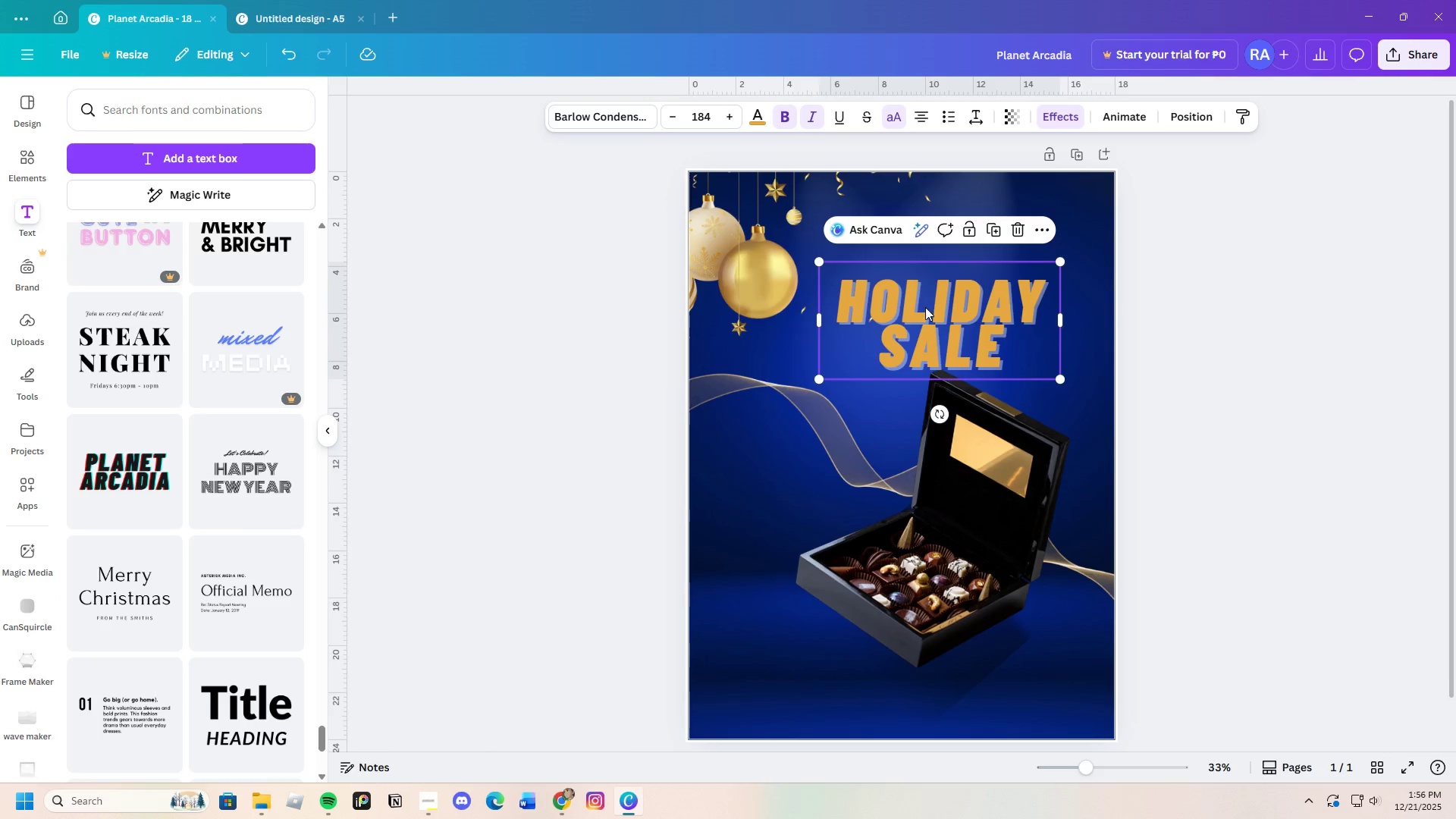 
left_click_drag(start_coordinate=[927, 308], to_coordinate=[924, 276])
 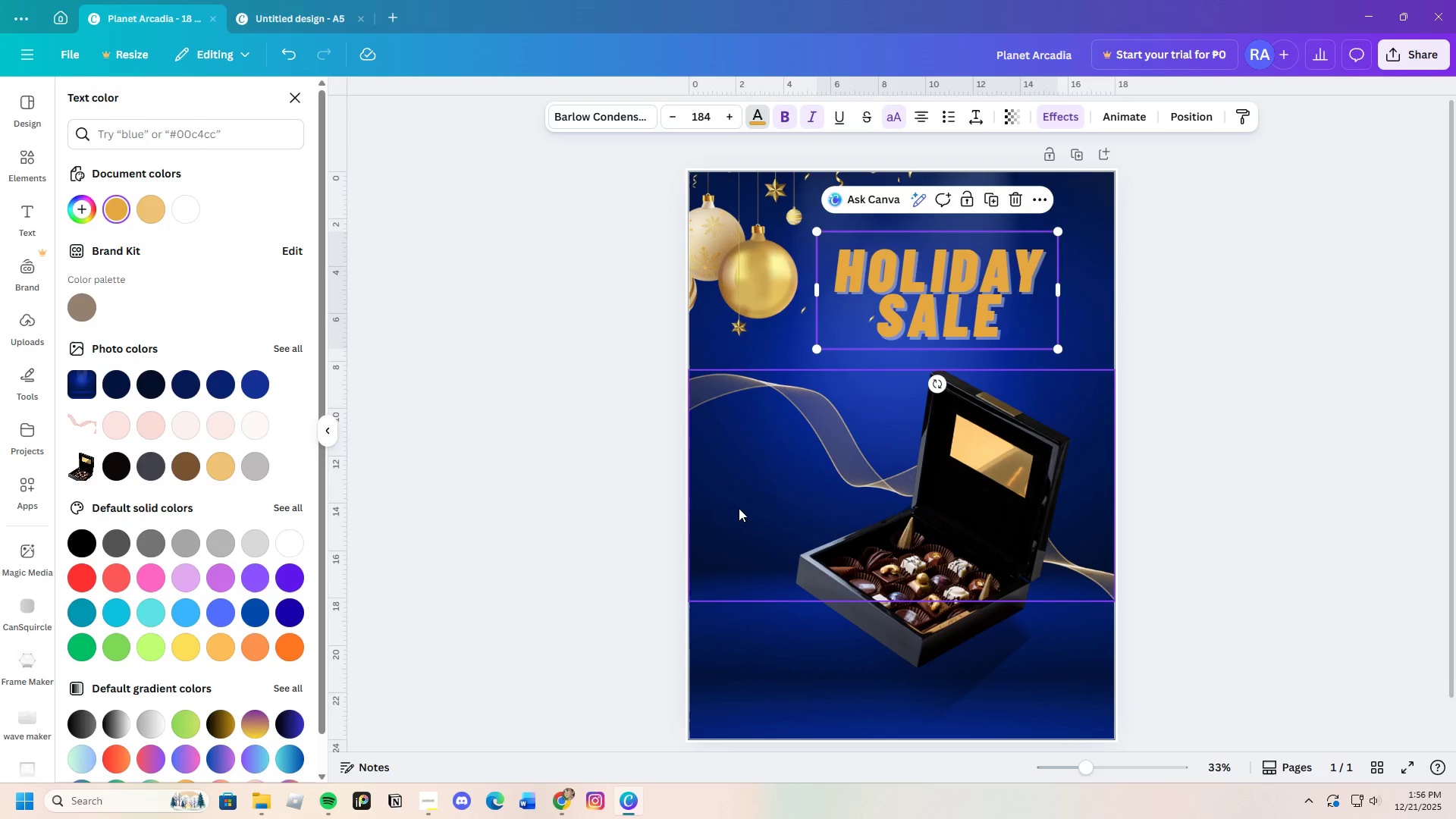 
wait(7.64)
 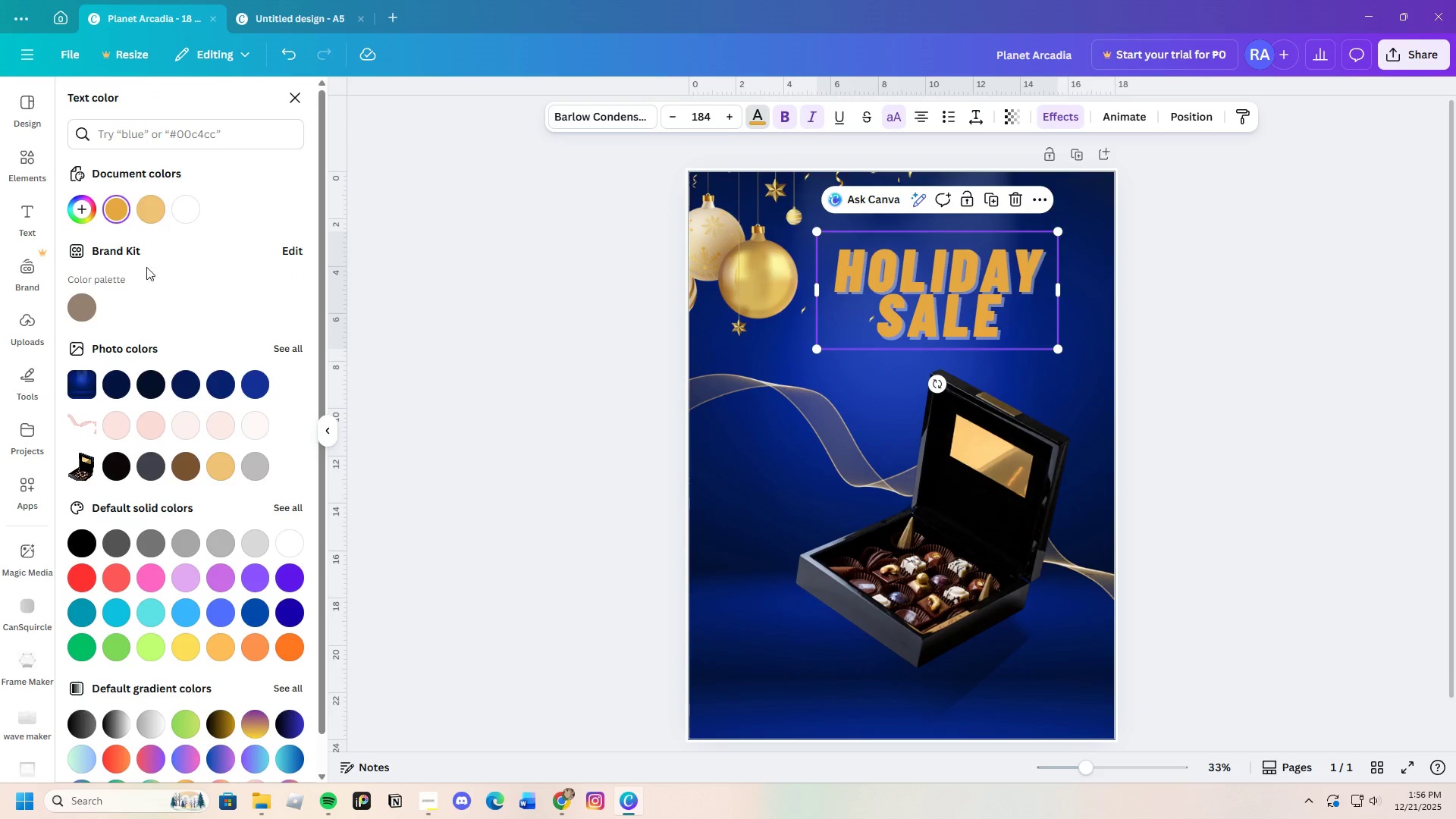 
left_click([89, 220])
 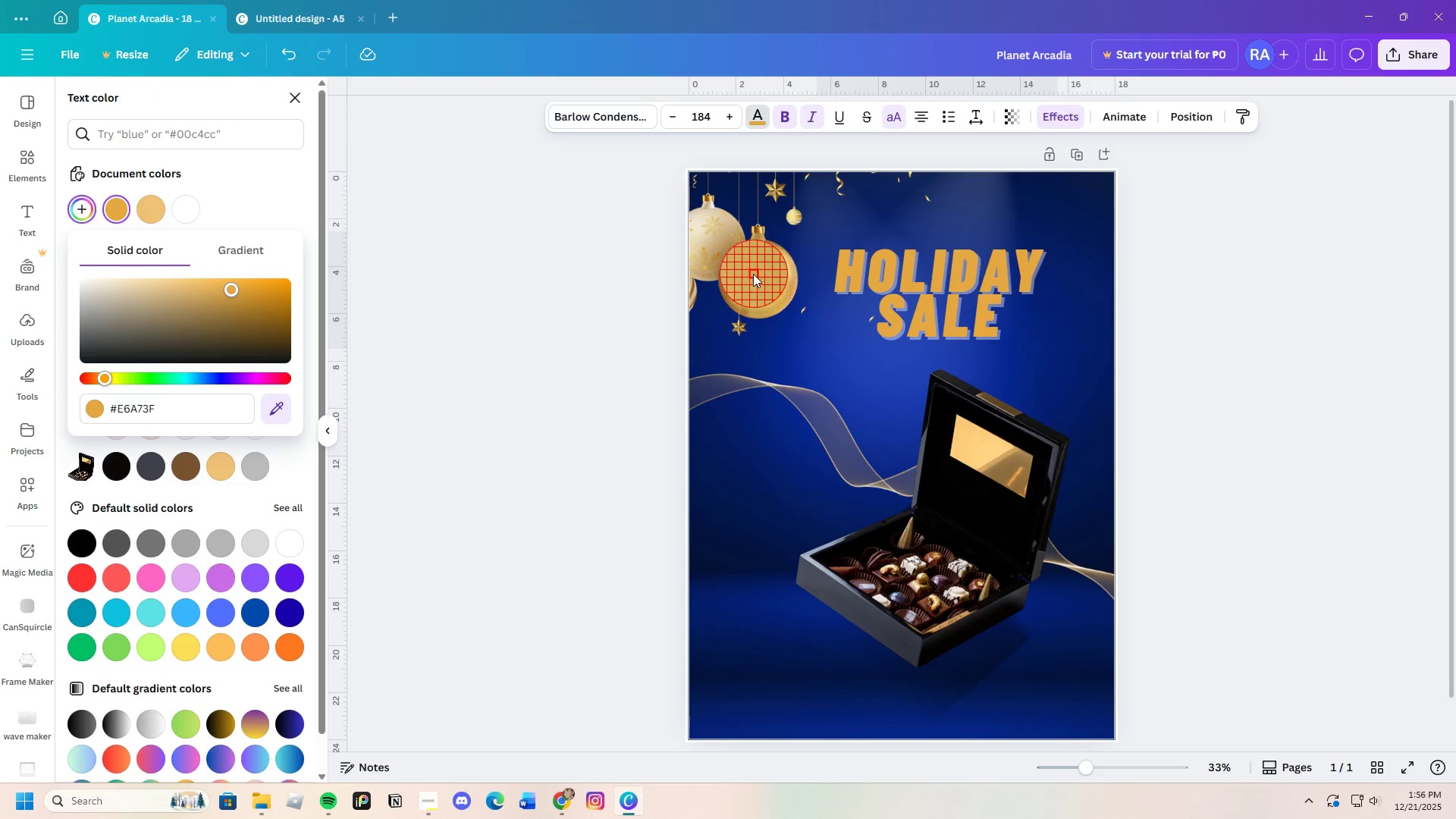 
left_click([752, 264])
 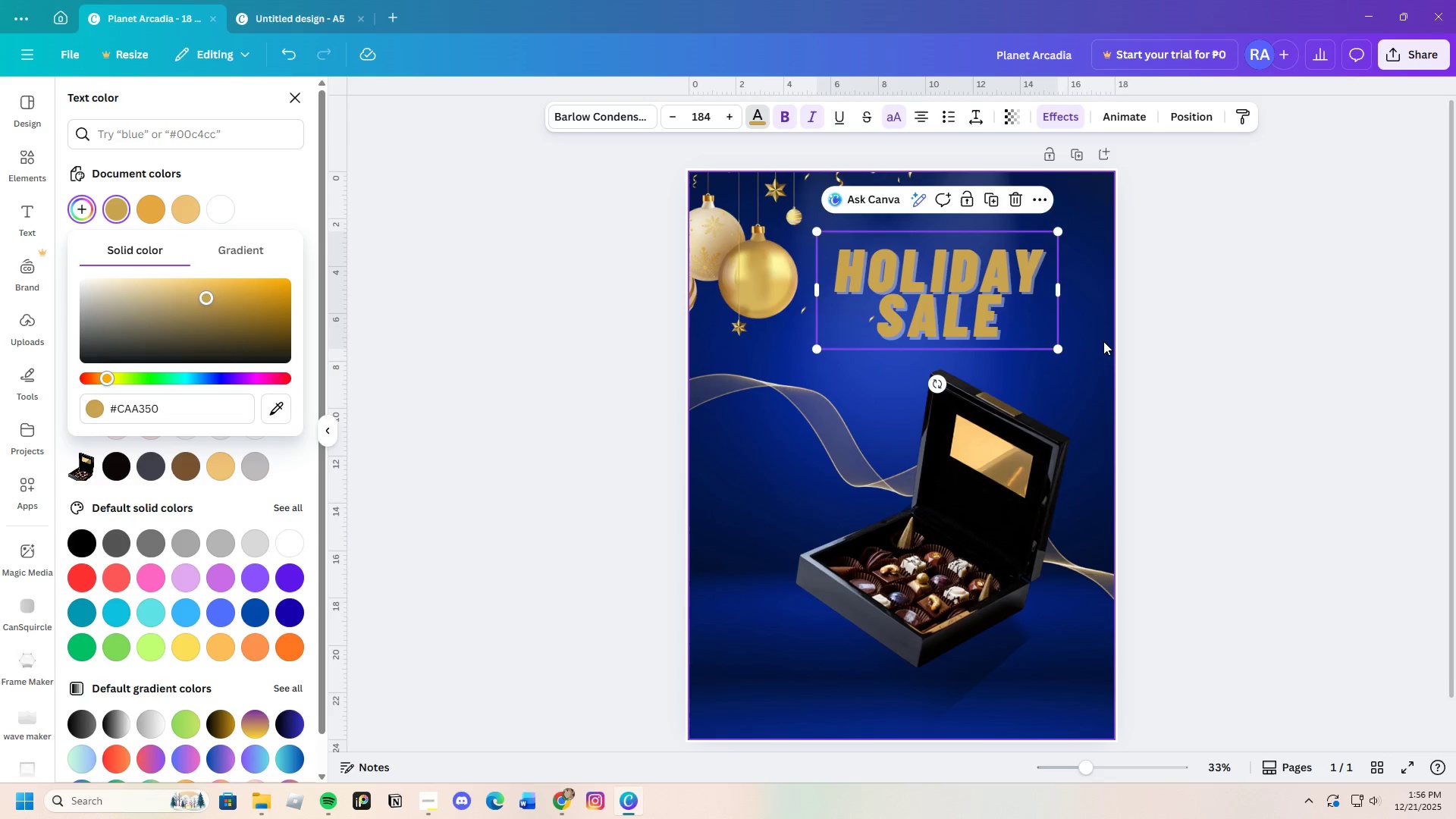 
left_click([1104, 341])
 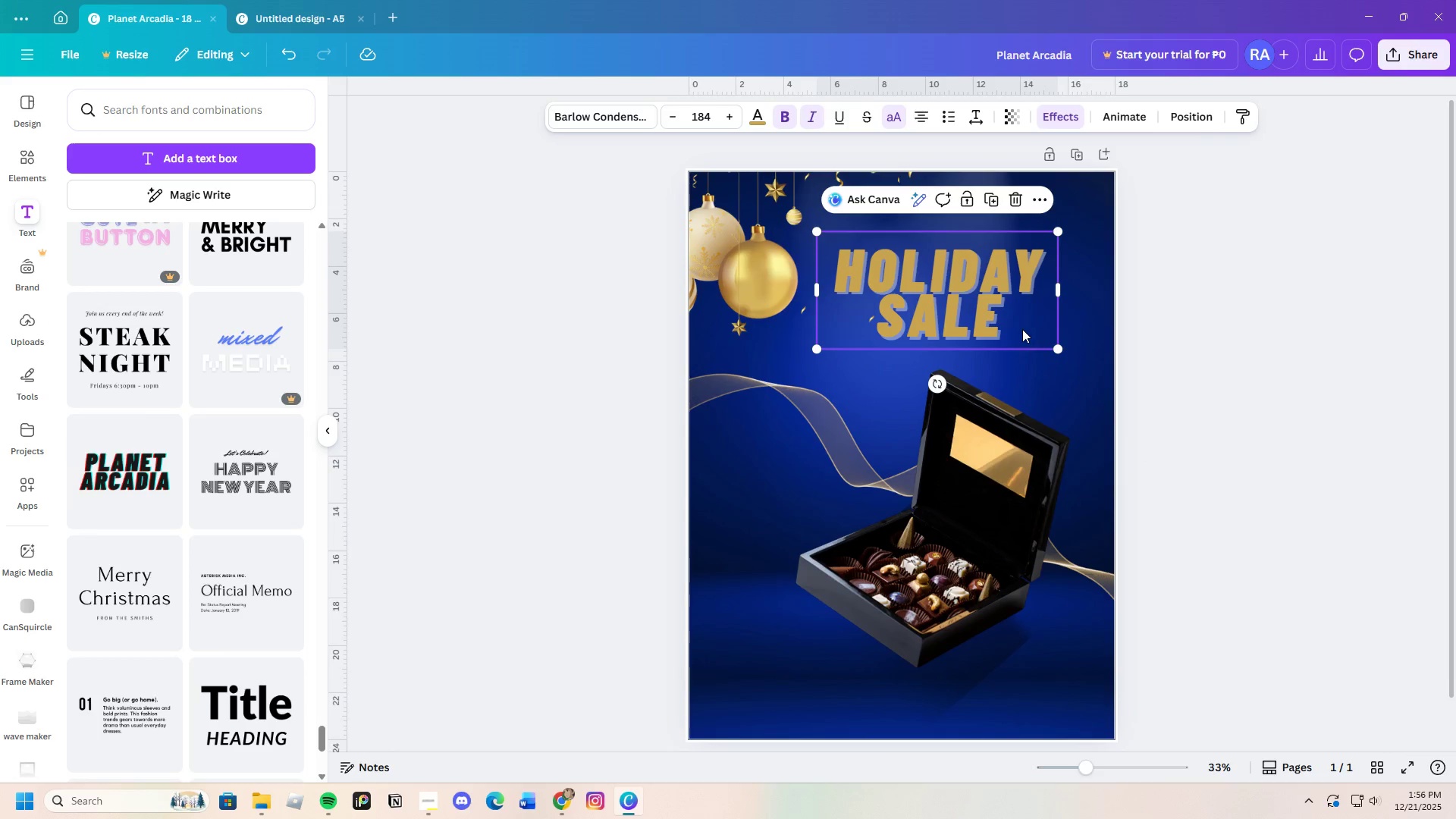 
left_click([1014, 328])
 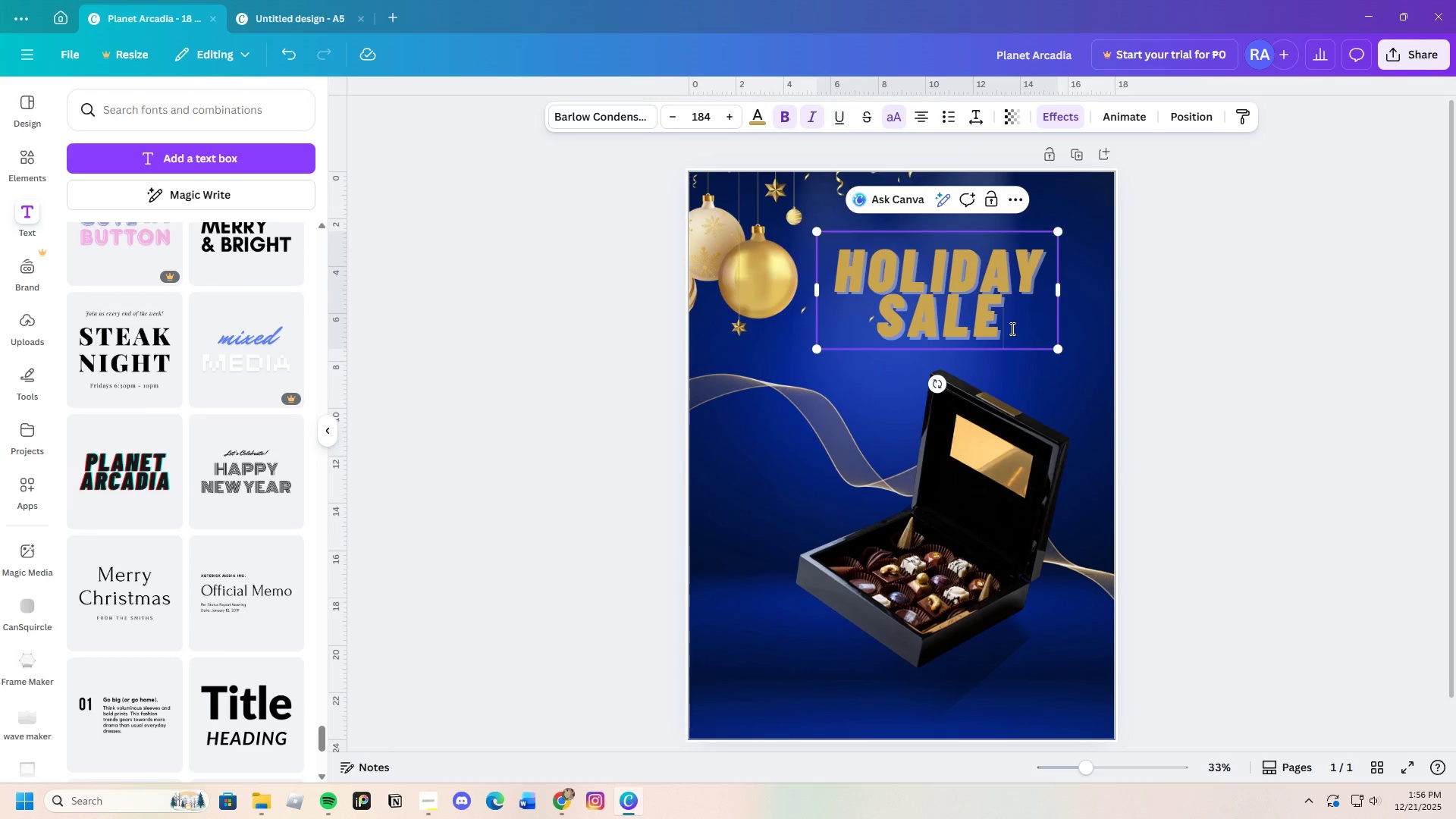 
left_click_drag(start_coordinate=[1011, 328], to_coordinate=[816, 259])
 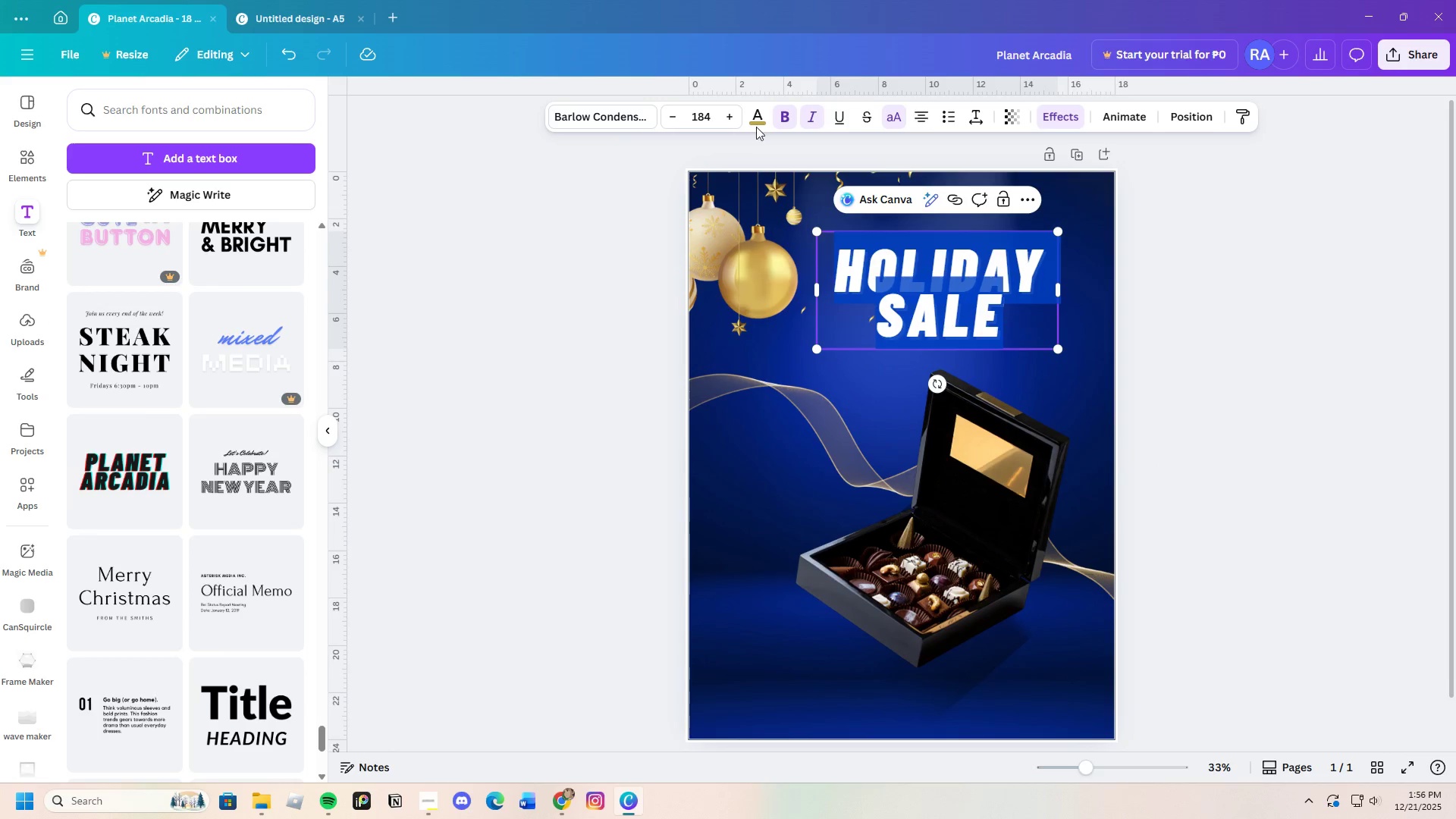 
left_click([746, 107])
 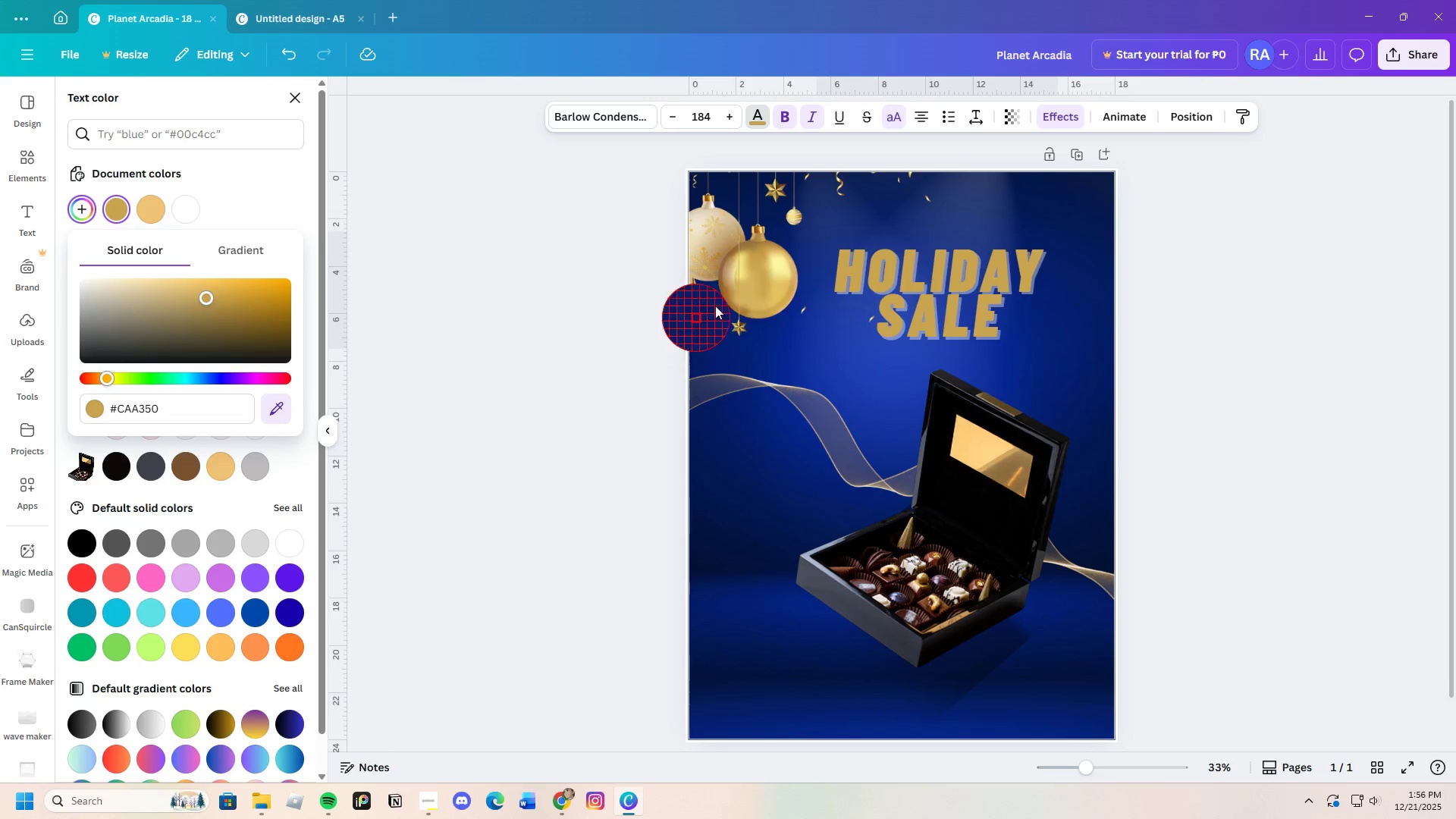 
left_click([771, 261])
 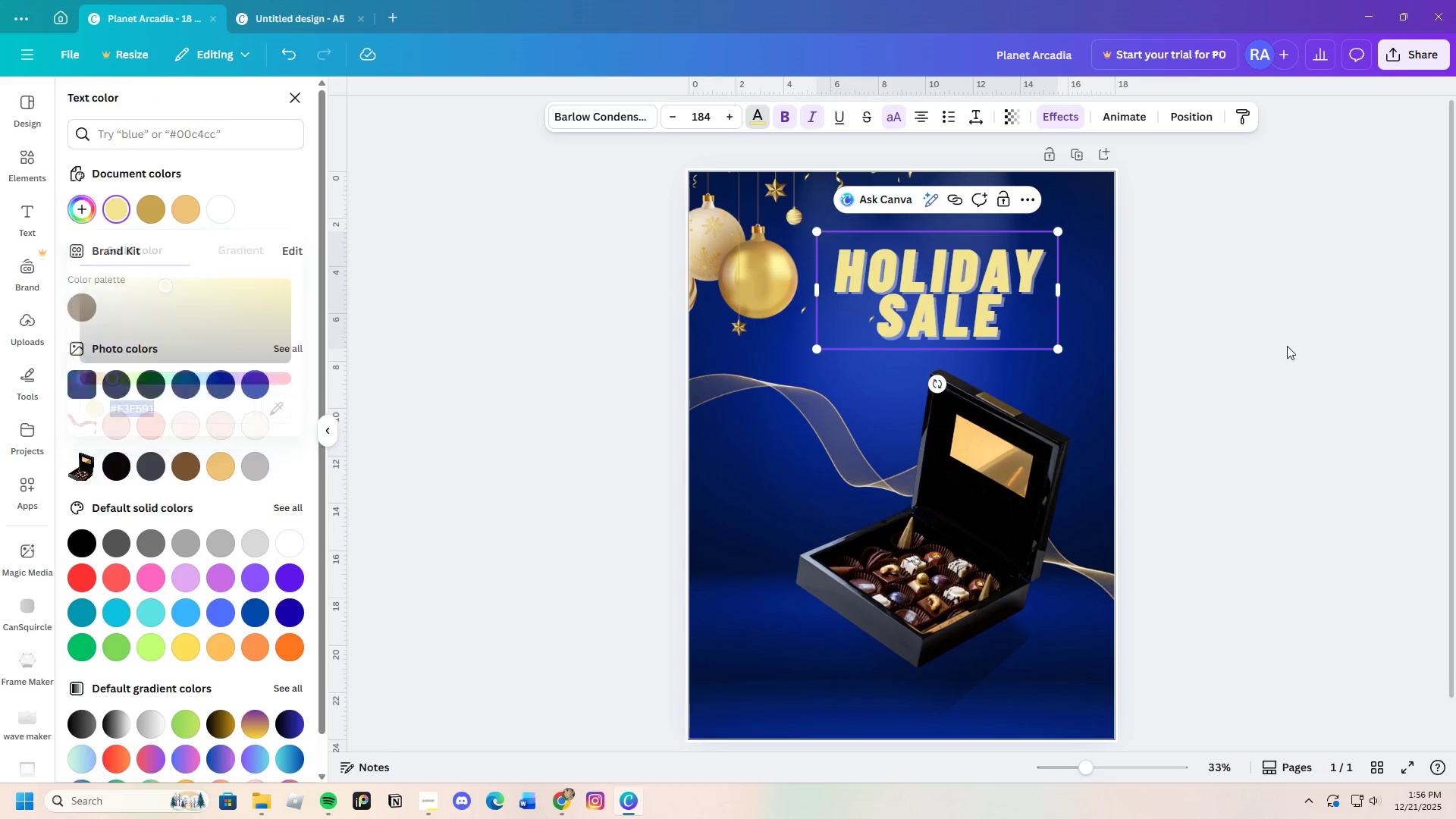 
left_click([1257, 344])
 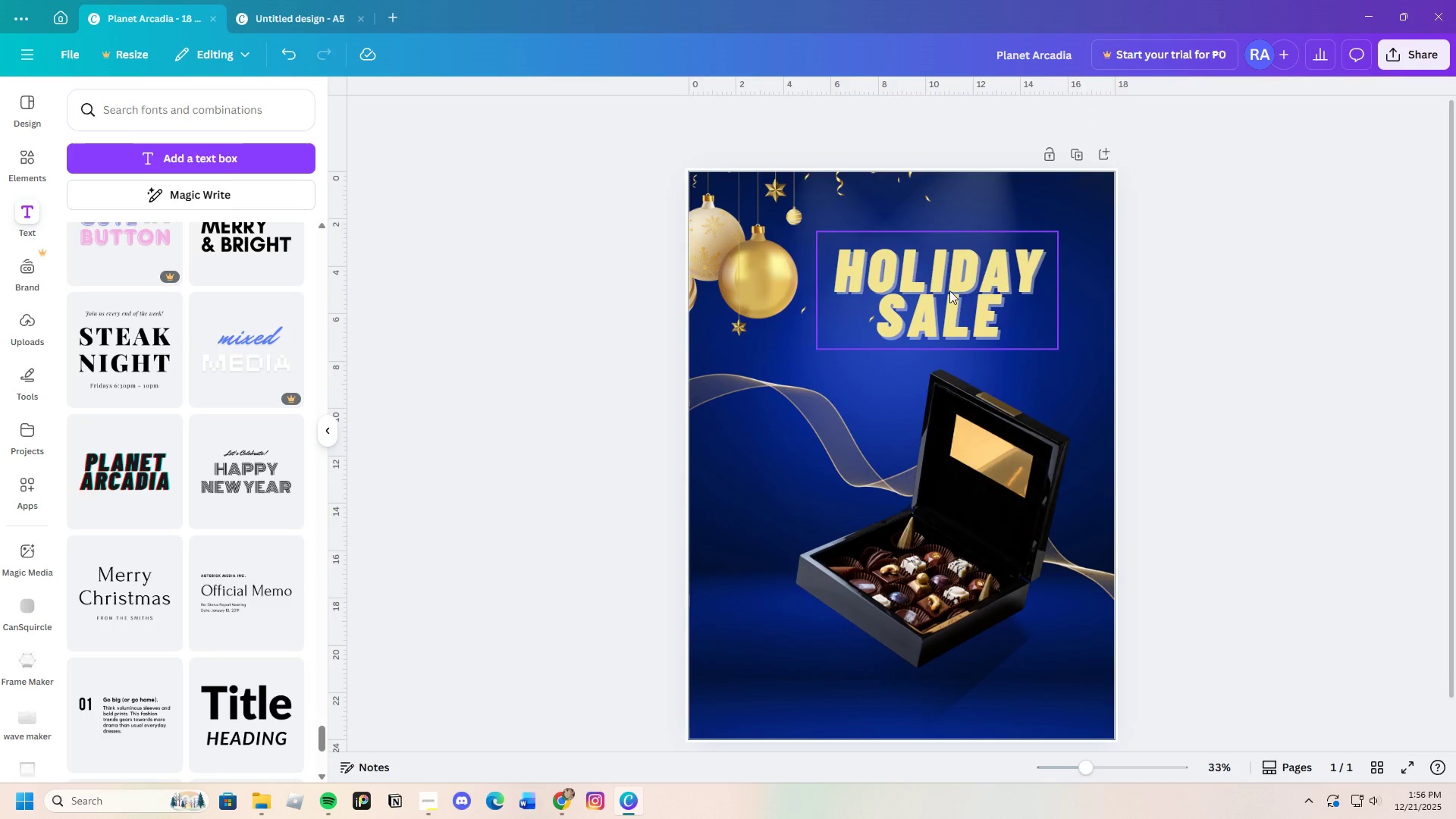 
left_click([949, 290])
 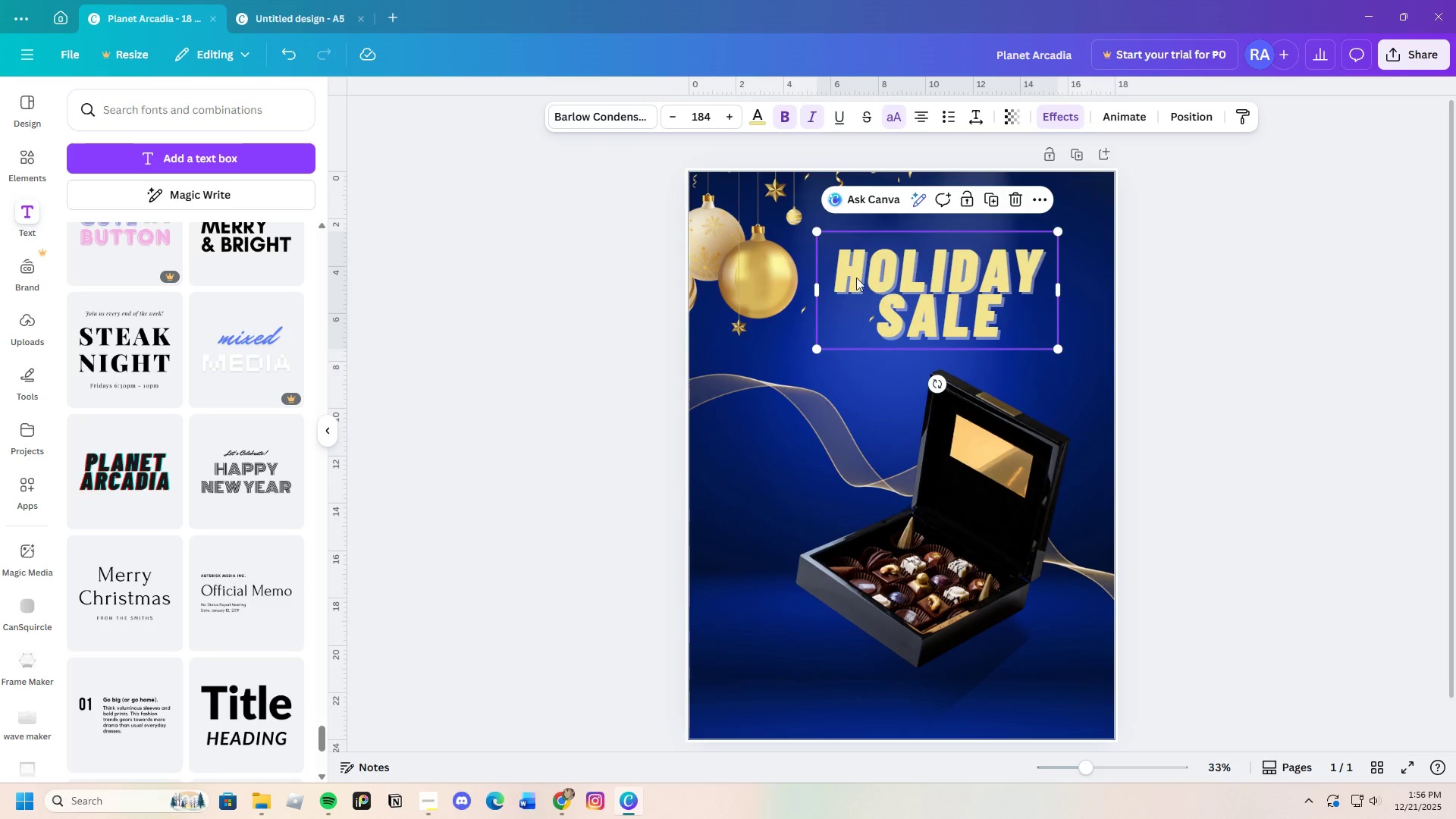 
left_click([855, 277])
 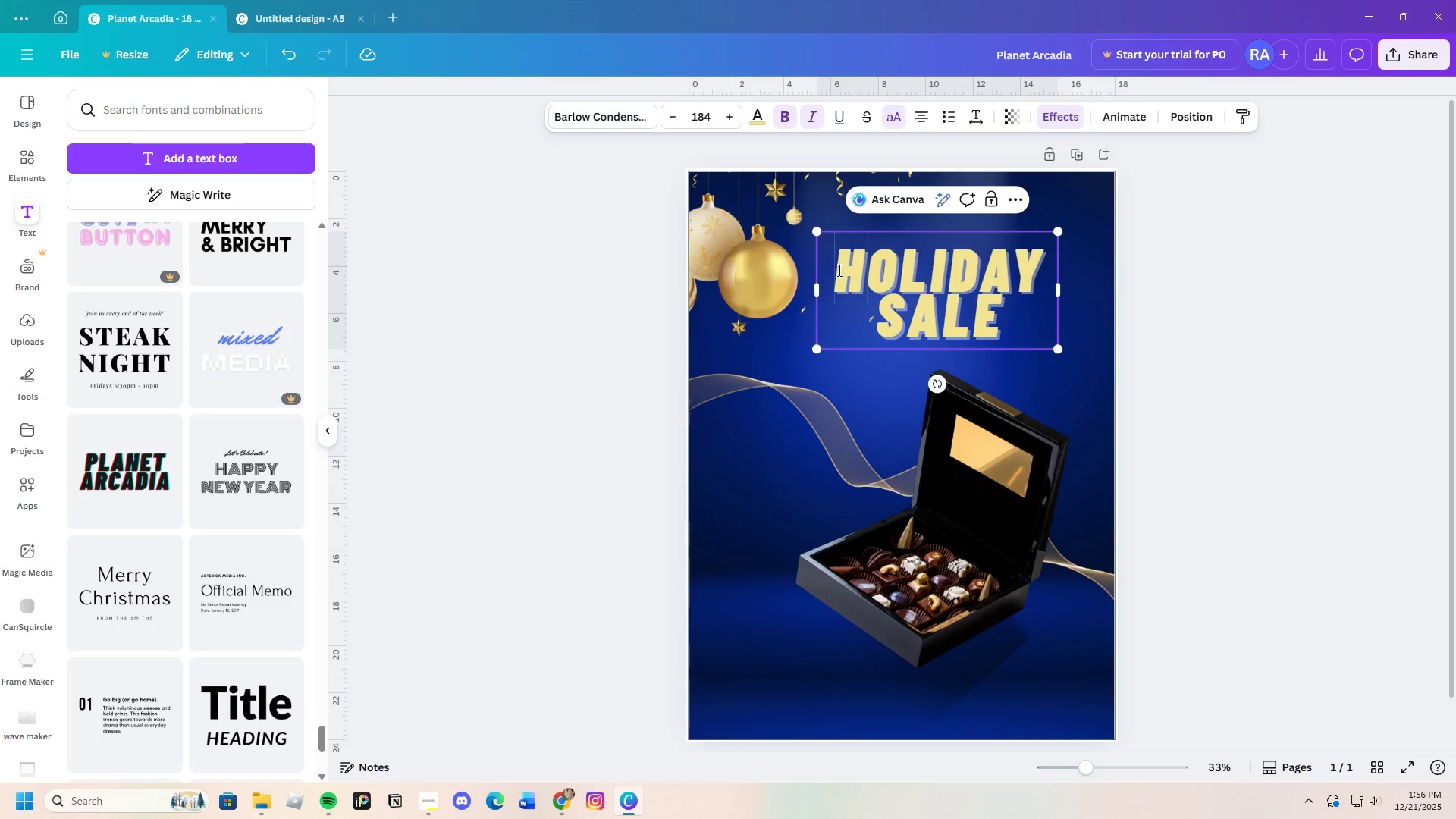 
left_click_drag(start_coordinate=[838, 270], to_coordinate=[1037, 334])
 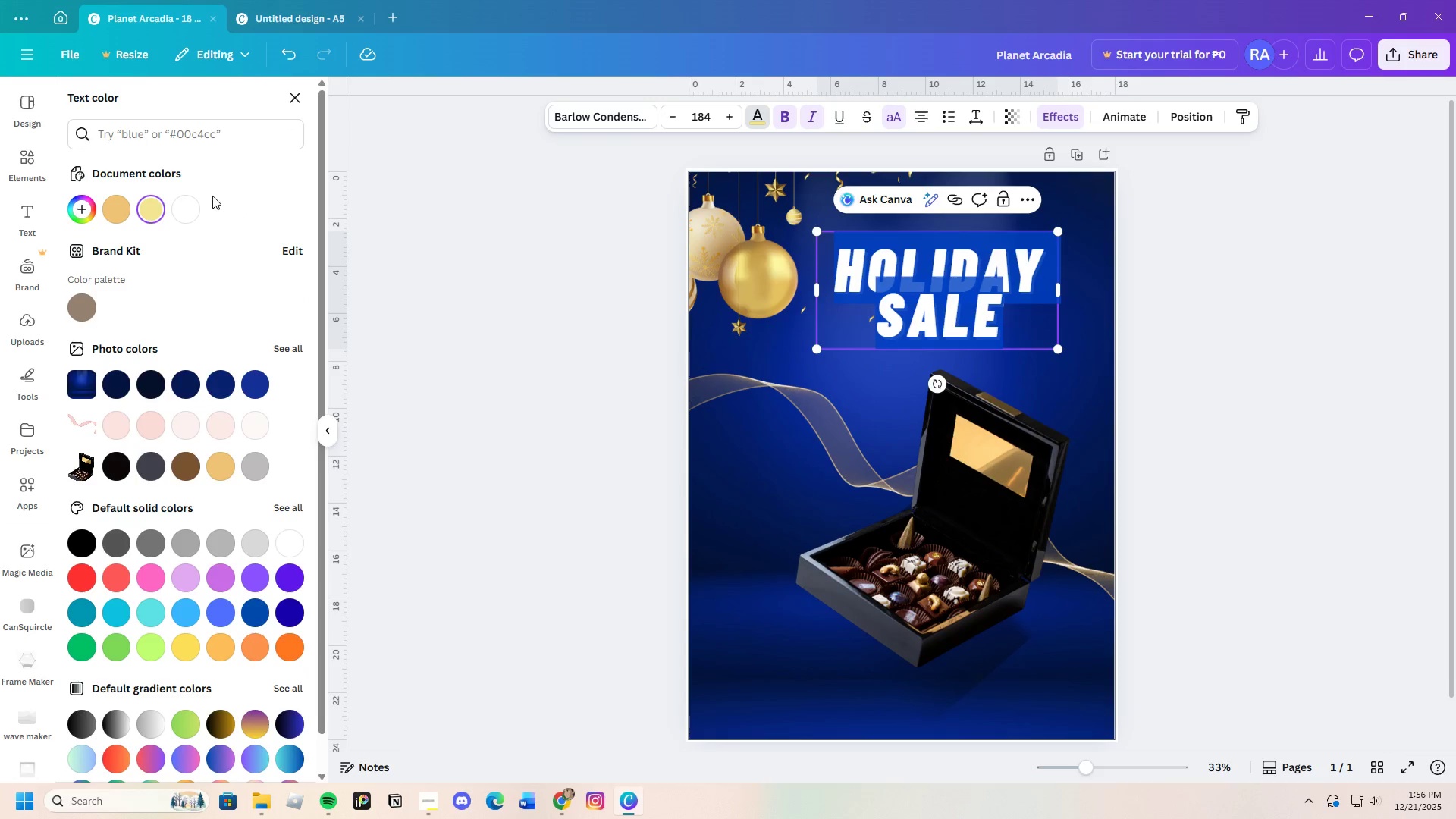 
left_click([83, 208])
 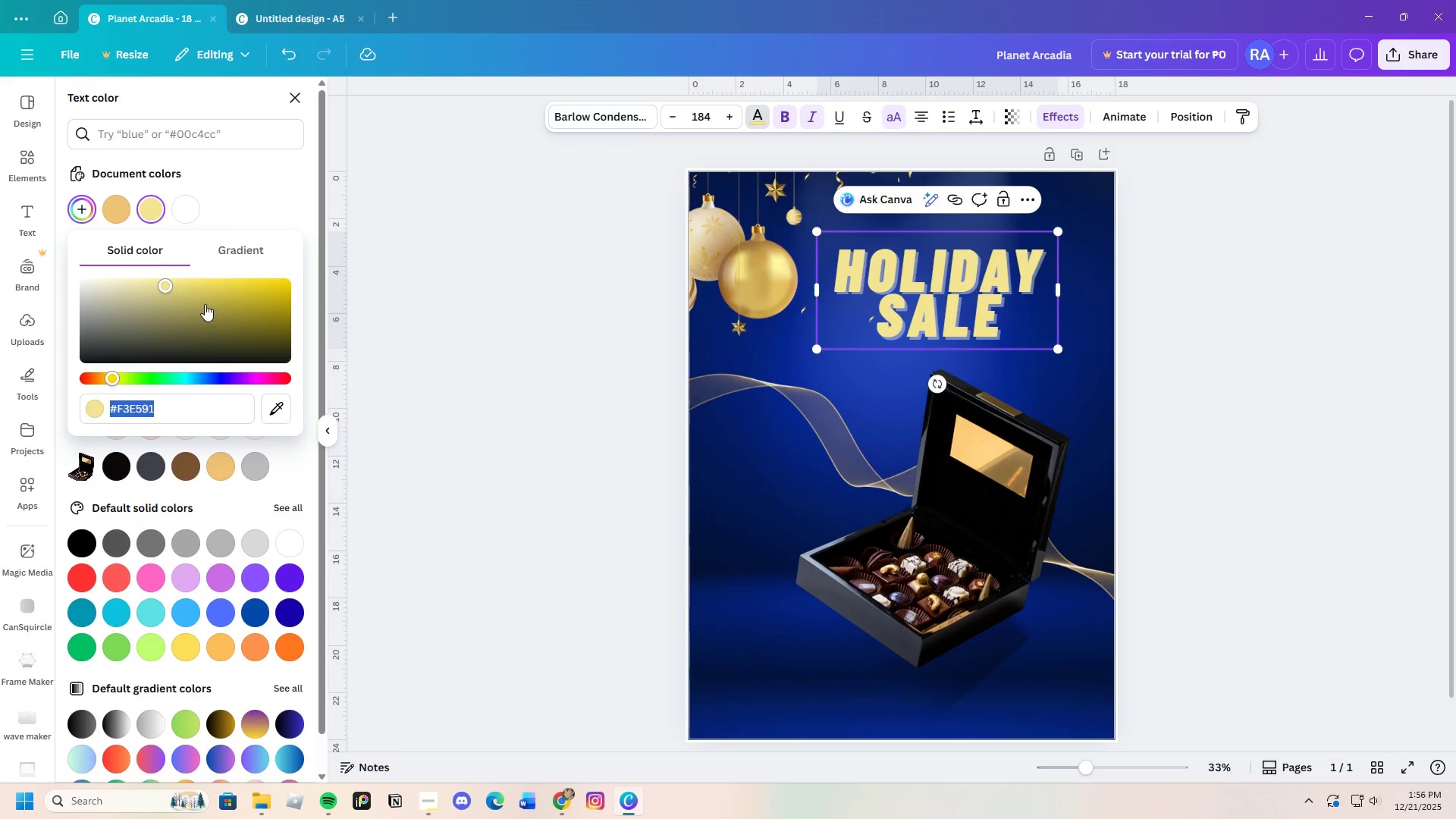 
left_click_drag(start_coordinate=[193, 299], to_coordinate=[224, 310])
 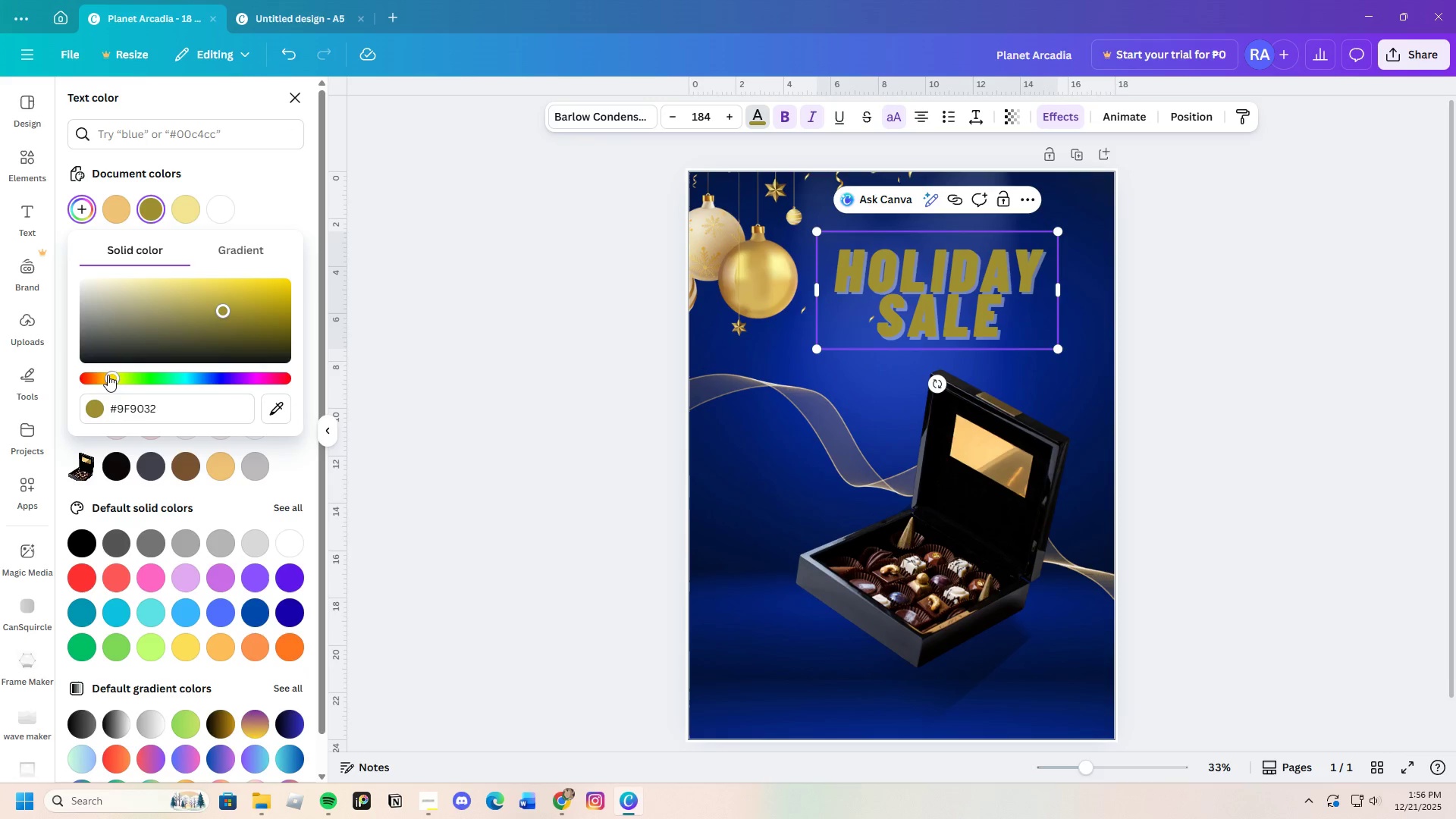 
left_click_drag(start_coordinate=[111, 375], to_coordinate=[105, 379])
 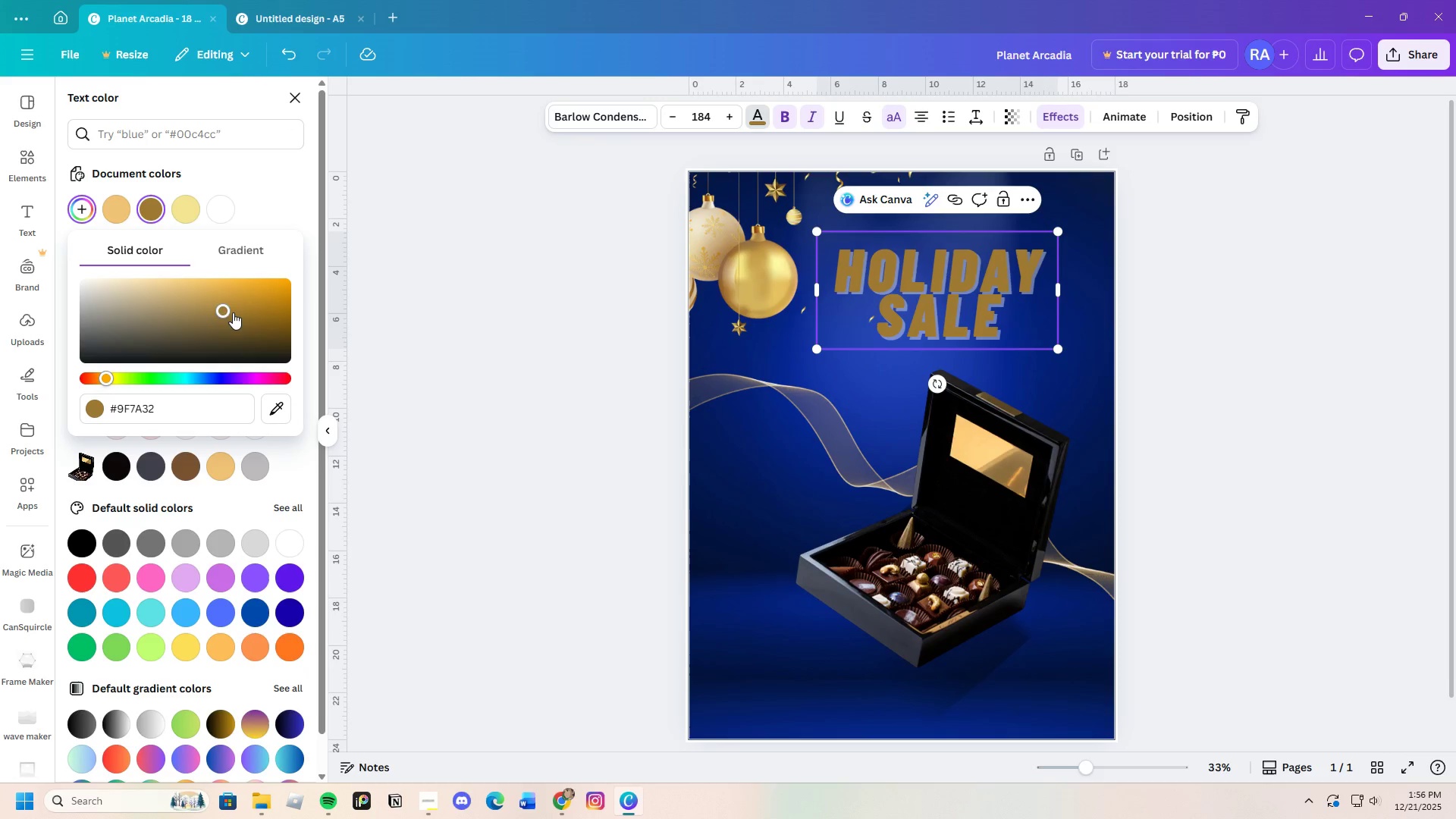 
left_click_drag(start_coordinate=[232, 312], to_coordinate=[244, 286])
 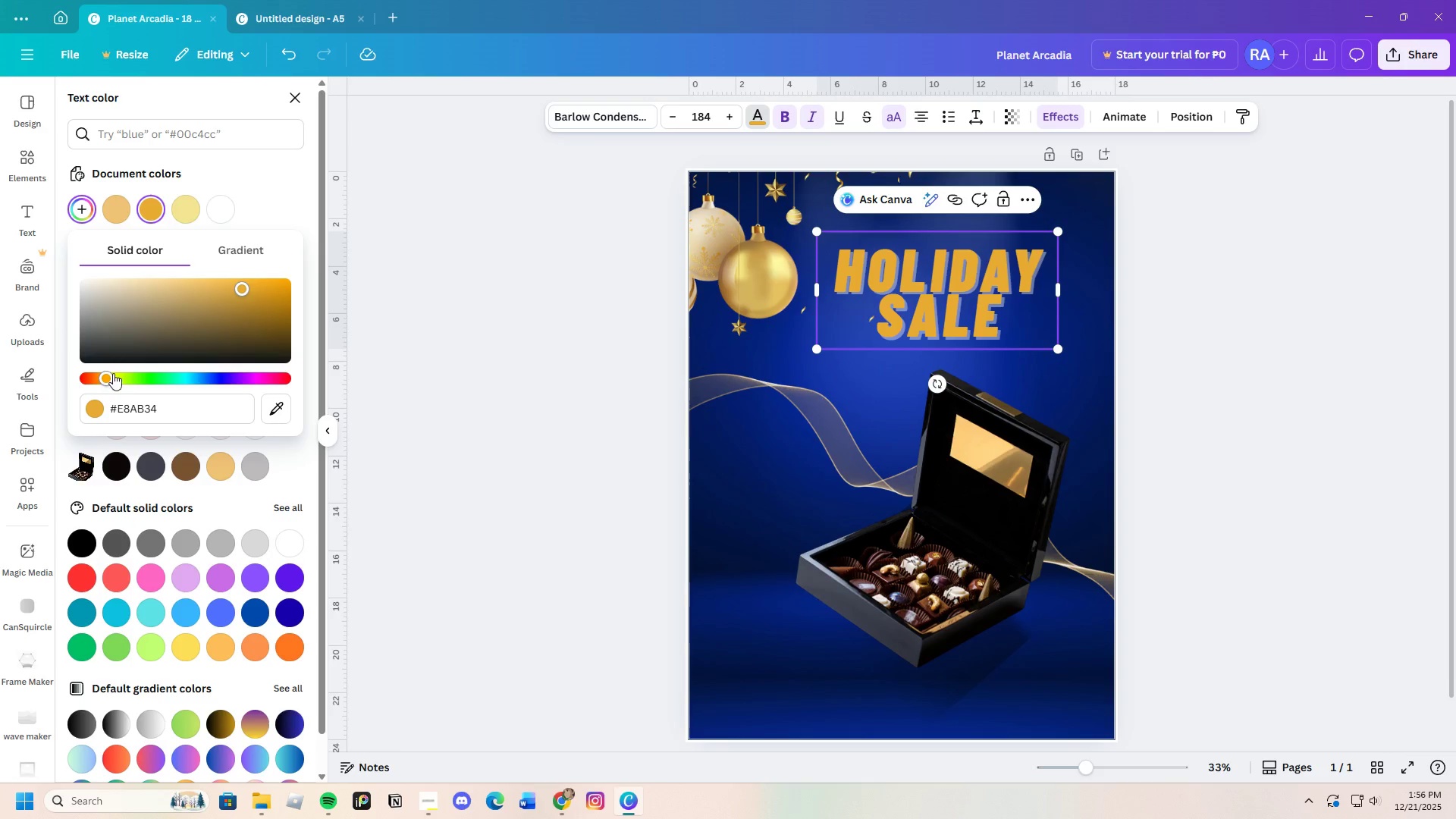 
left_click_drag(start_coordinate=[111, 375], to_coordinate=[112, 381])
 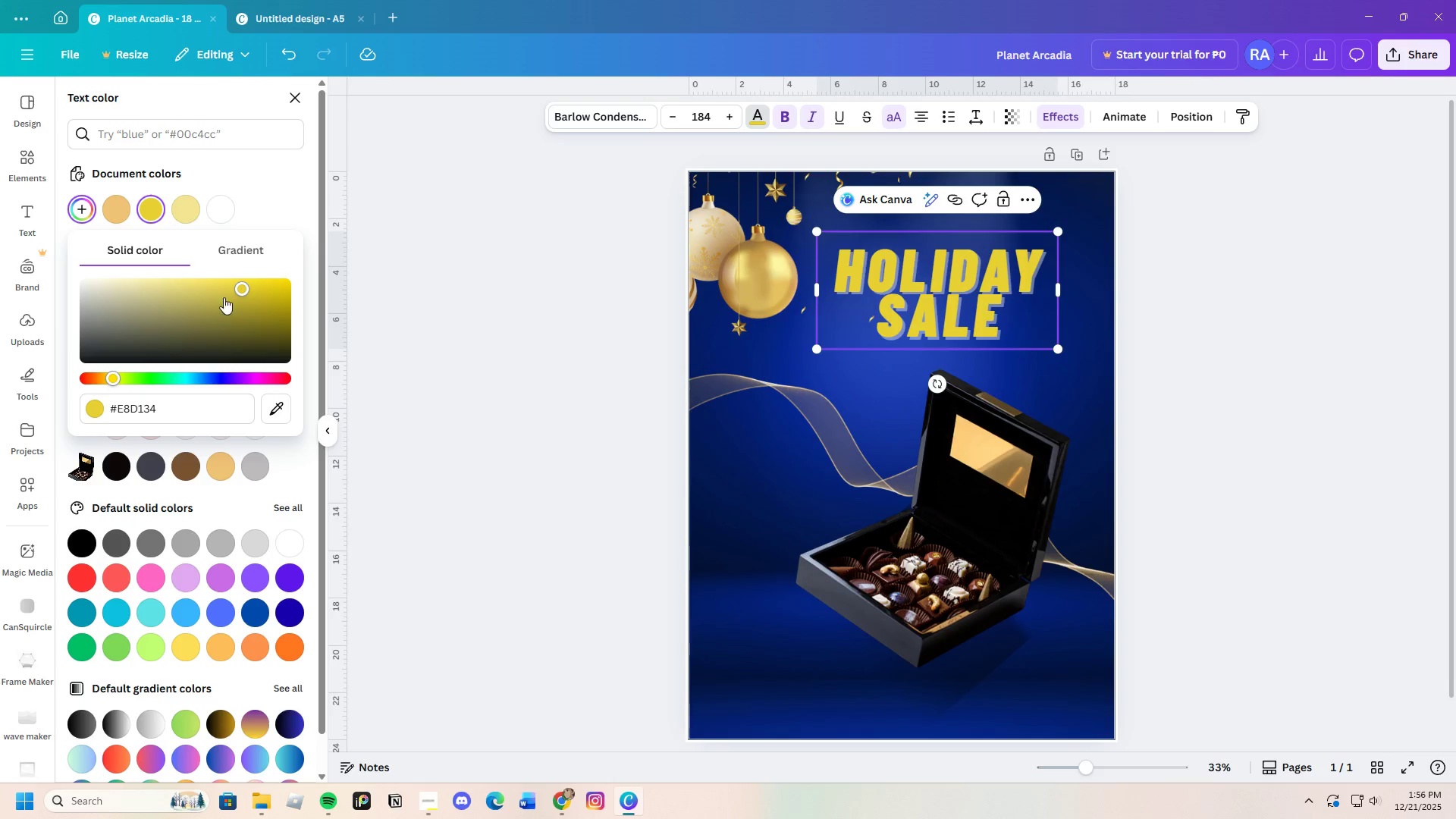 
left_click_drag(start_coordinate=[228, 297], to_coordinate=[215, 289])
 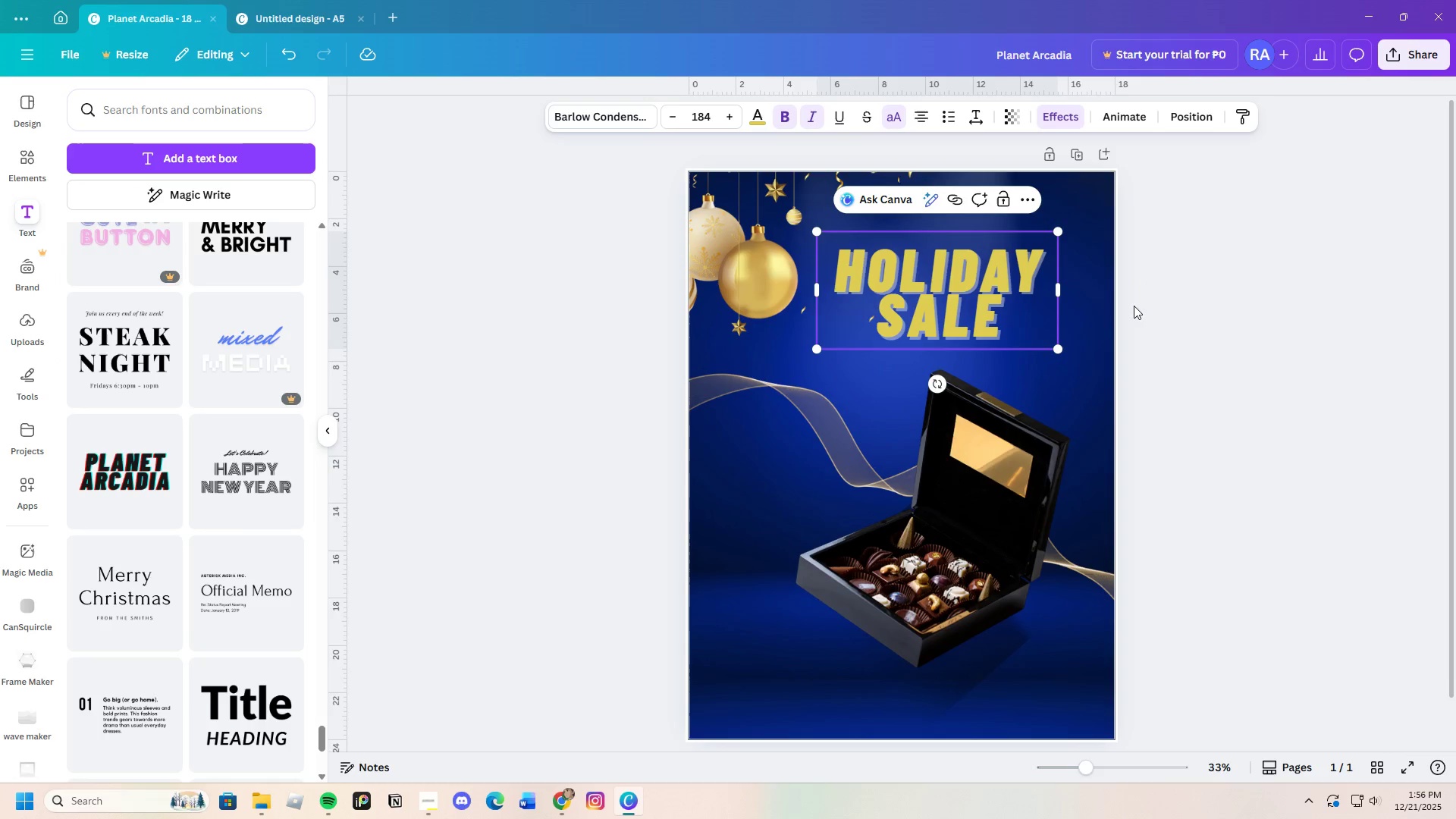 
double_click([923, 312])
 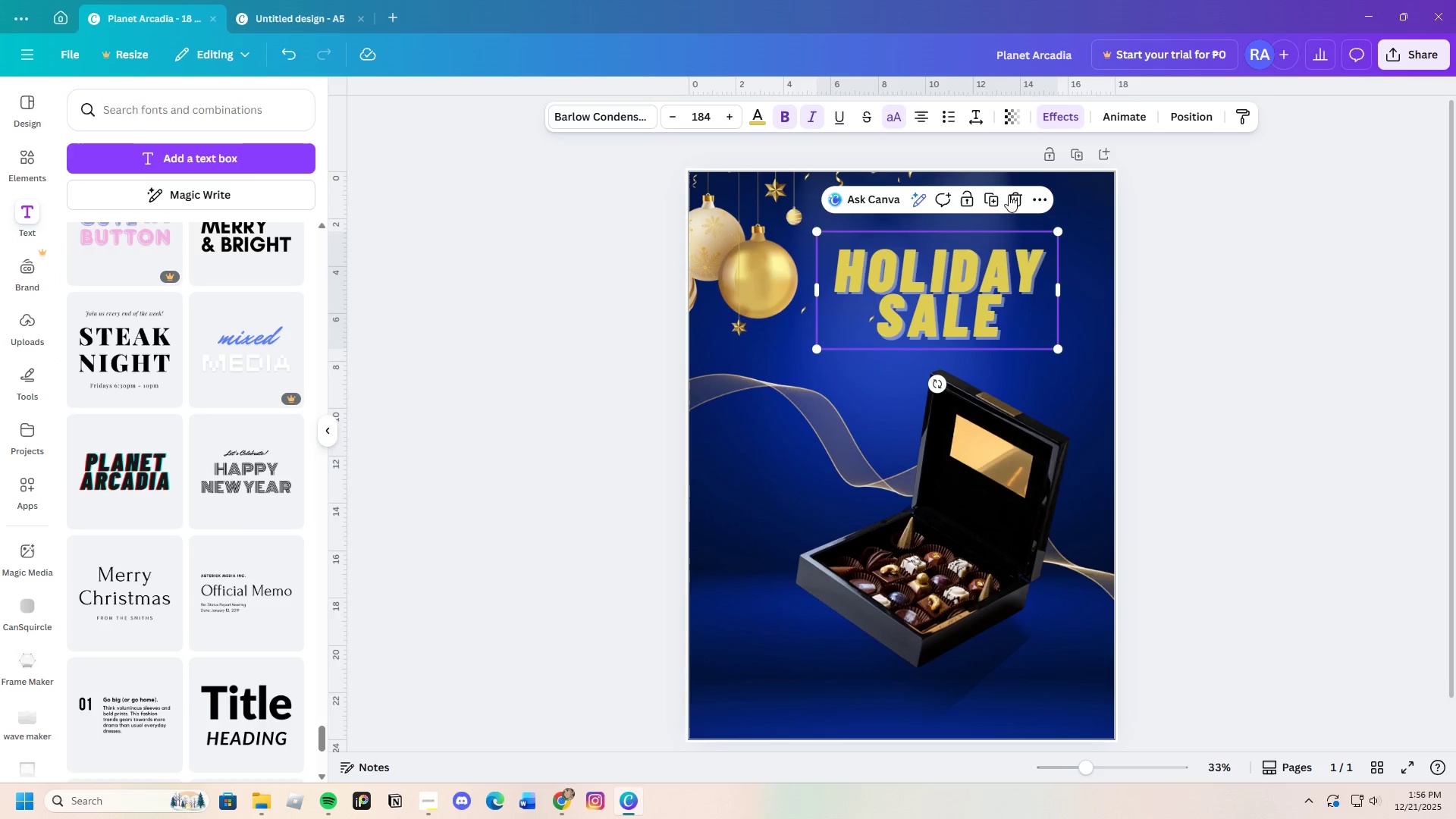 
left_click([1014, 199])
 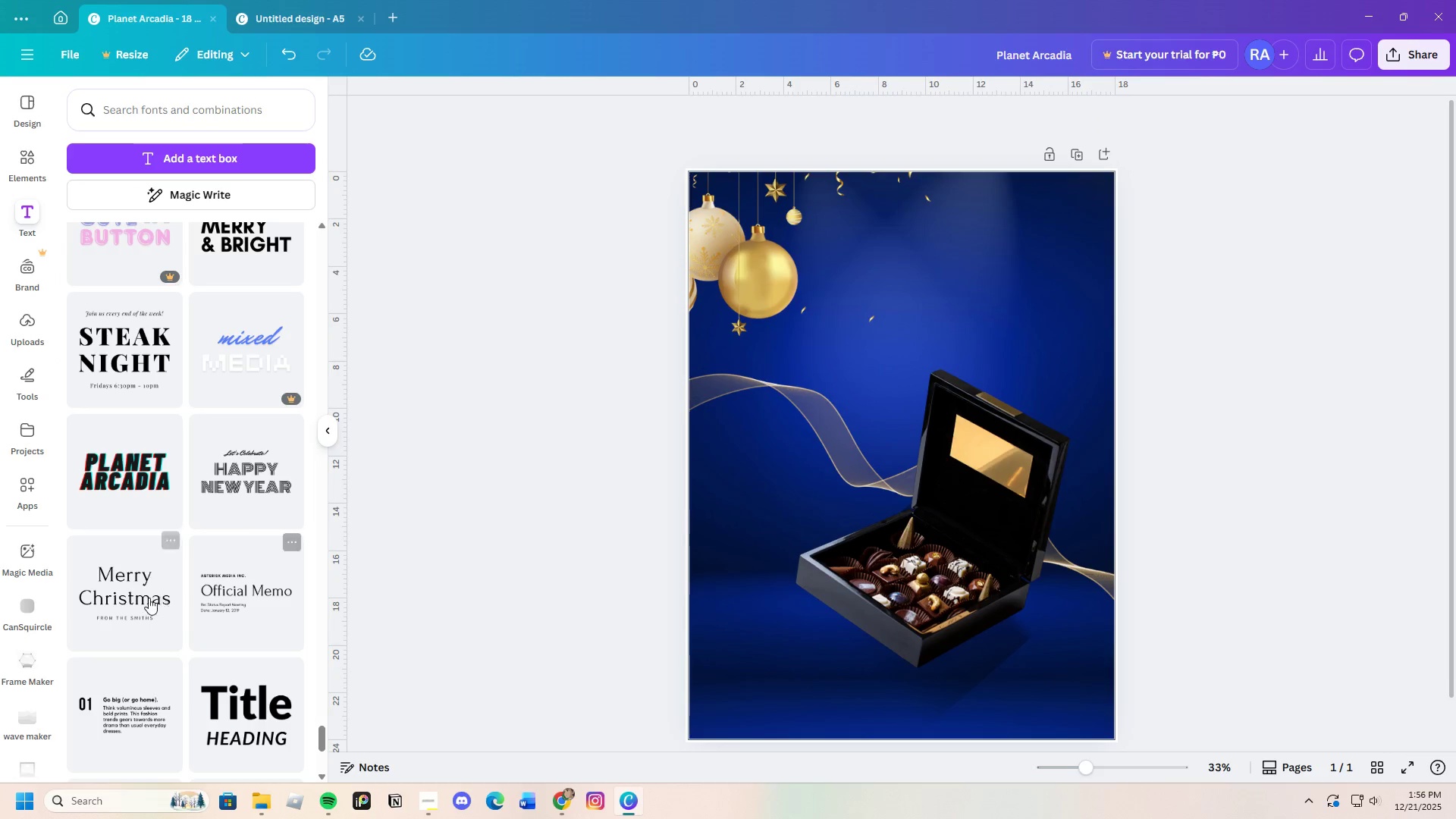 
scroll: coordinate [190, 695], scroll_direction: down, amount: 5.0
 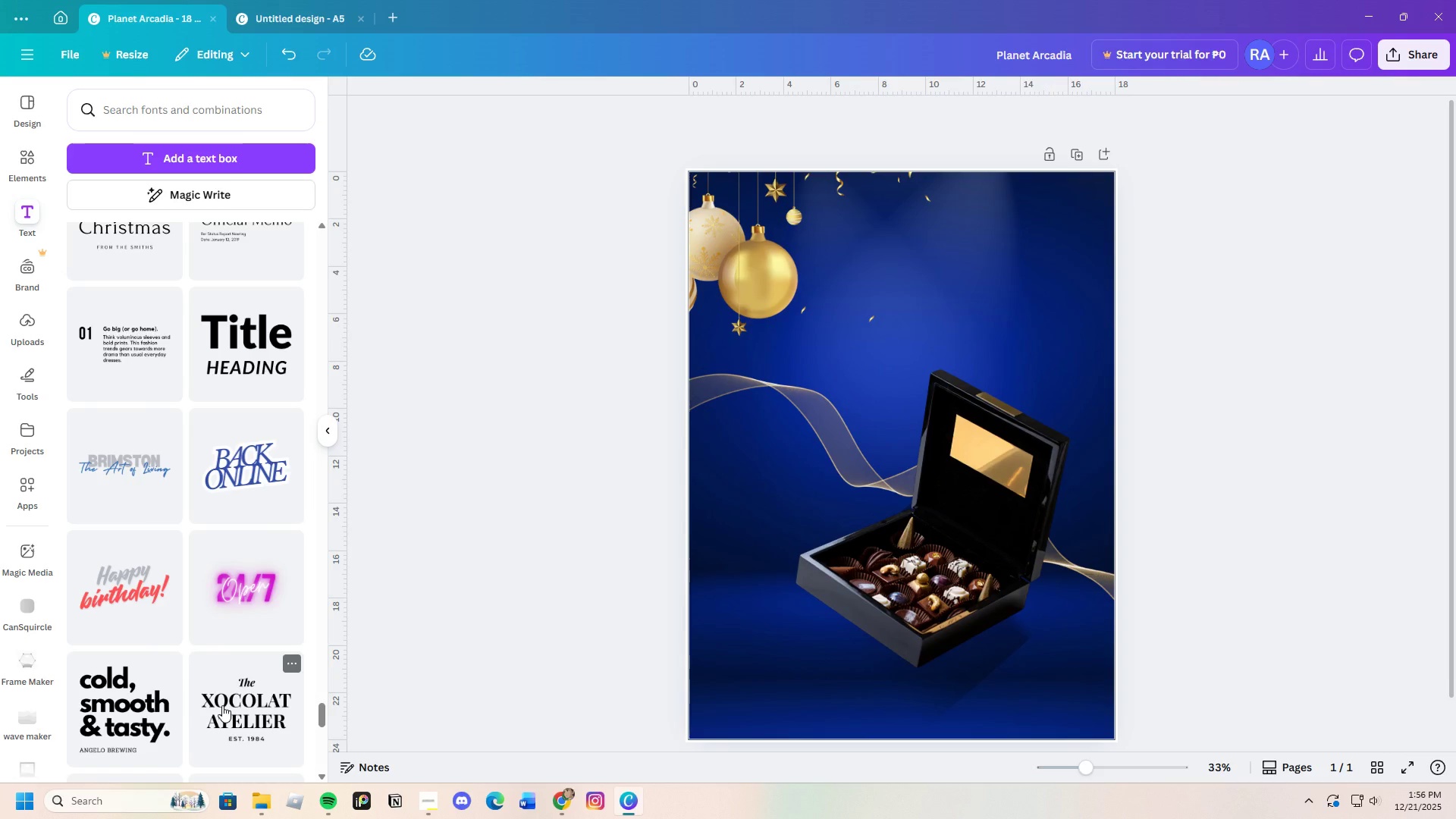 
wait(8.85)
 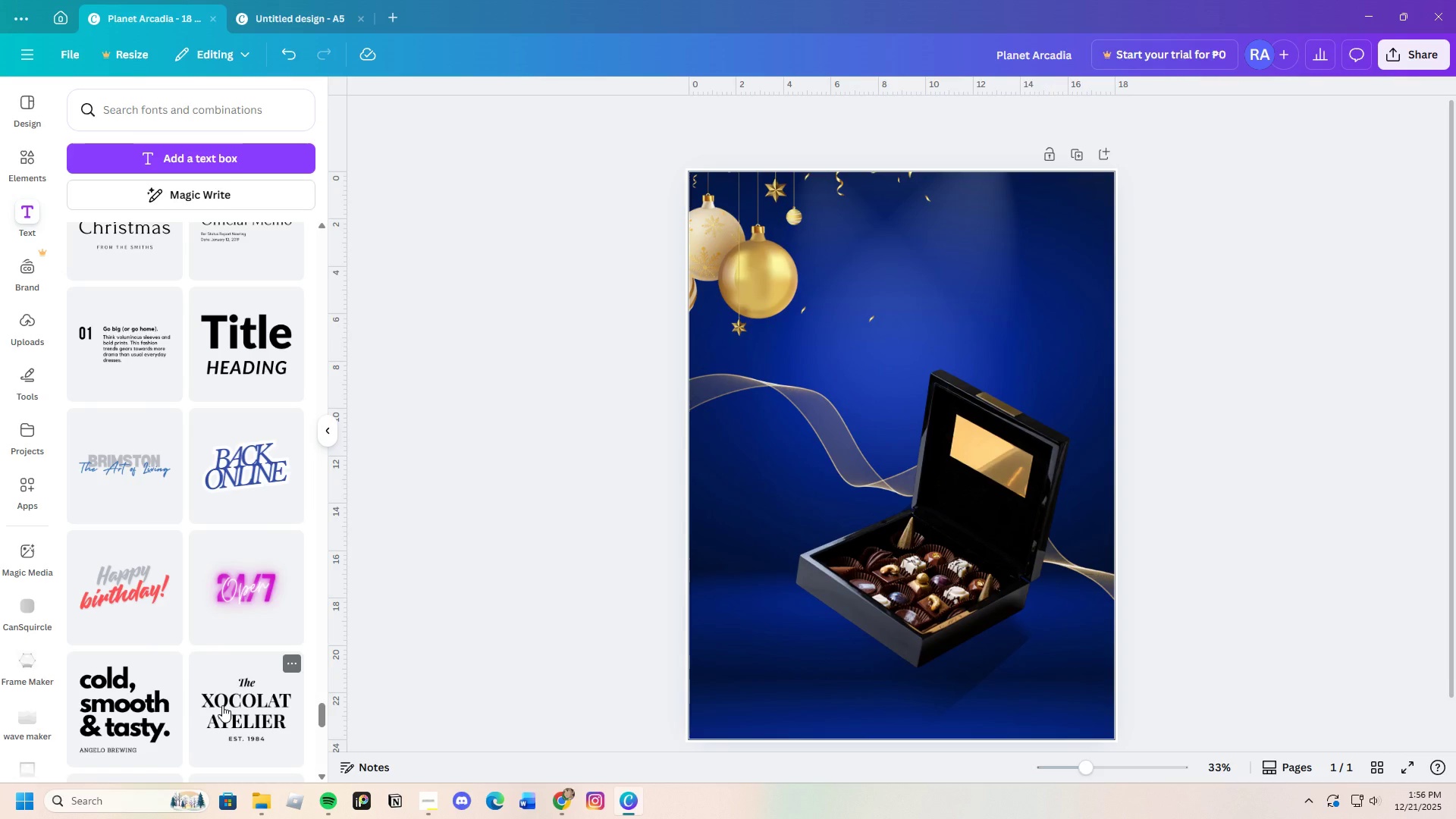 
scroll: coordinate [88, 664], scroll_direction: up, amount: 2.0
 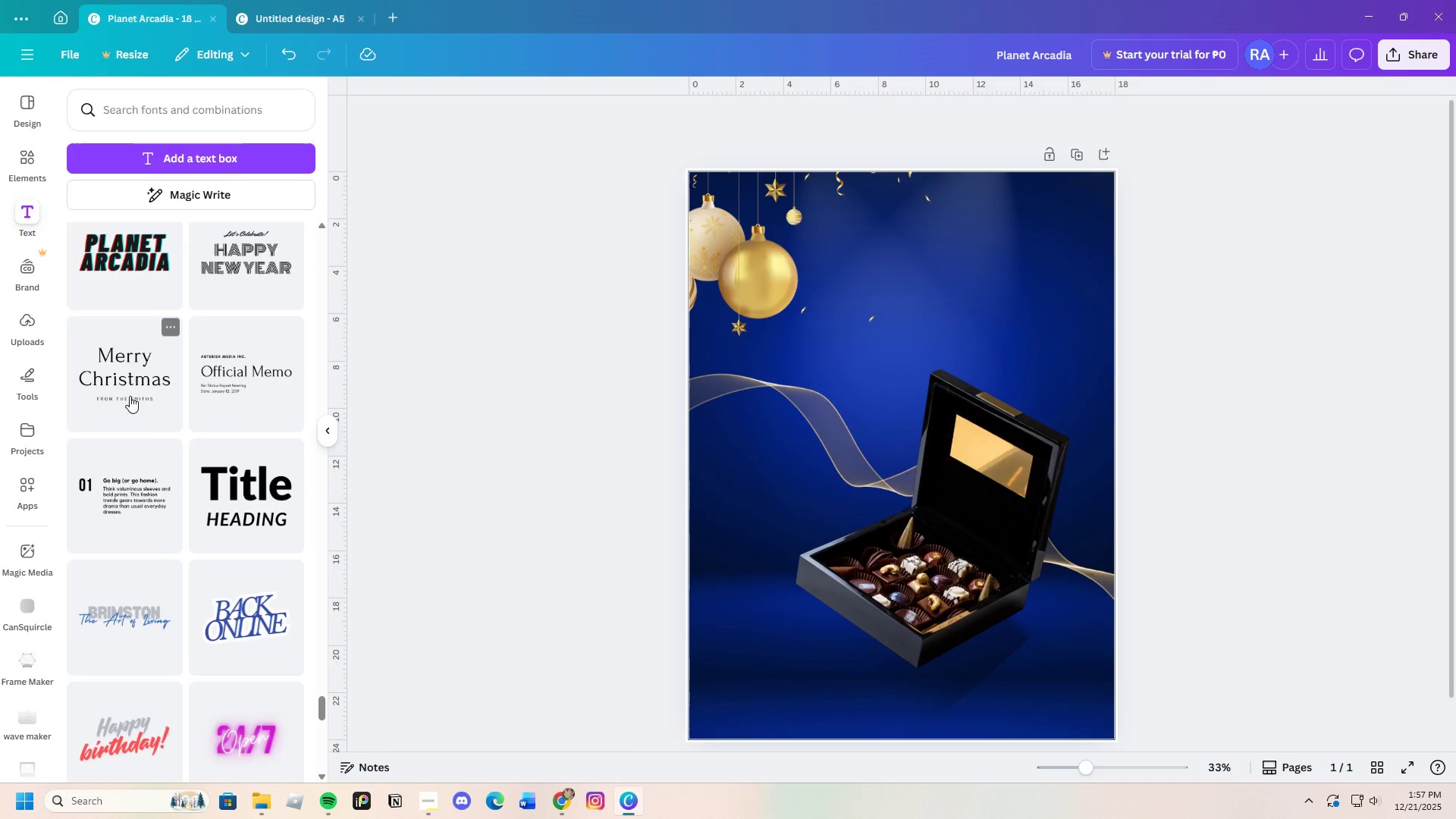 
left_click([138, 390])
 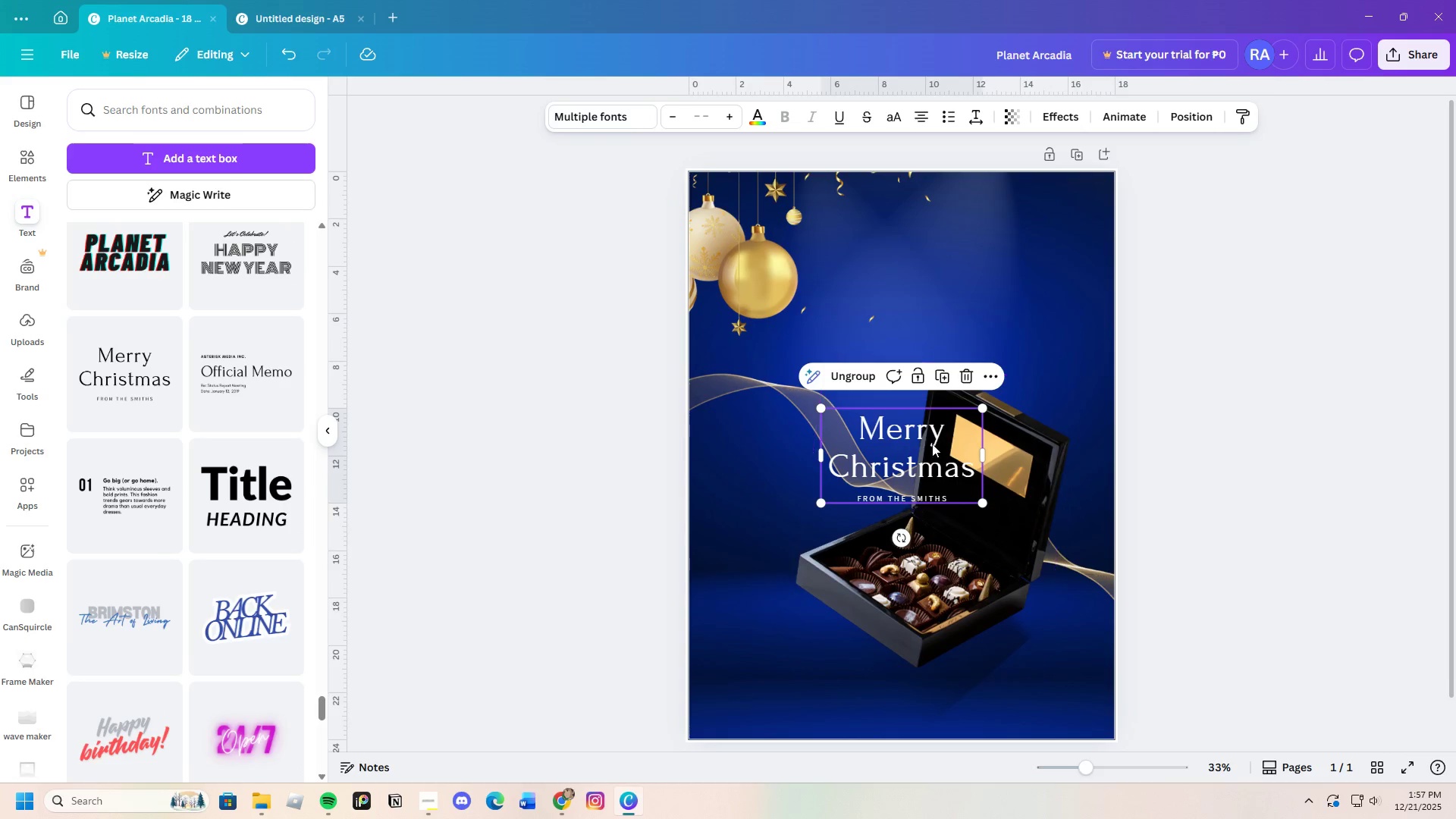 
left_click([930, 460])
 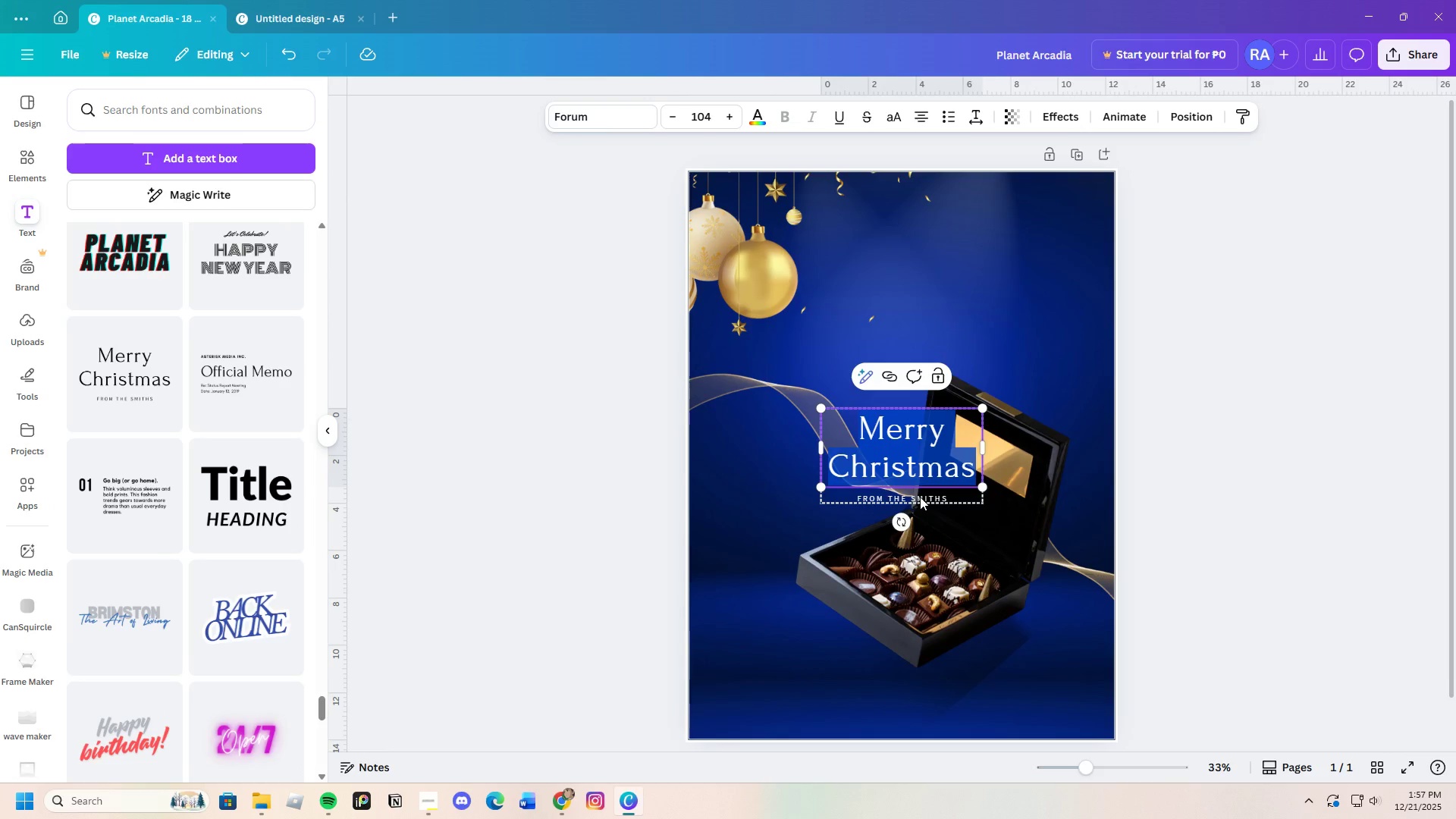 
left_click([923, 497])
 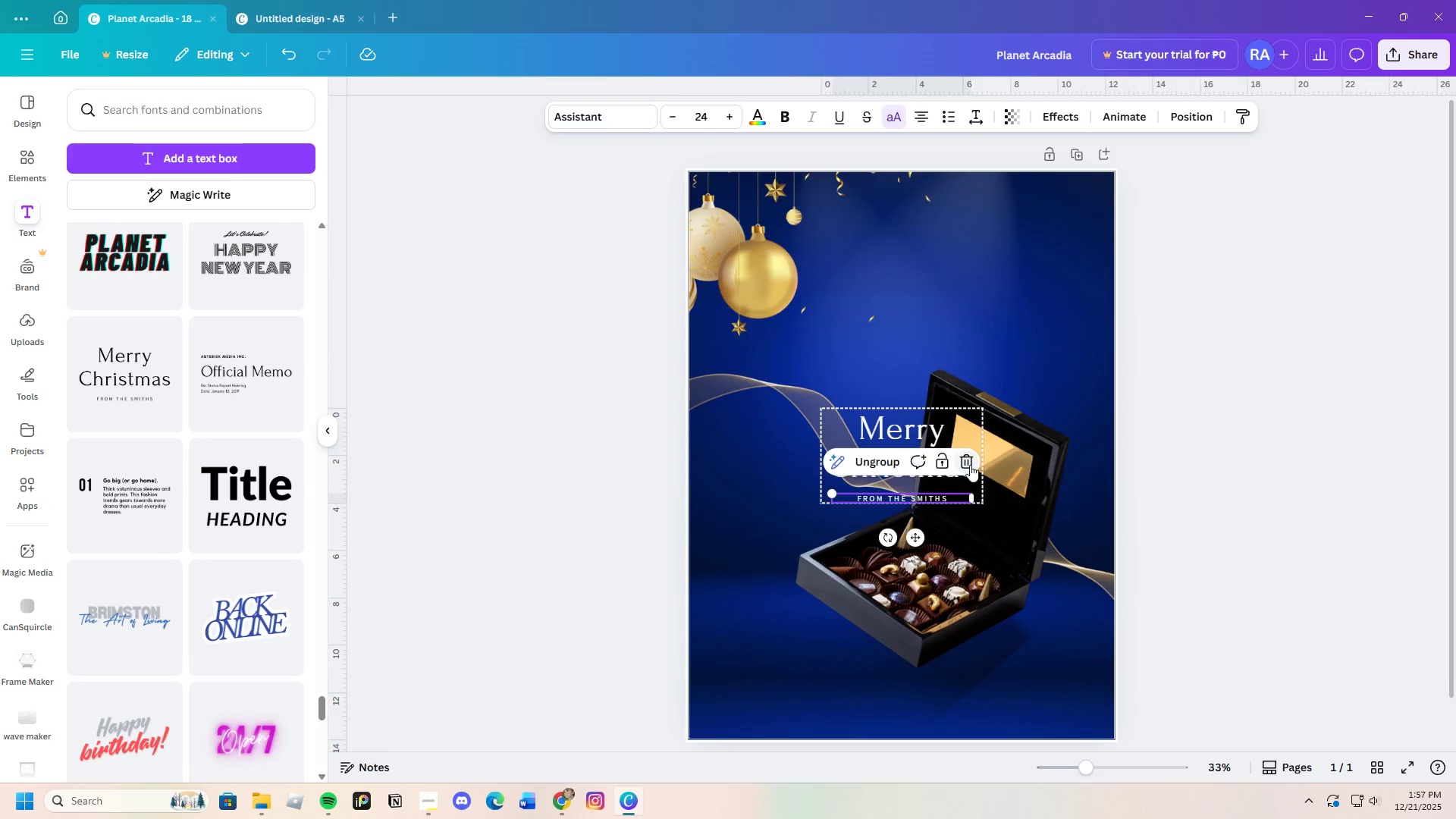 
double_click([959, 466])
 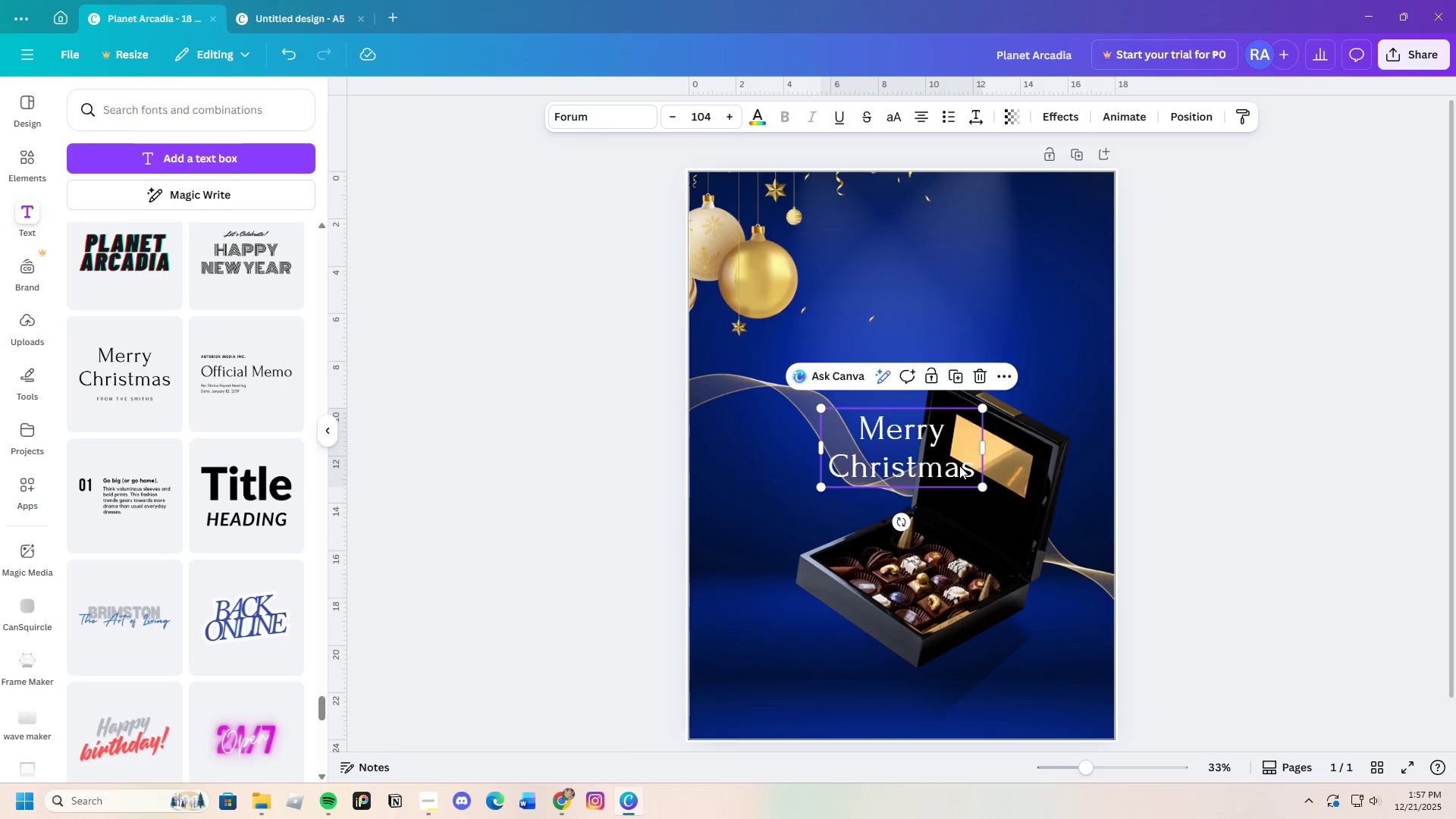 
triple_click([959, 466])
 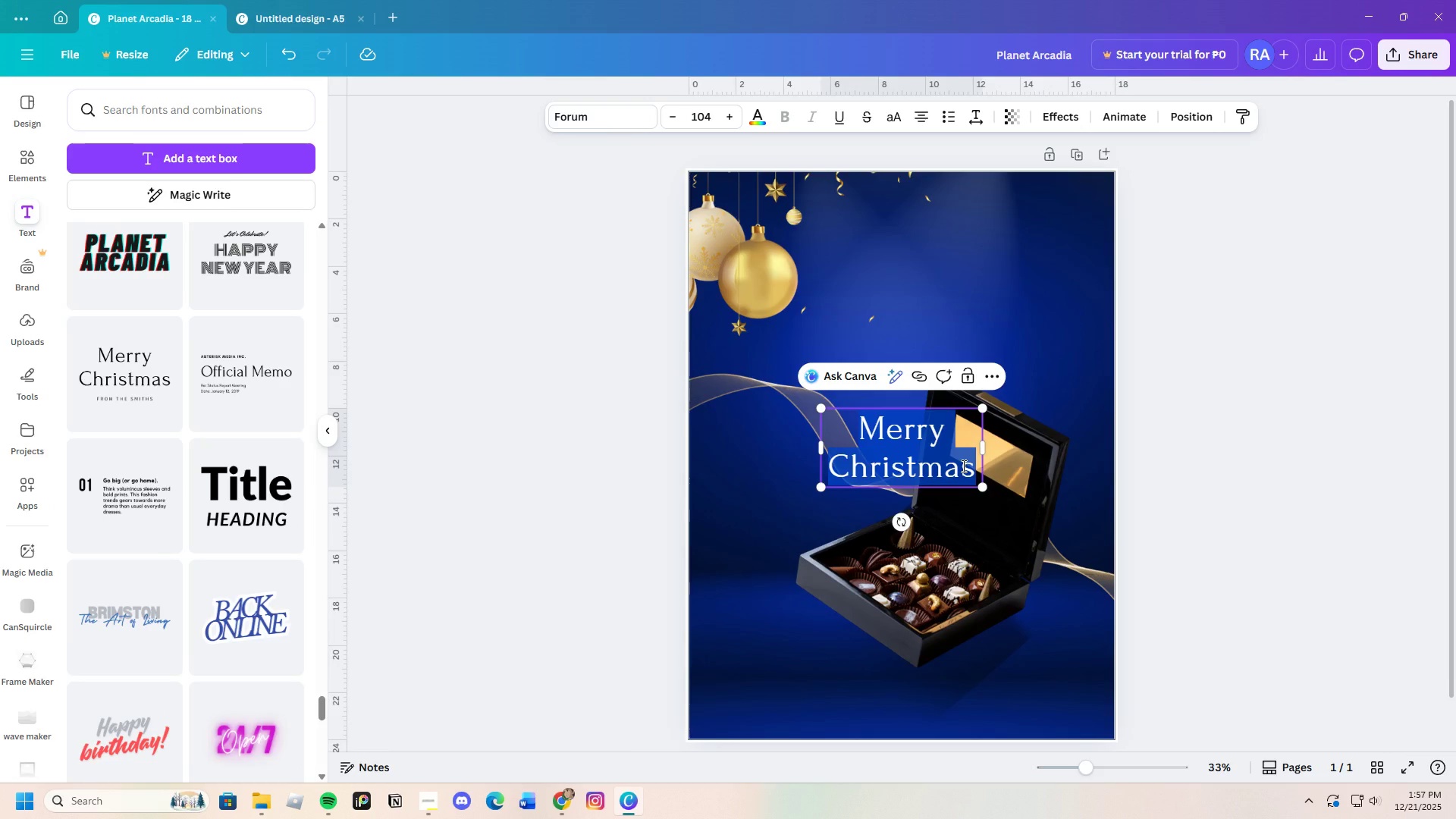 
key(Backspace)
type(Hi)
key(Backspace)
key(Backspace)
 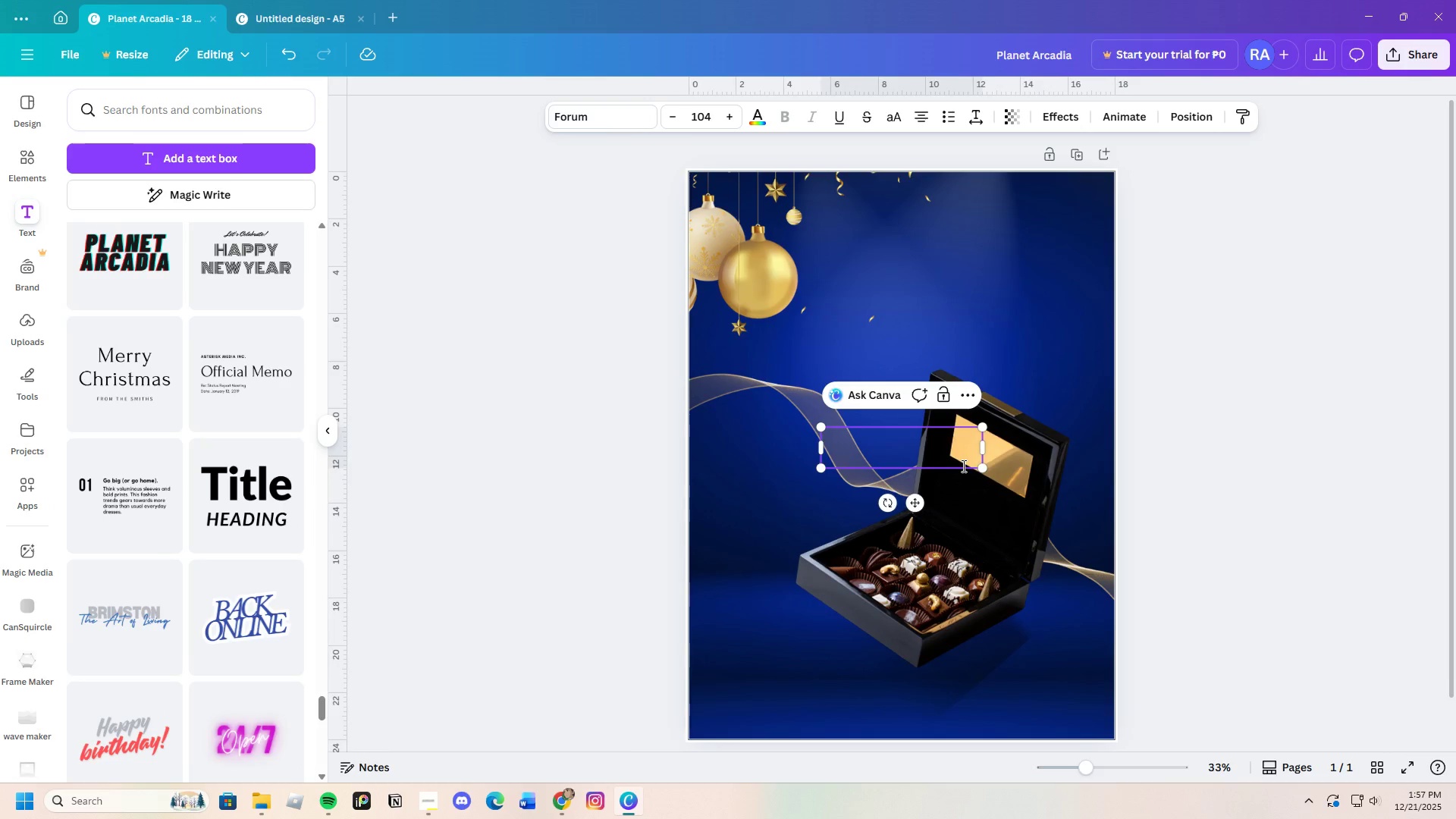 
wait(5.52)
 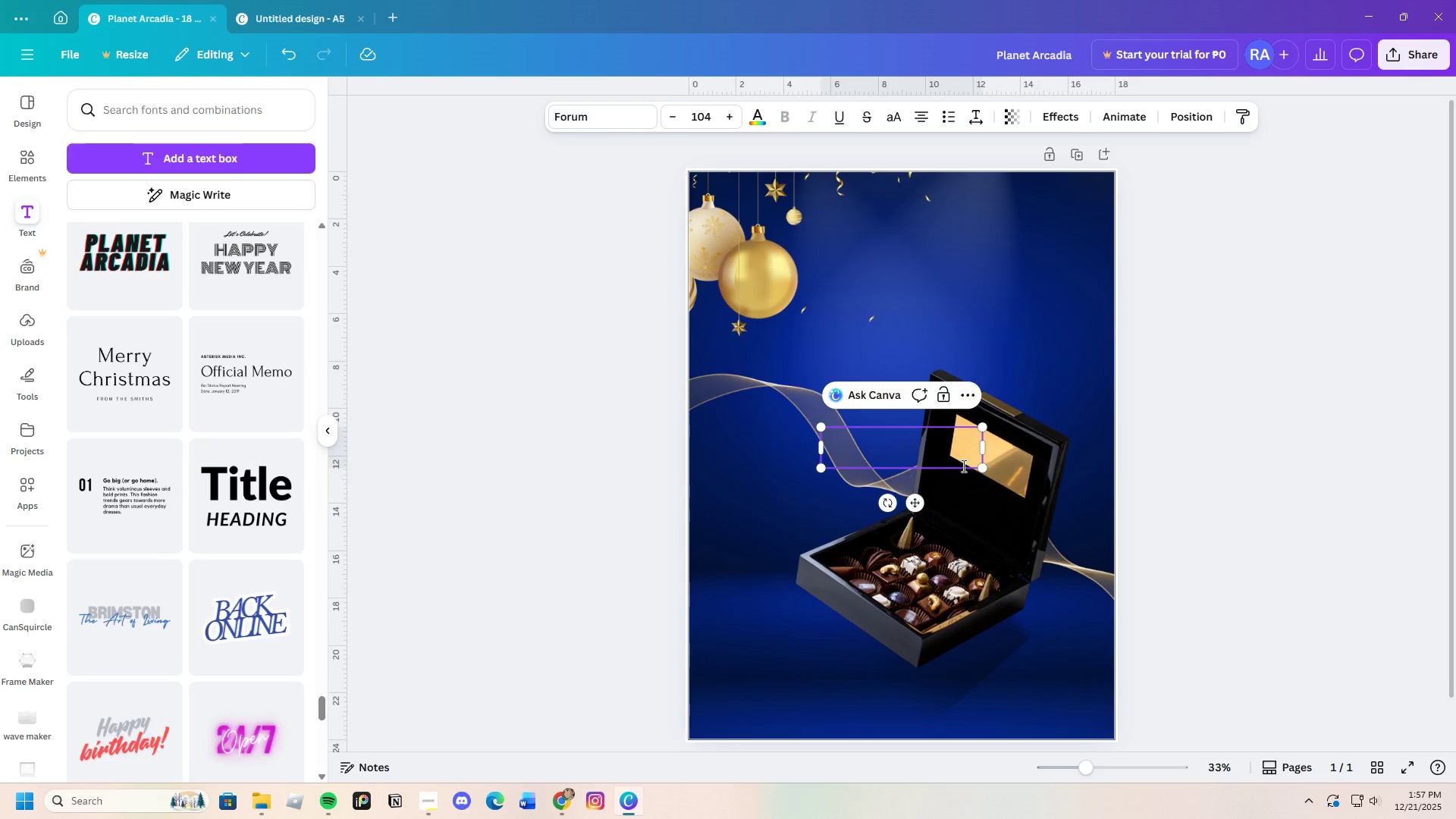 
type(OL)
key(Backspace)
key(Backspace)
key(Backspace)
type(HOLIDAY SALW)
key(Backspace)
type(e)
key(Backspace)
type(E)
 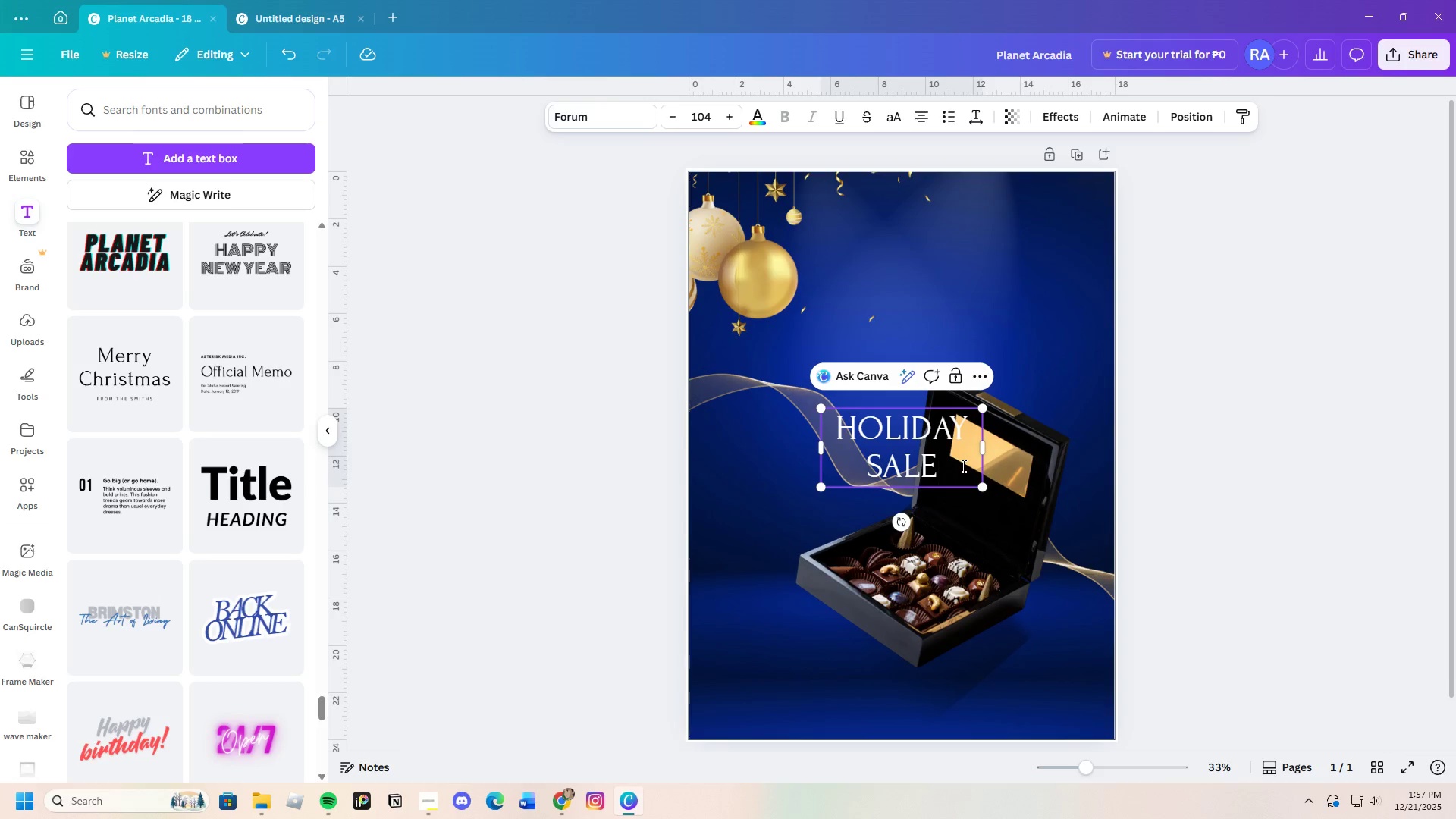 
left_click([1238, 446])
 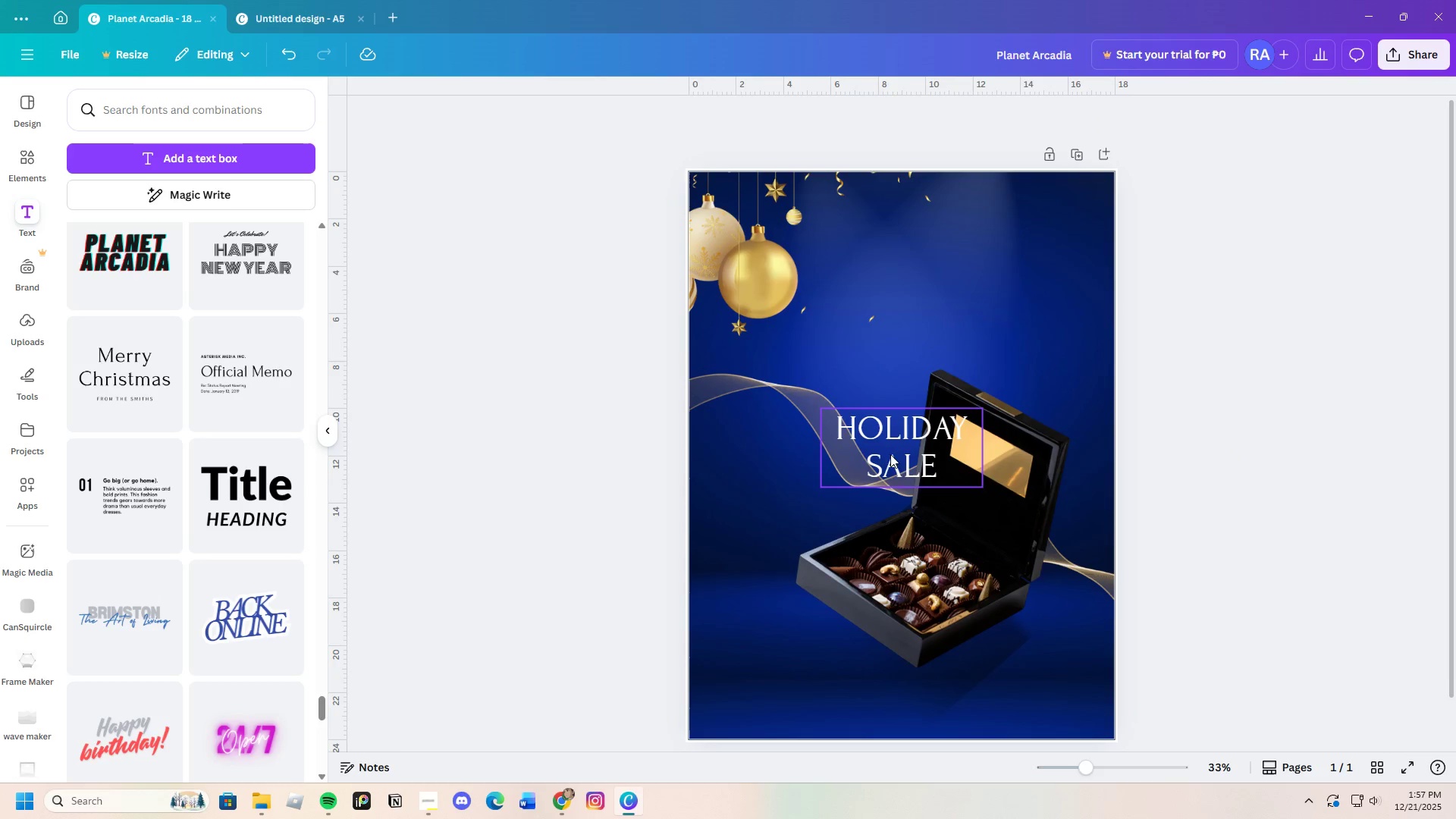 
left_click([893, 458])
 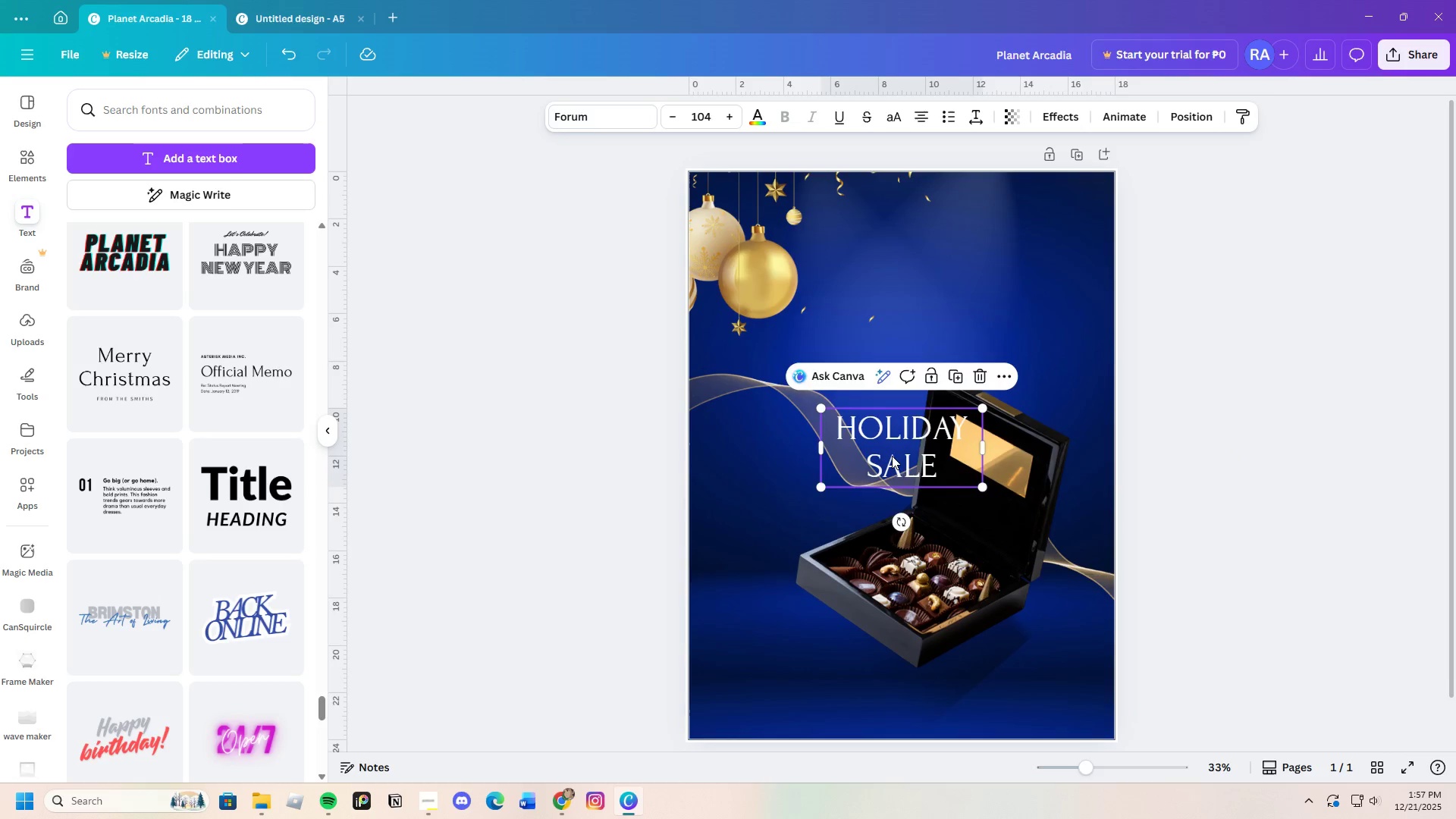 
left_click_drag(start_coordinate=[892, 456], to_coordinate=[883, 284])
 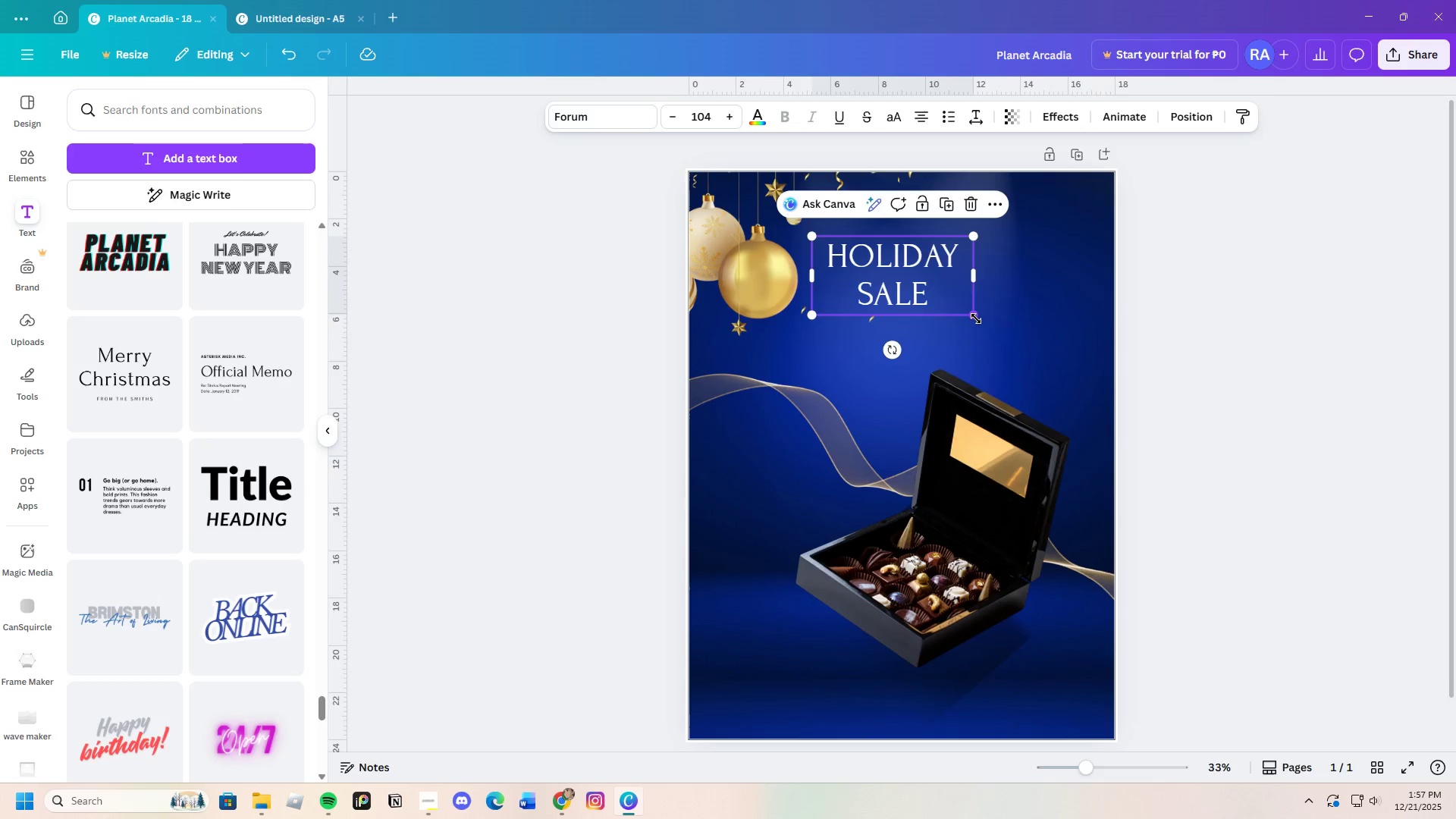 
left_click_drag(start_coordinate=[976, 318], to_coordinate=[1078, 414])
 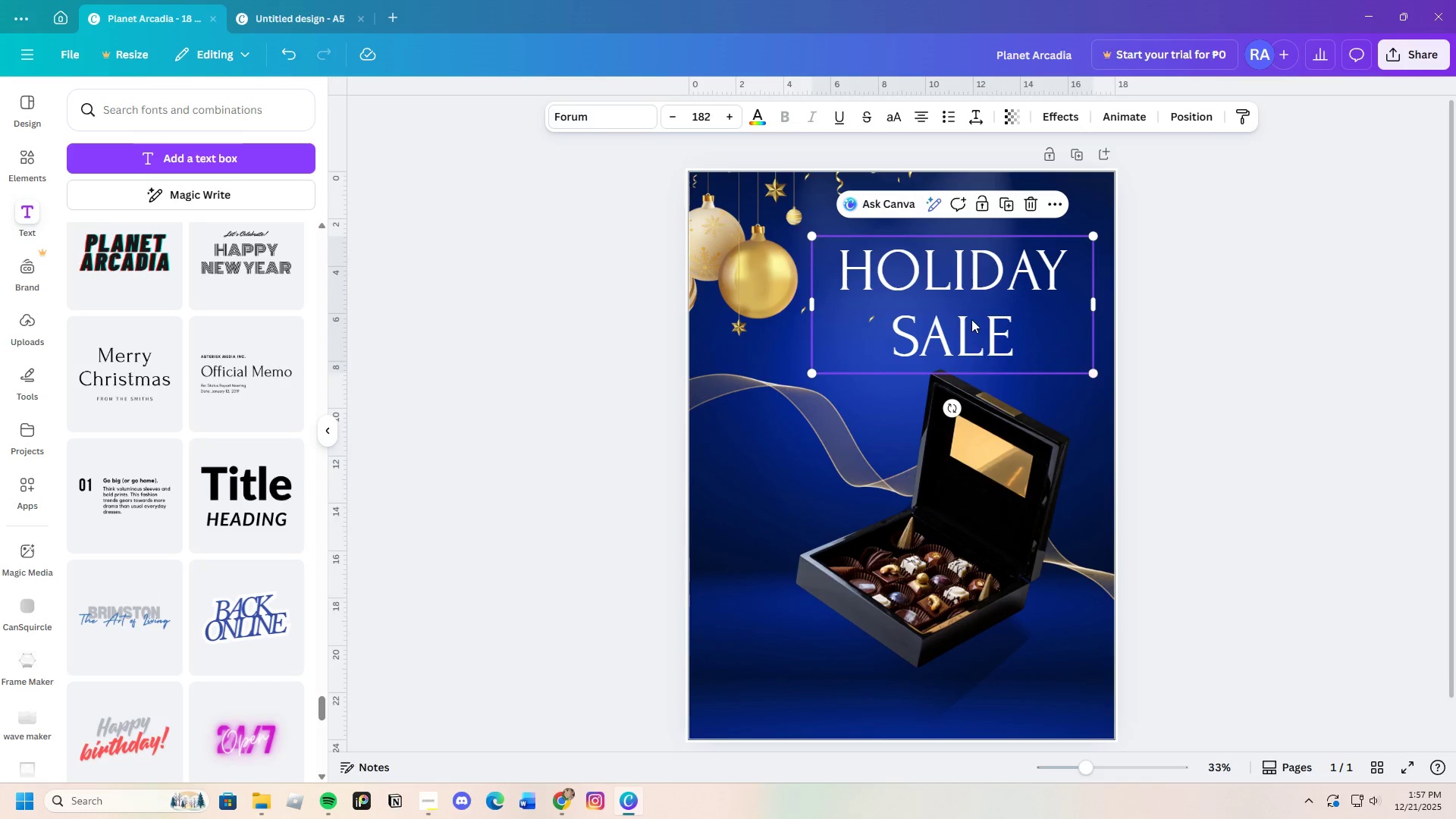 
left_click_drag(start_coordinate=[971, 318], to_coordinate=[915, 292])
 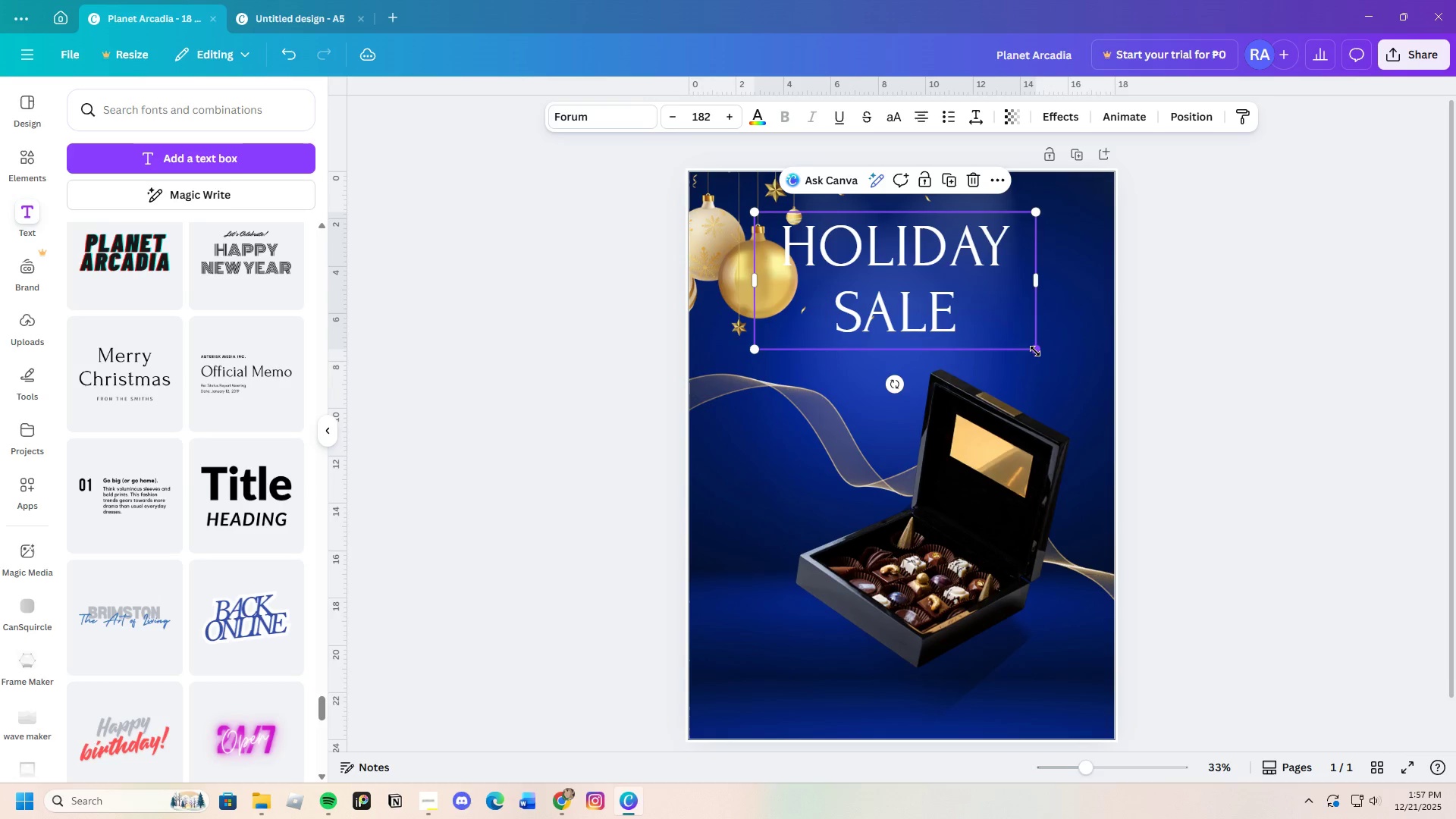 
left_click_drag(start_coordinate=[1037, 350], to_coordinate=[1106, 438])
 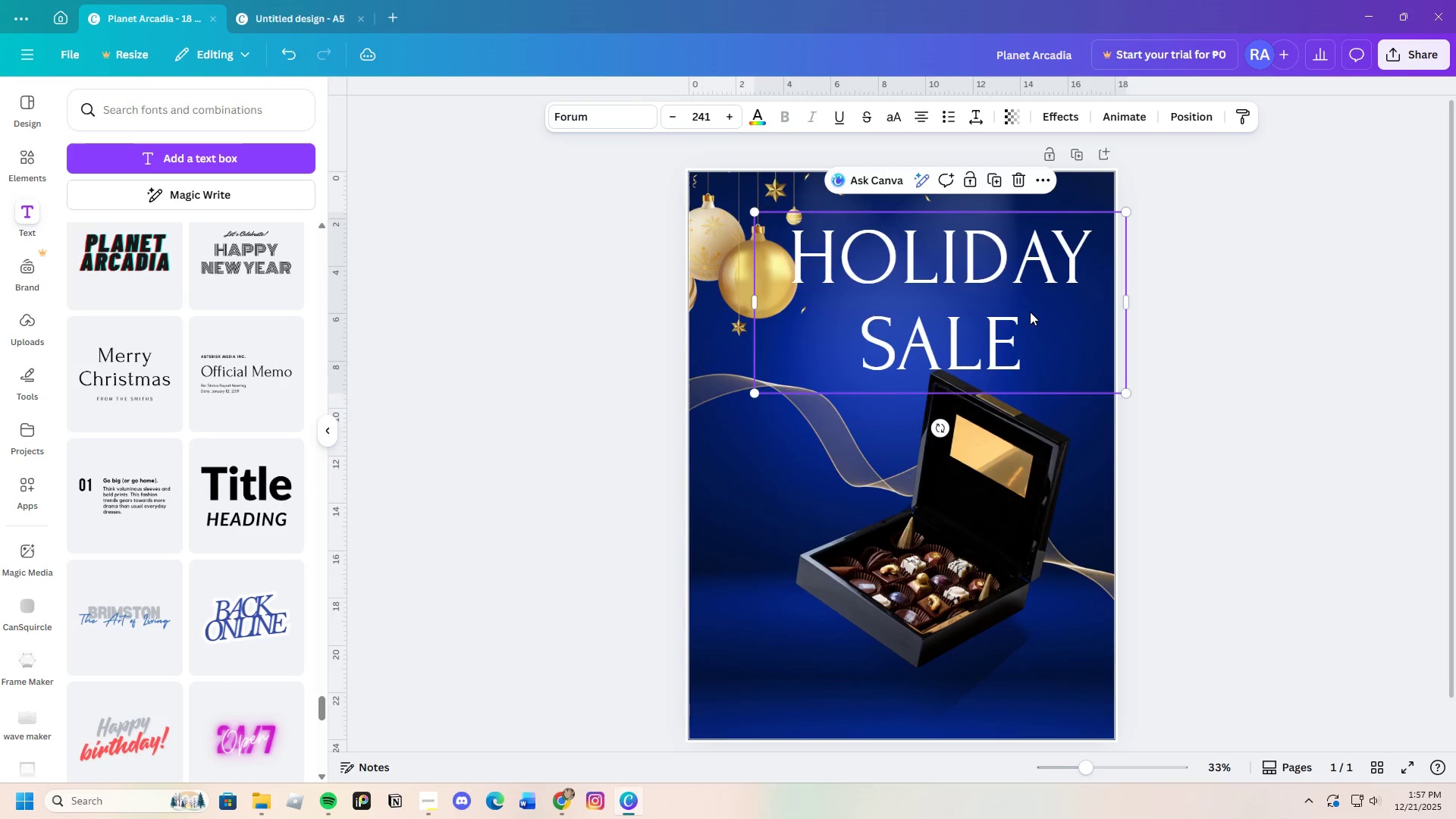 
left_click_drag(start_coordinate=[1030, 312], to_coordinate=[1039, 351])
 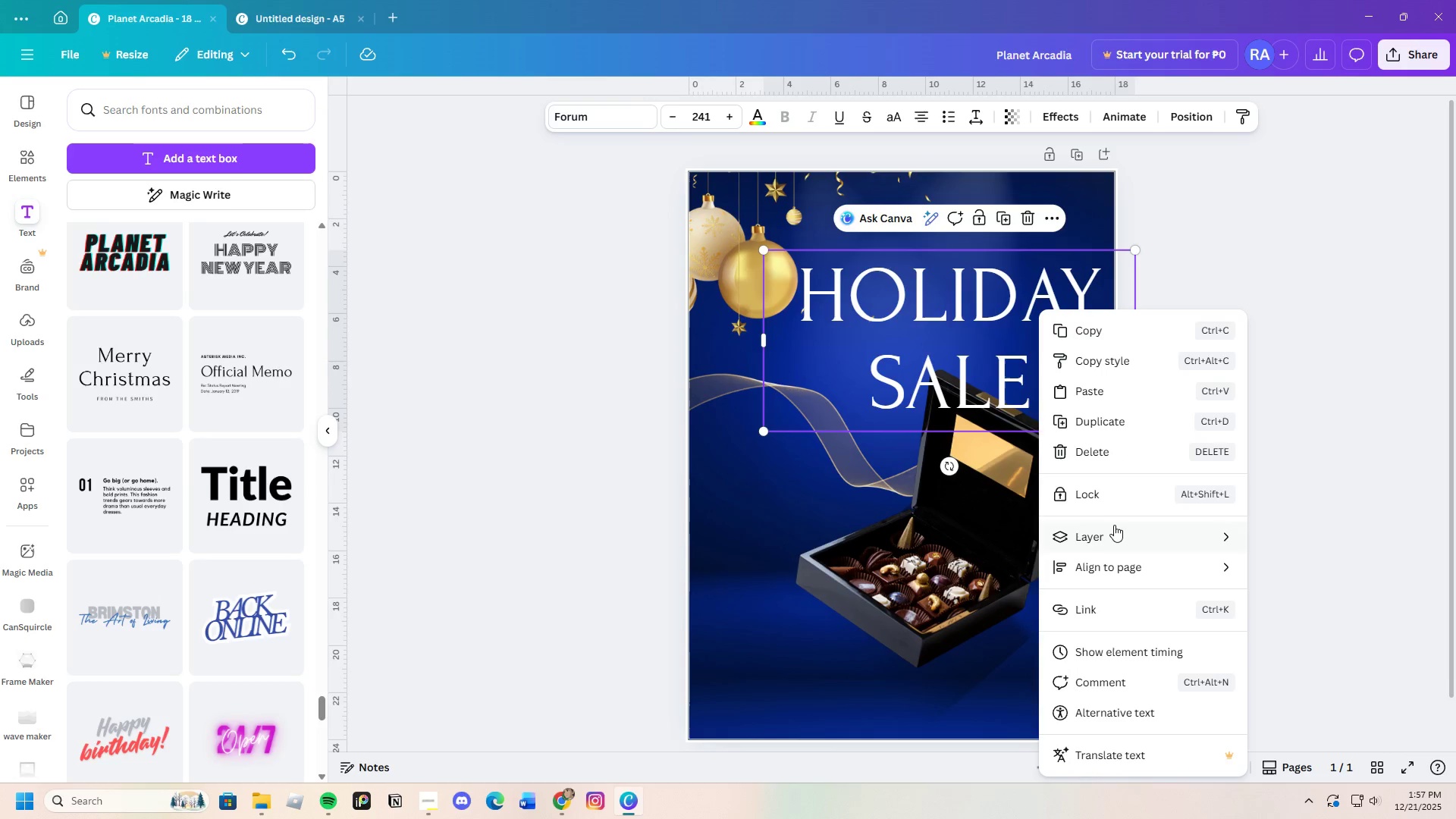 
mouse_move([1113, 538])
 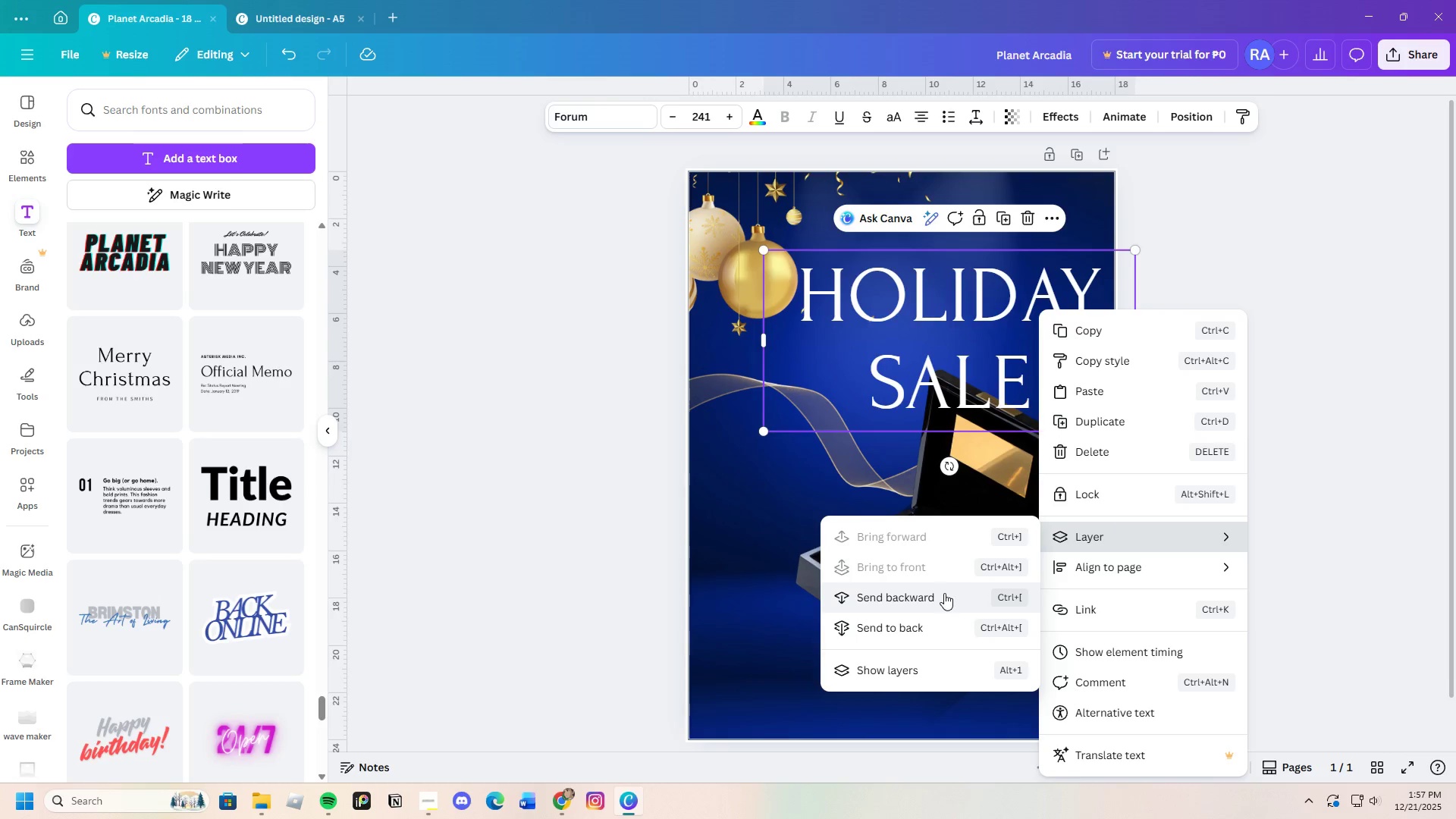 
right_click([902, 333])
 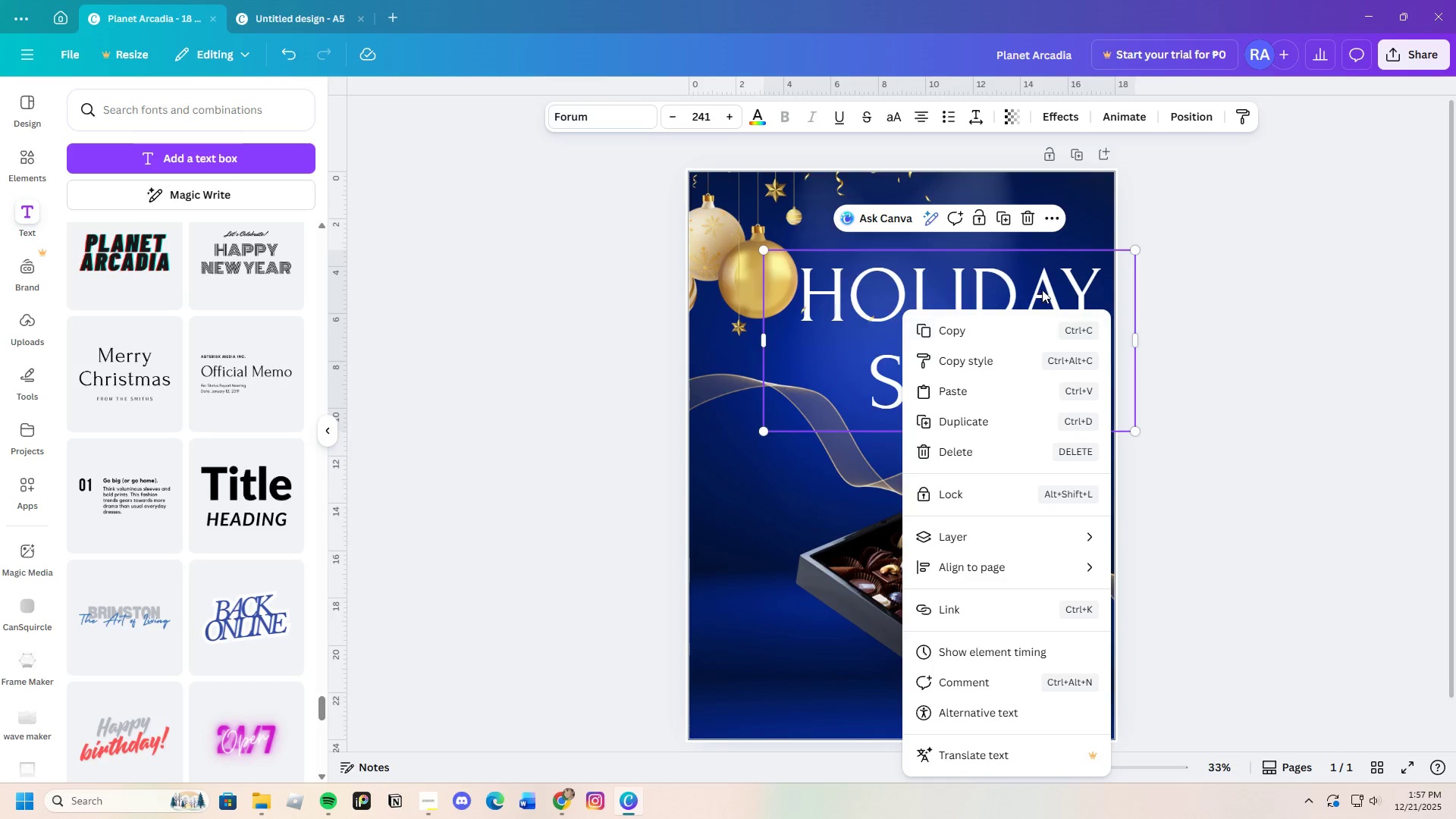 
right_click([1043, 289])
 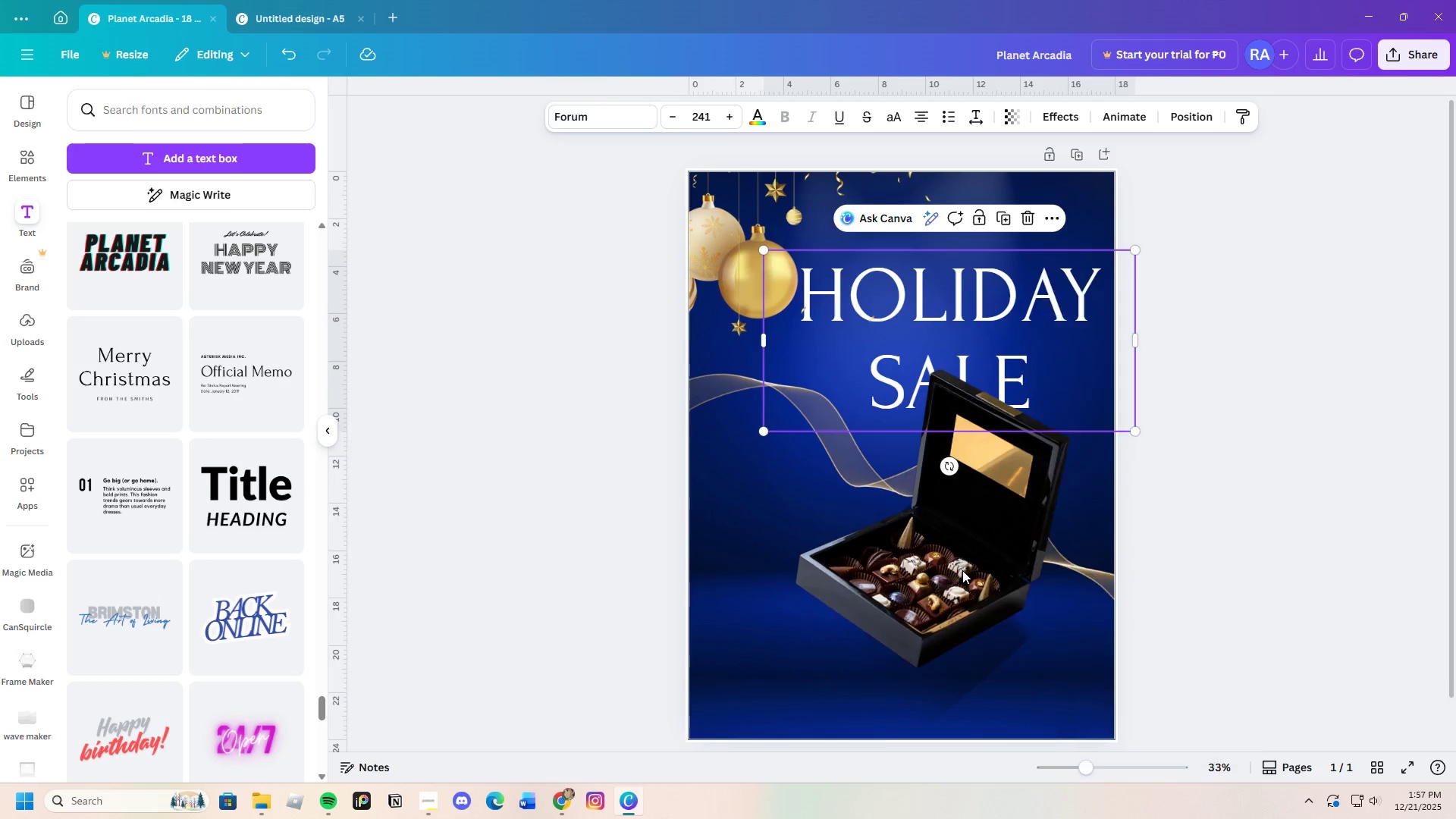 
left_click_drag(start_coordinate=[990, 355], to_coordinate=[959, 322])
 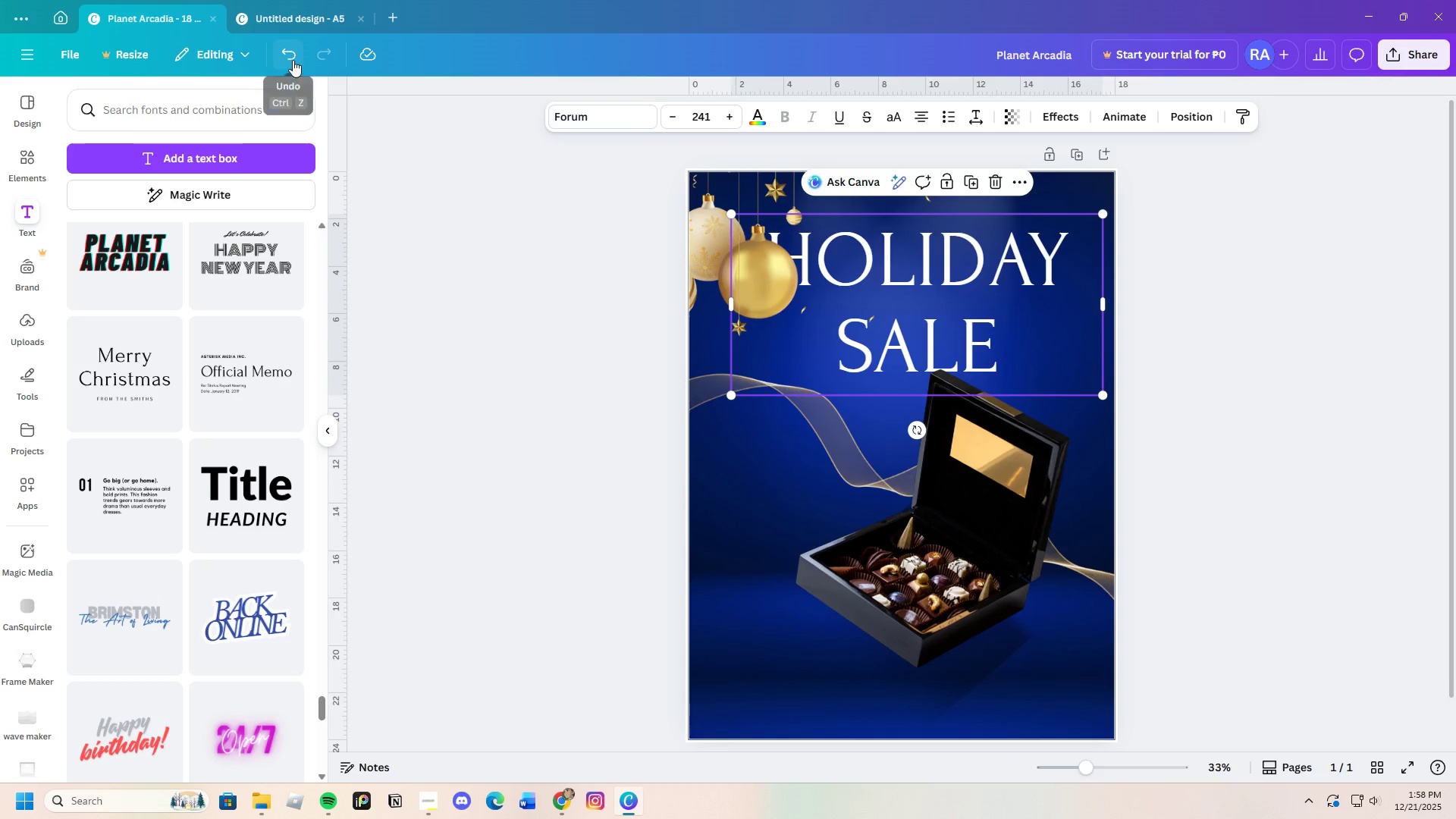 
double_click([293, 60])
 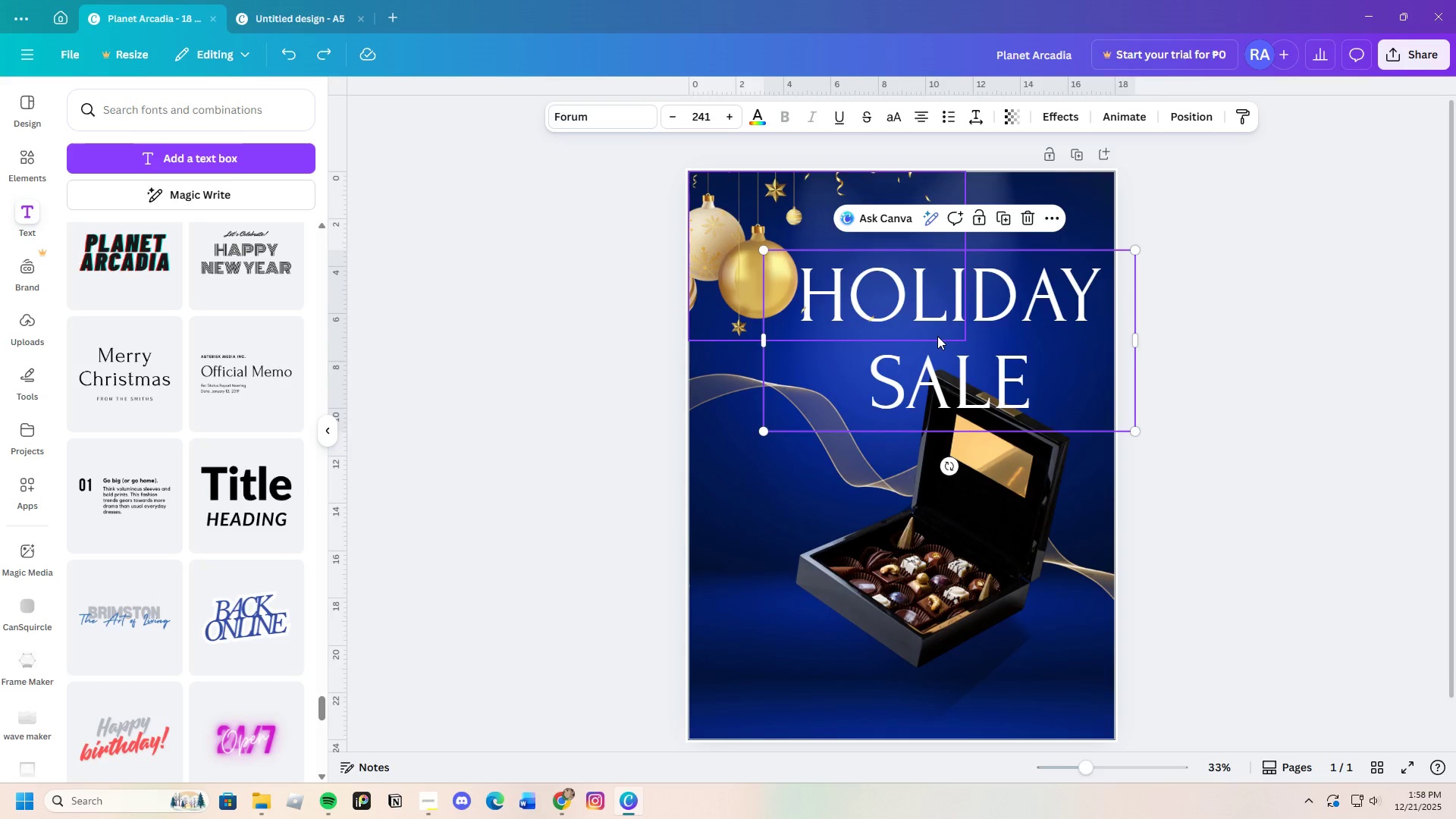 
left_click_drag(start_coordinate=[939, 338], to_coordinate=[939, 285])
 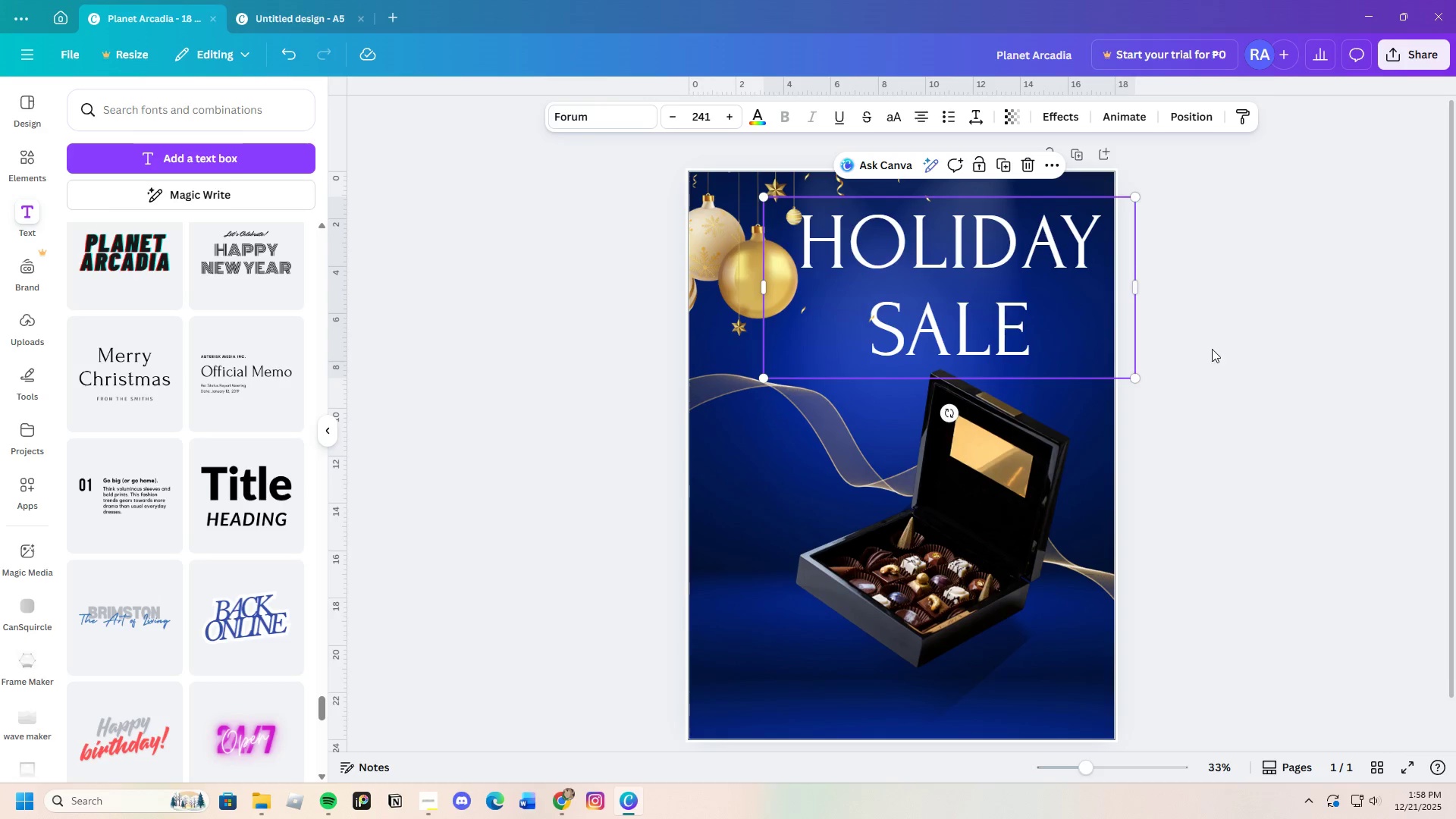 
left_click([1212, 349])
 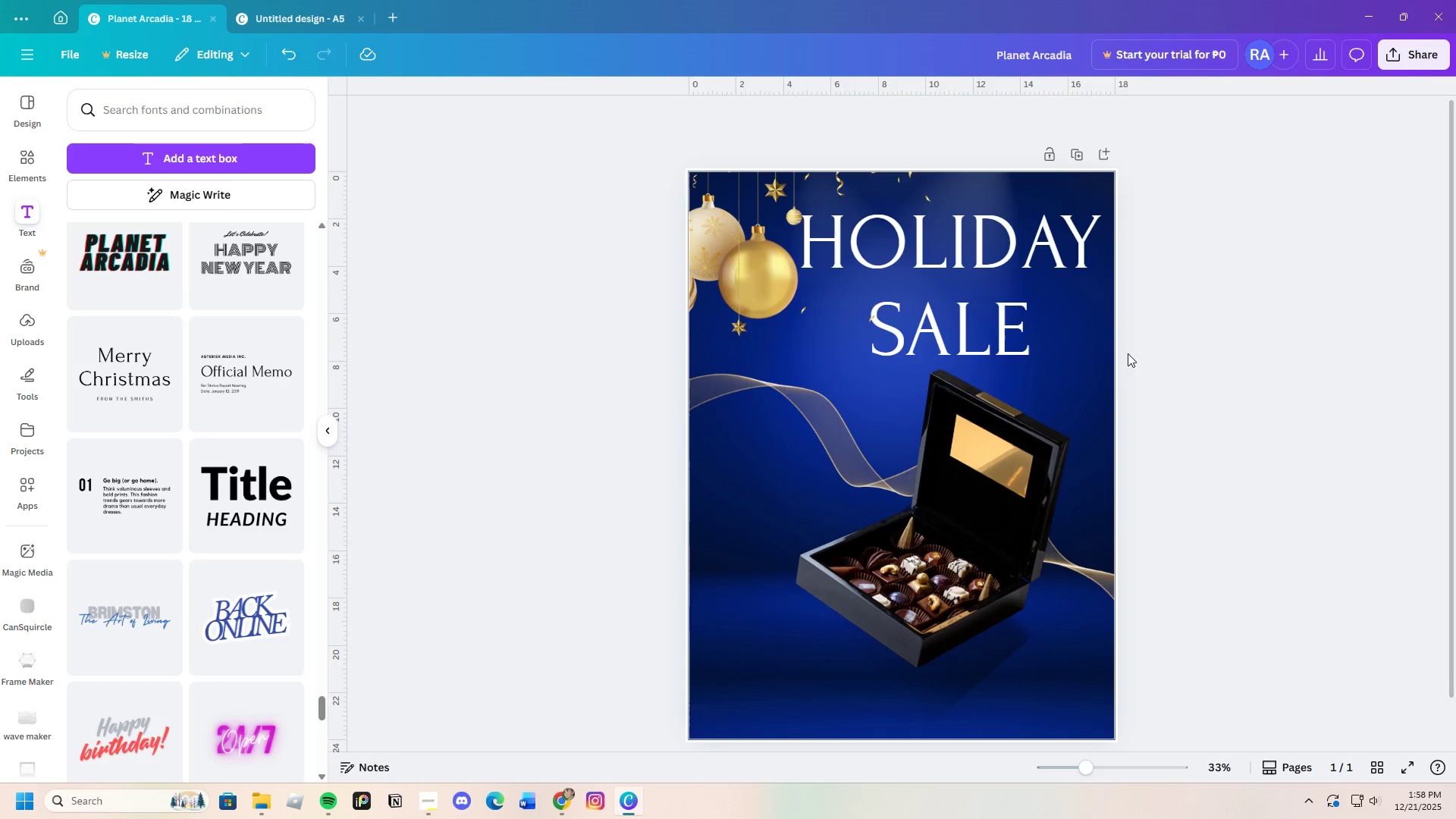 
left_click([1045, 340])
 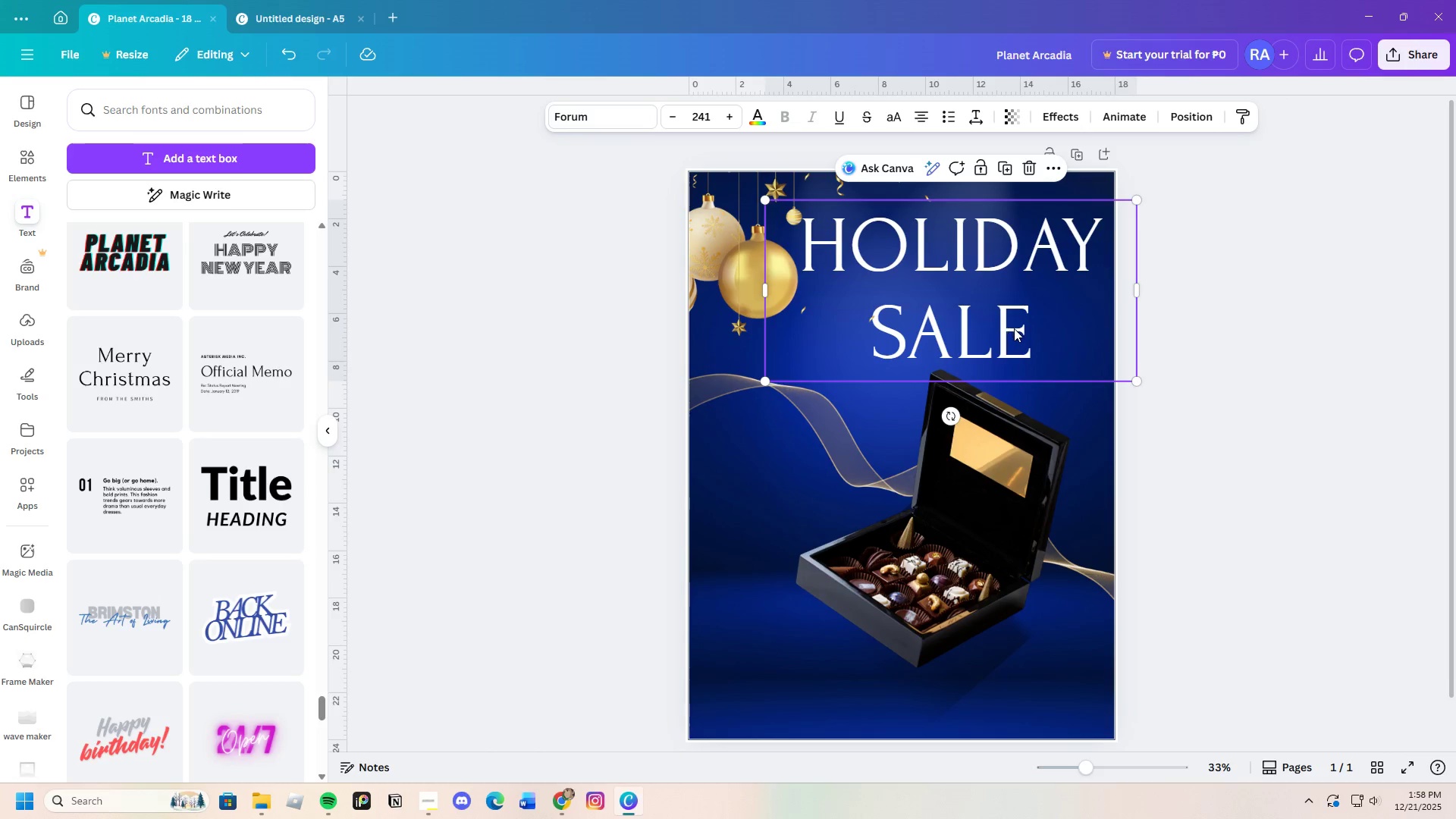 
left_click([1193, 354])
 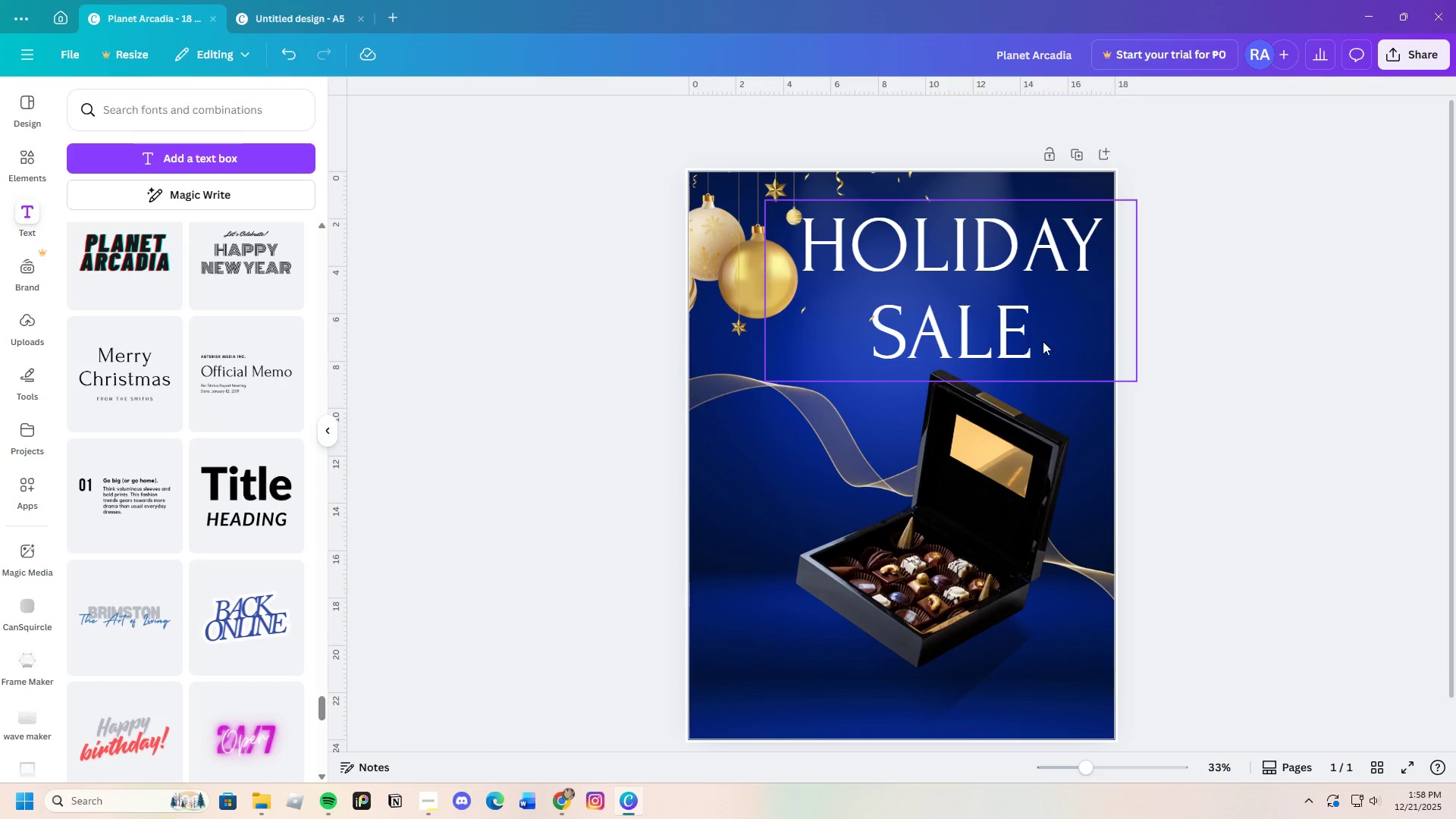 
double_click([1042, 340])
 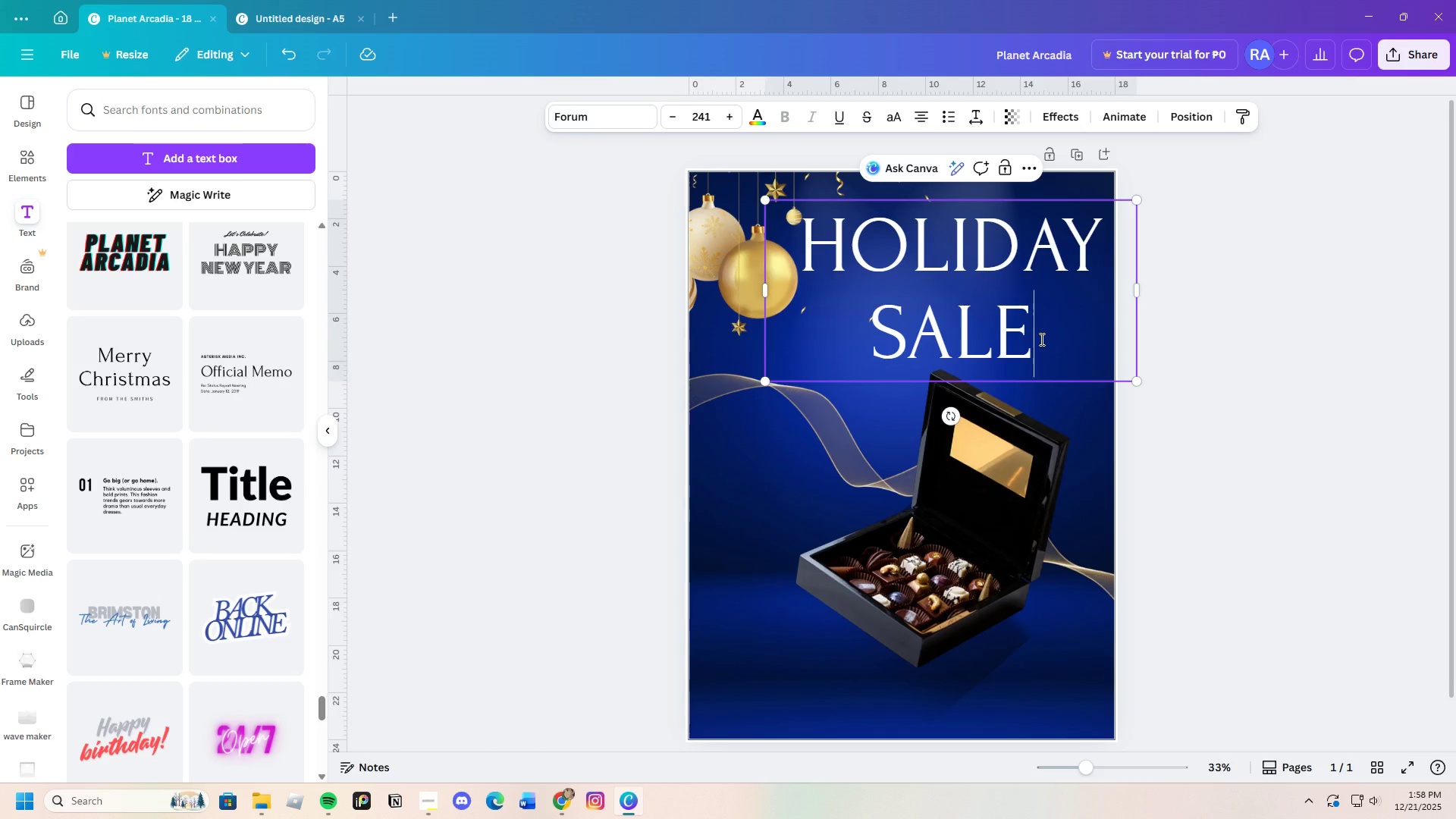 
left_click_drag(start_coordinate=[1040, 339], to_coordinate=[805, 240])
 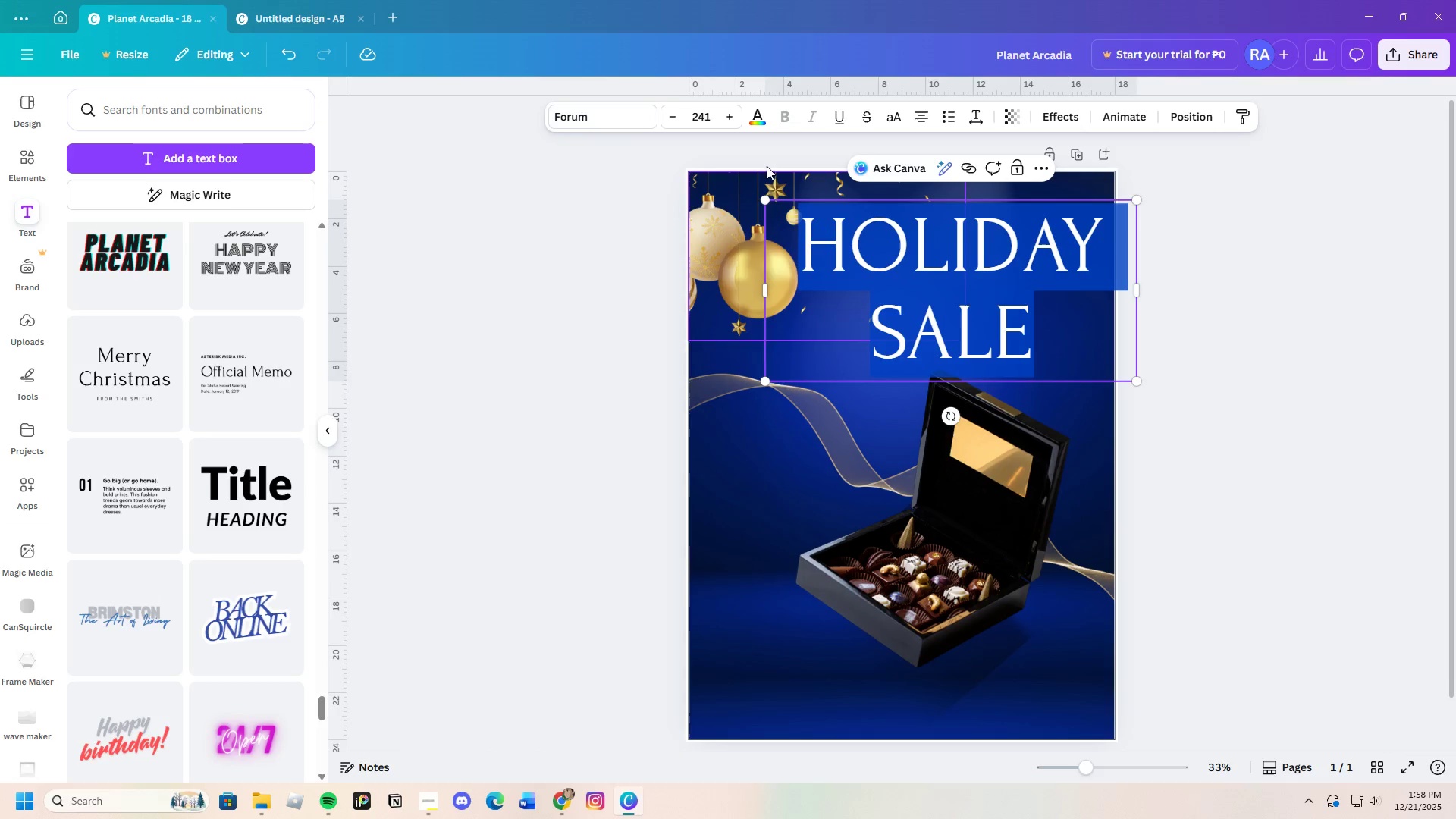 
left_click([745, 112])
 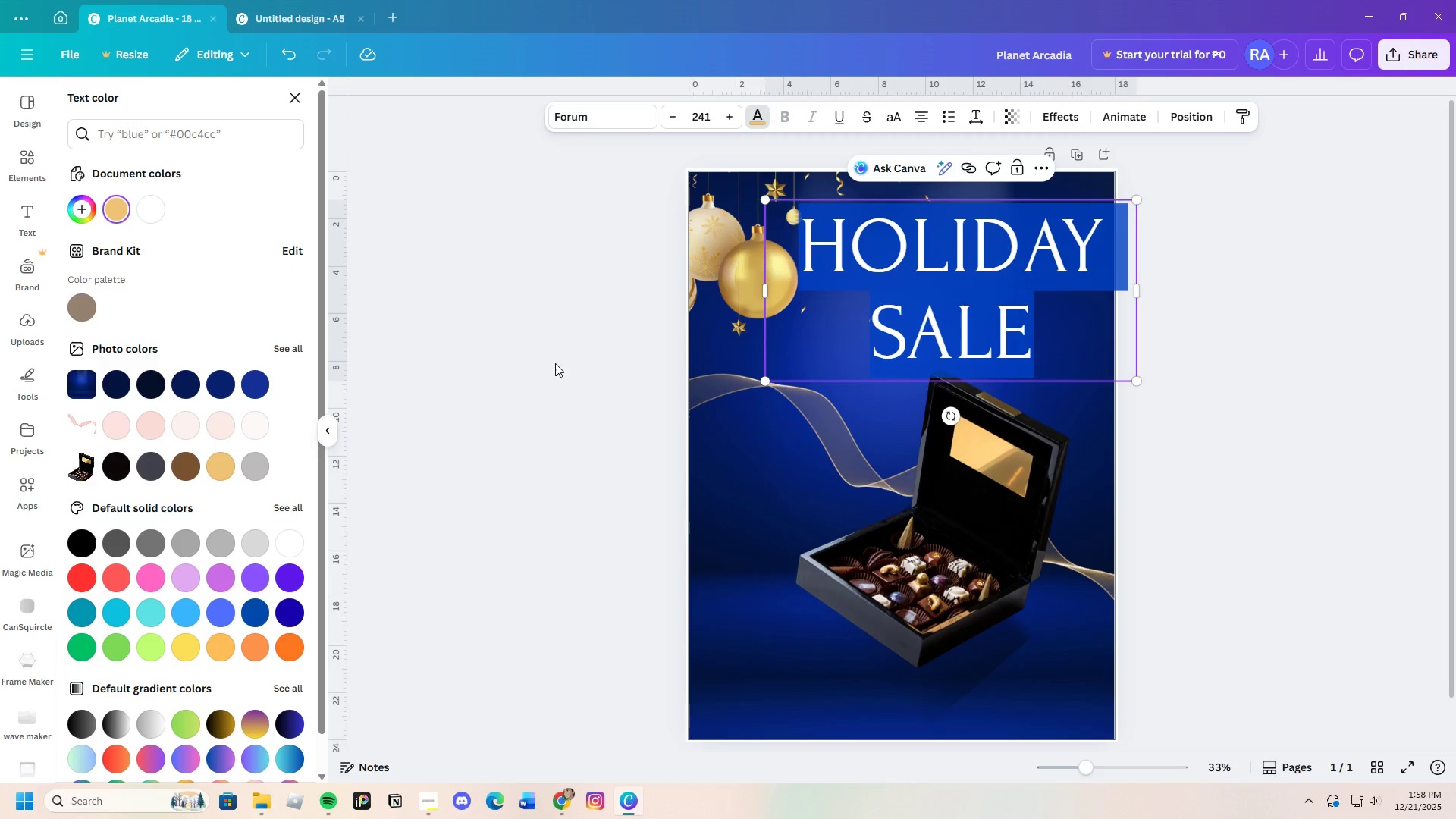 
triple_click([557, 364])
 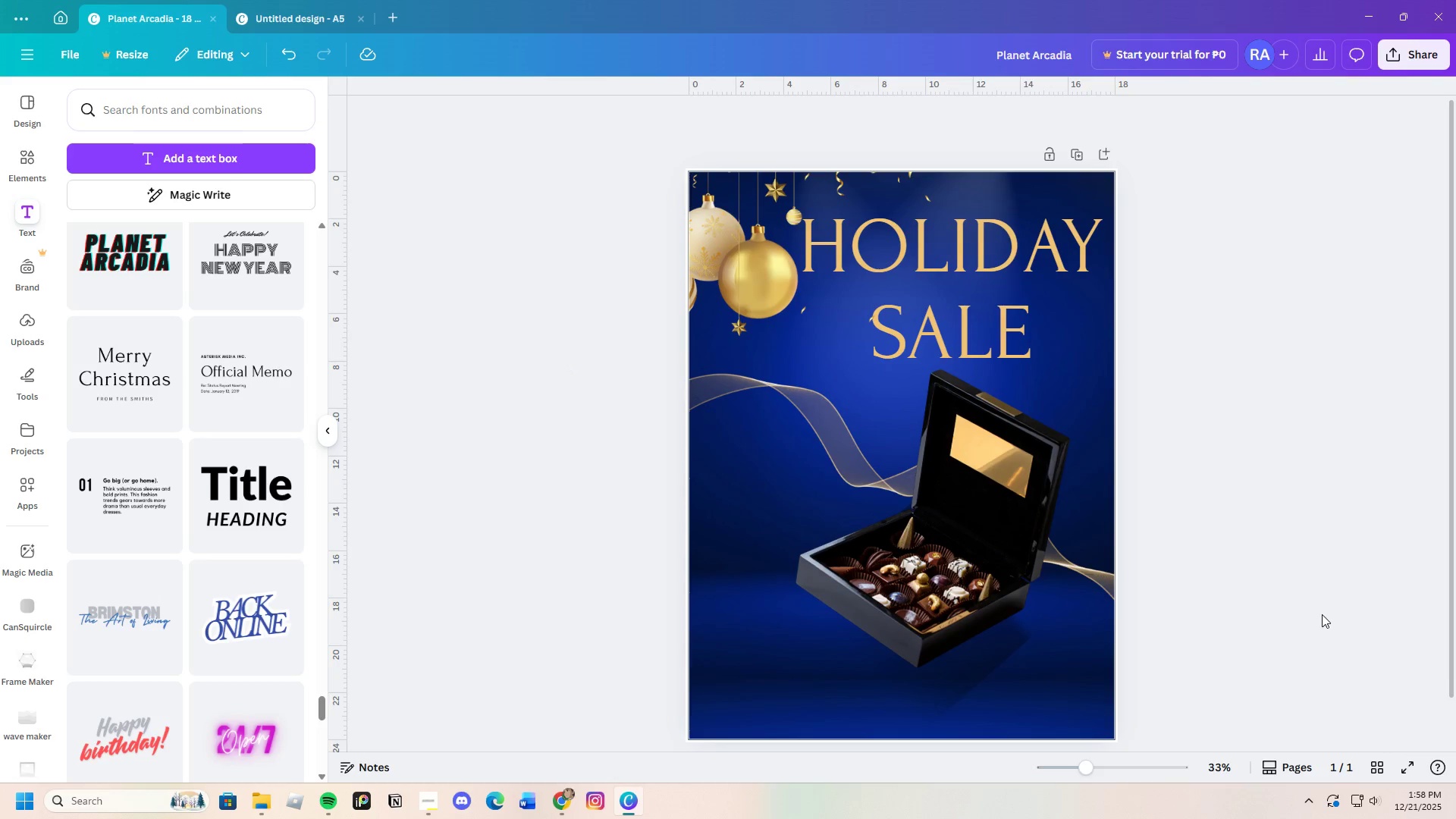 
double_click([990, 331])
 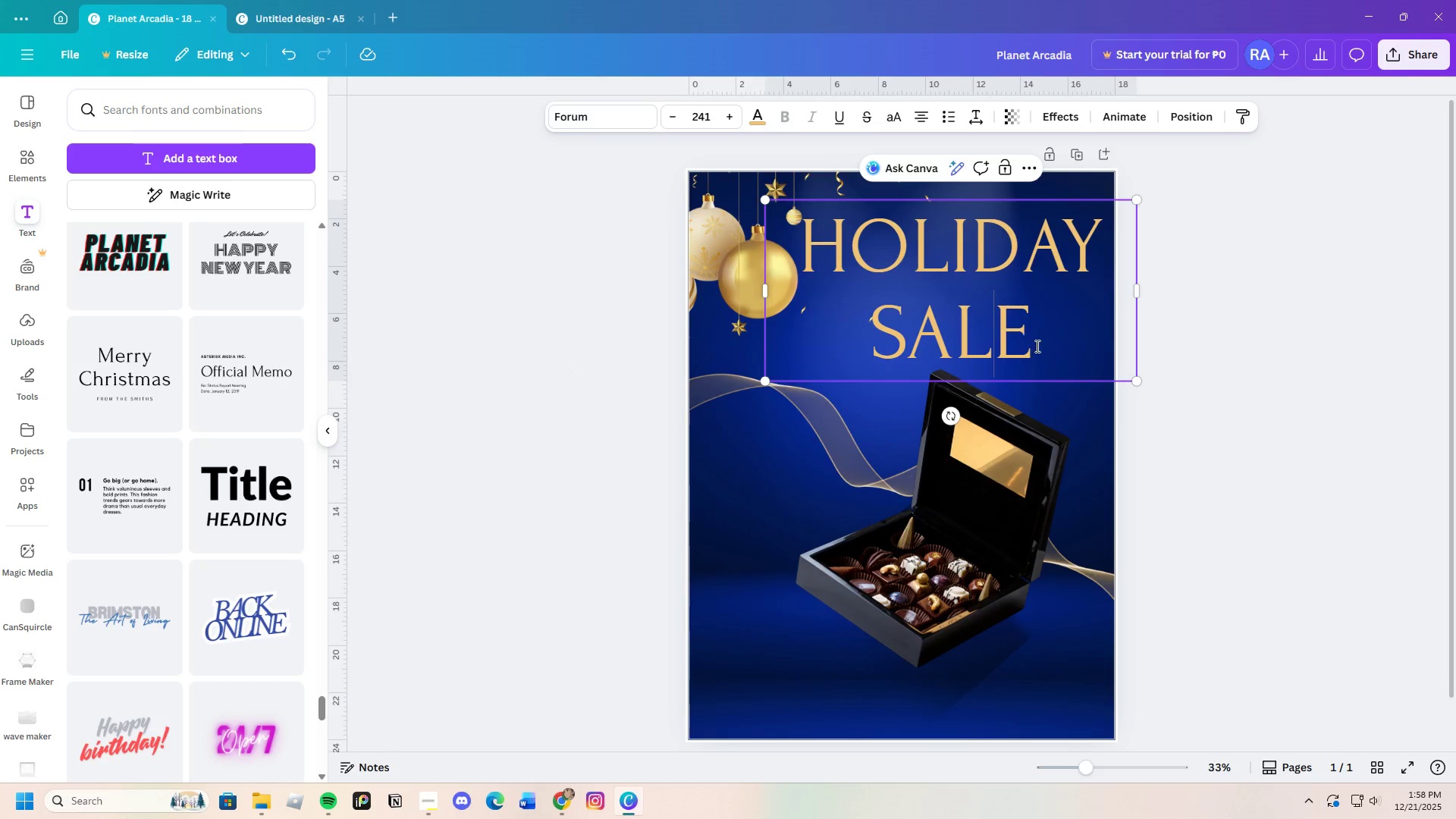 
left_click_drag(start_coordinate=[1036, 346], to_coordinate=[802, 246])
 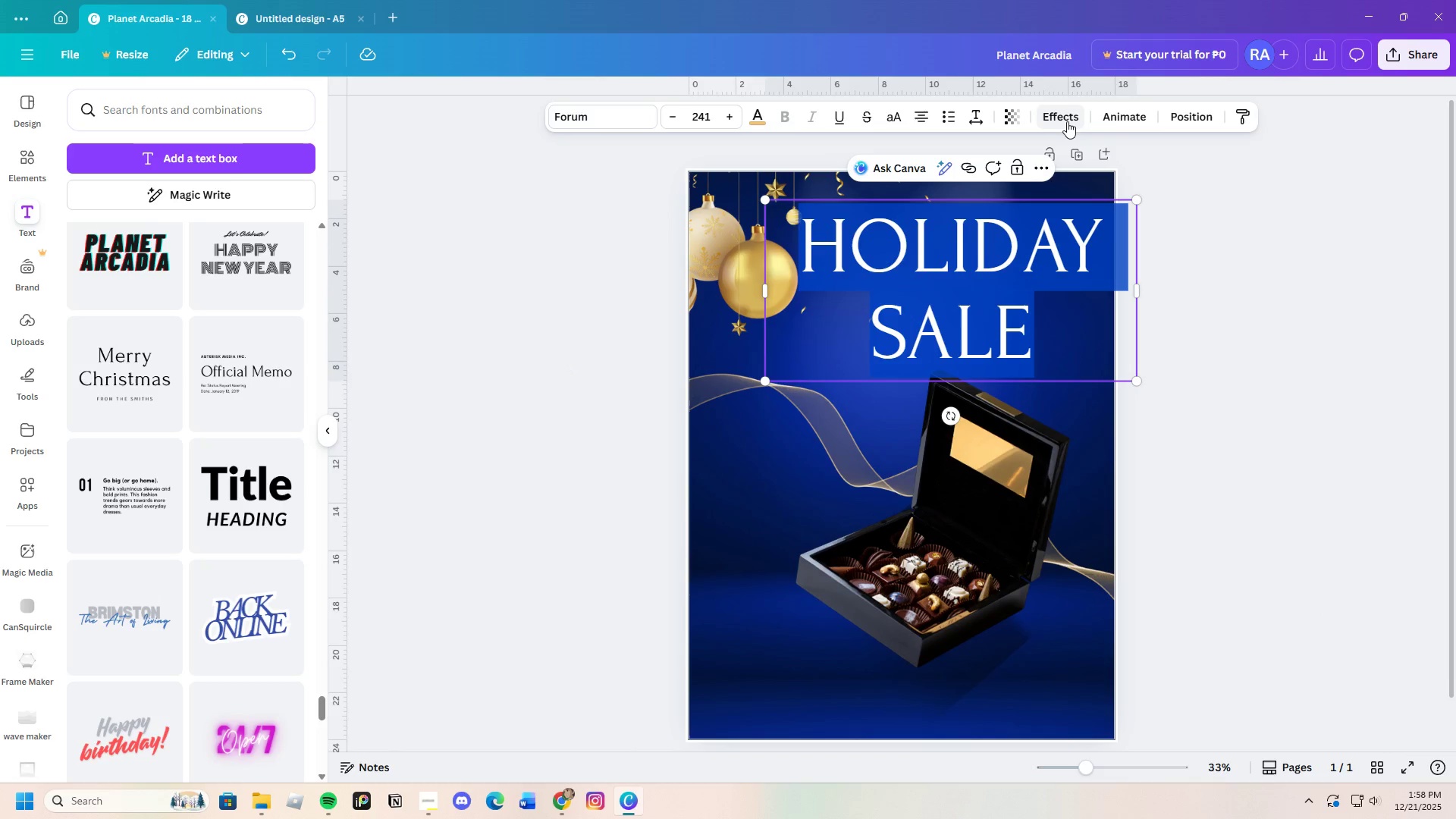 
left_click([1065, 121])
 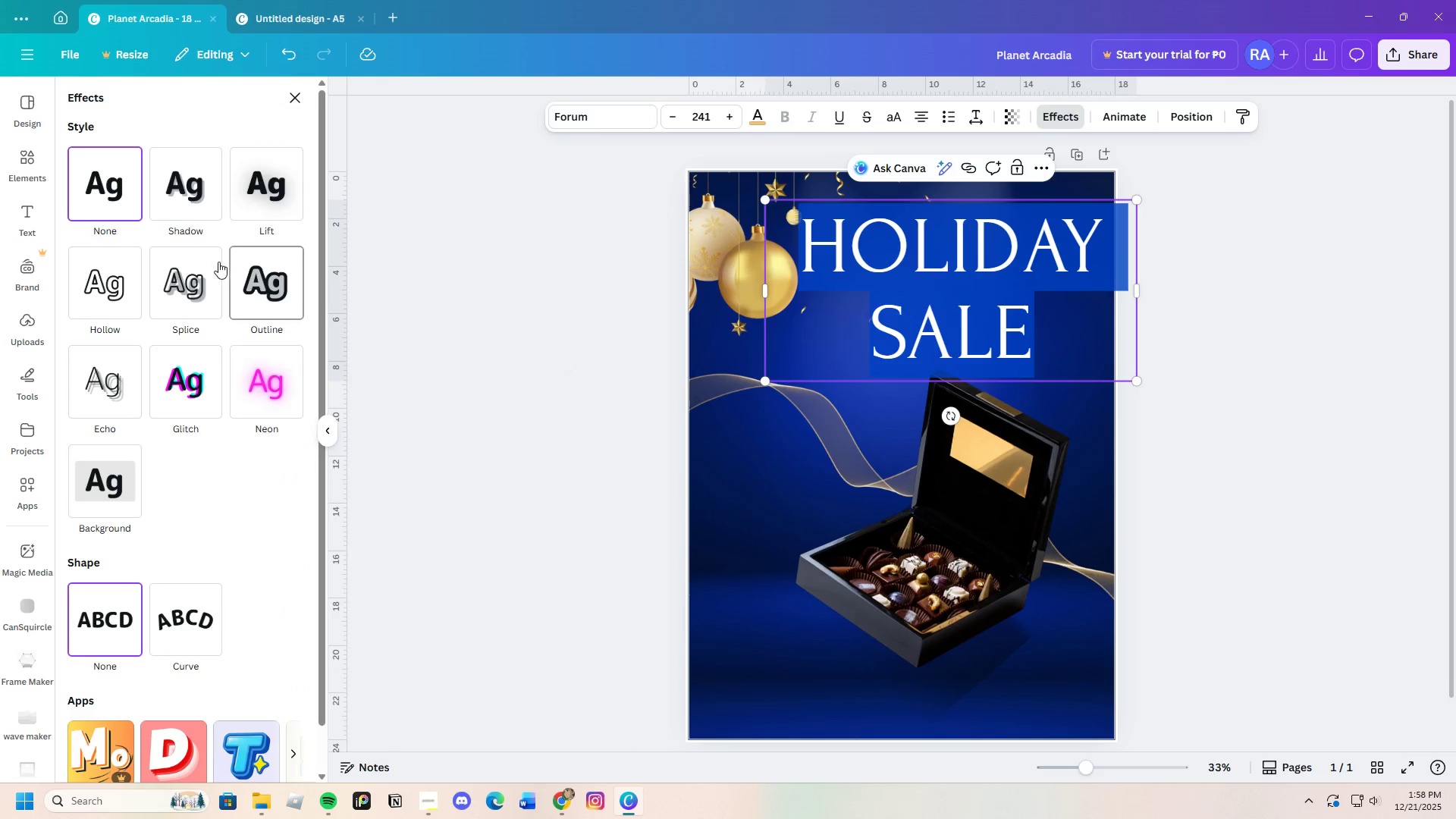 
left_click([201, 276])
 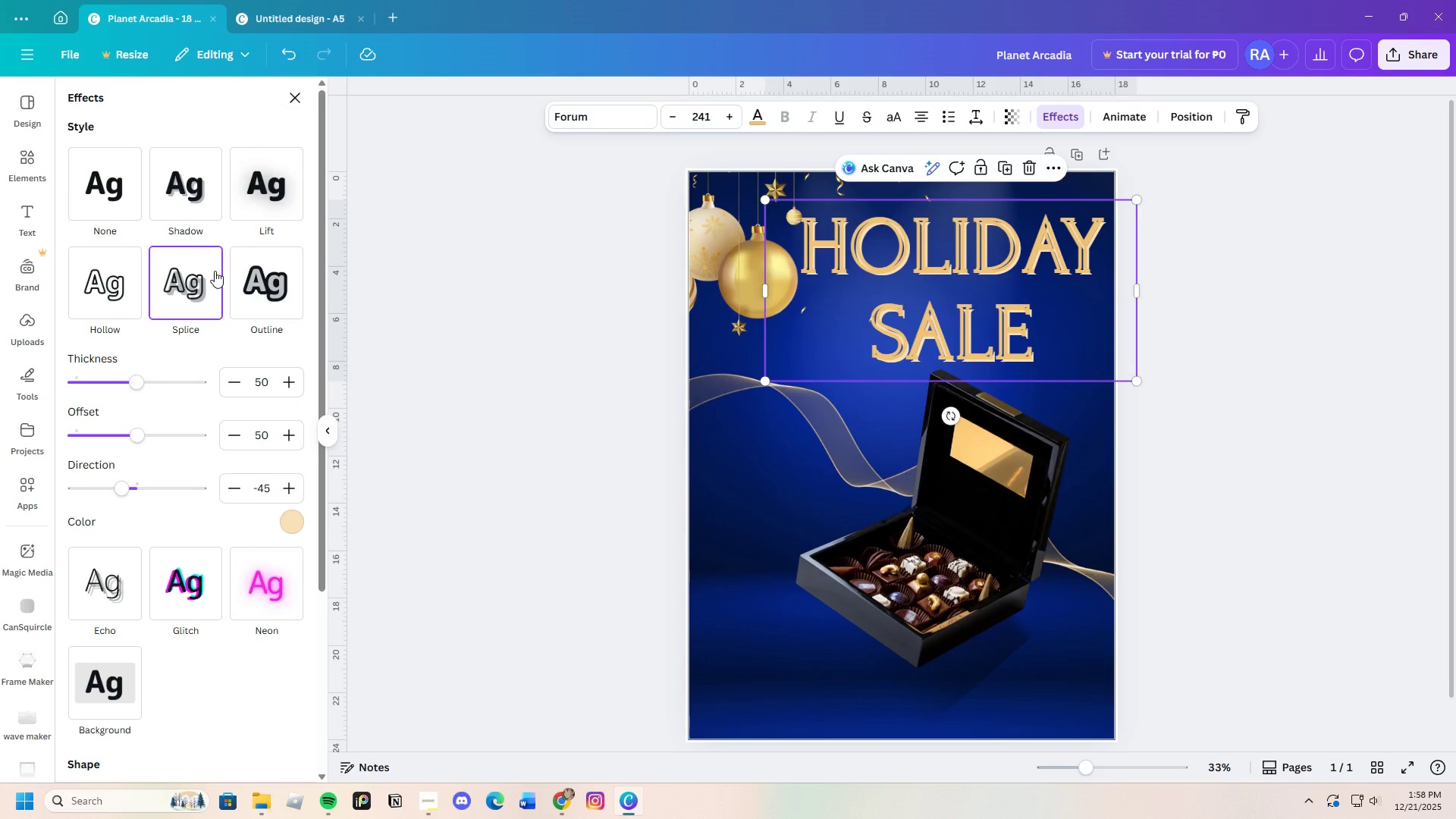 
left_click([266, 276])
 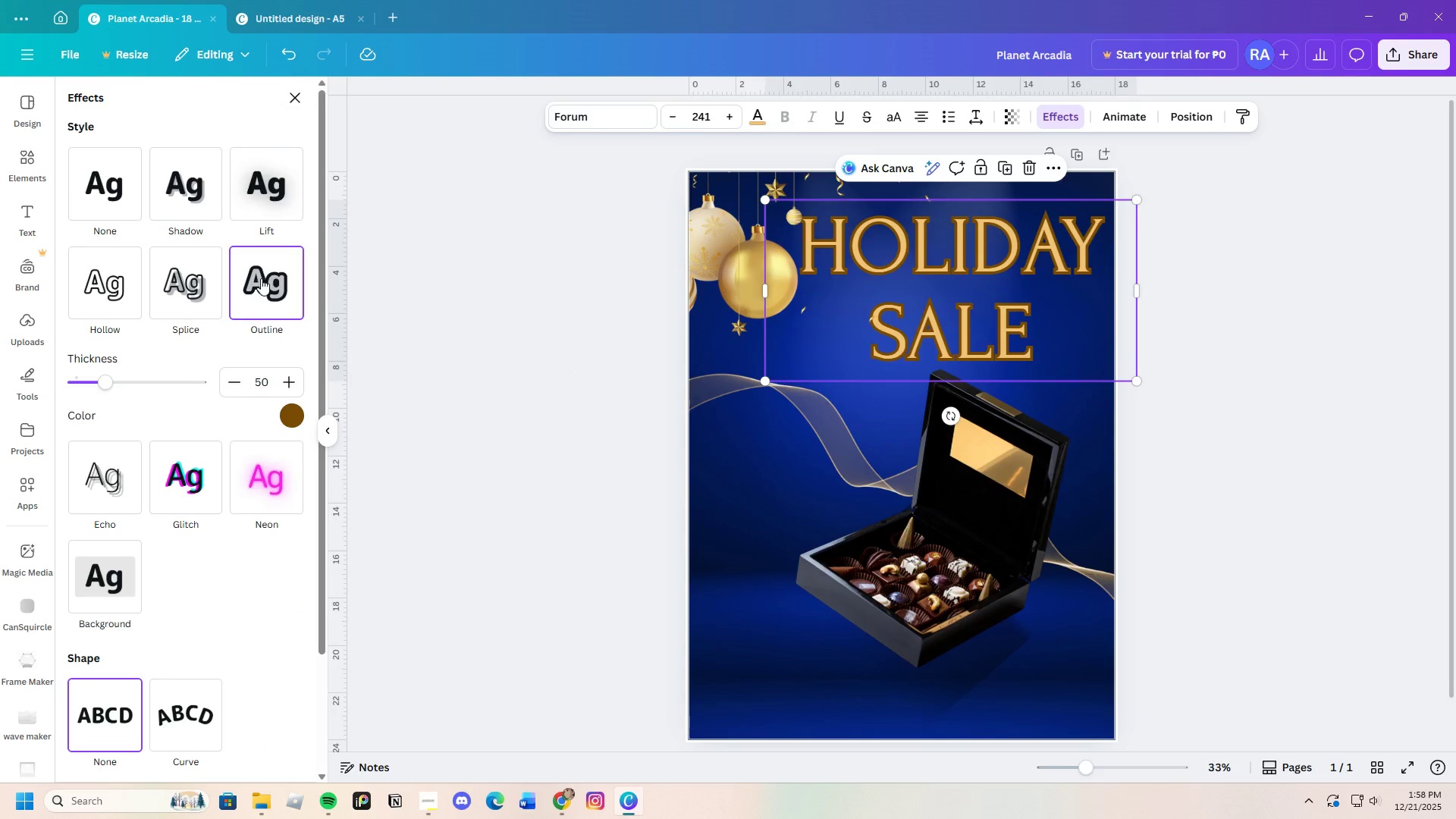 
left_click([272, 202])
 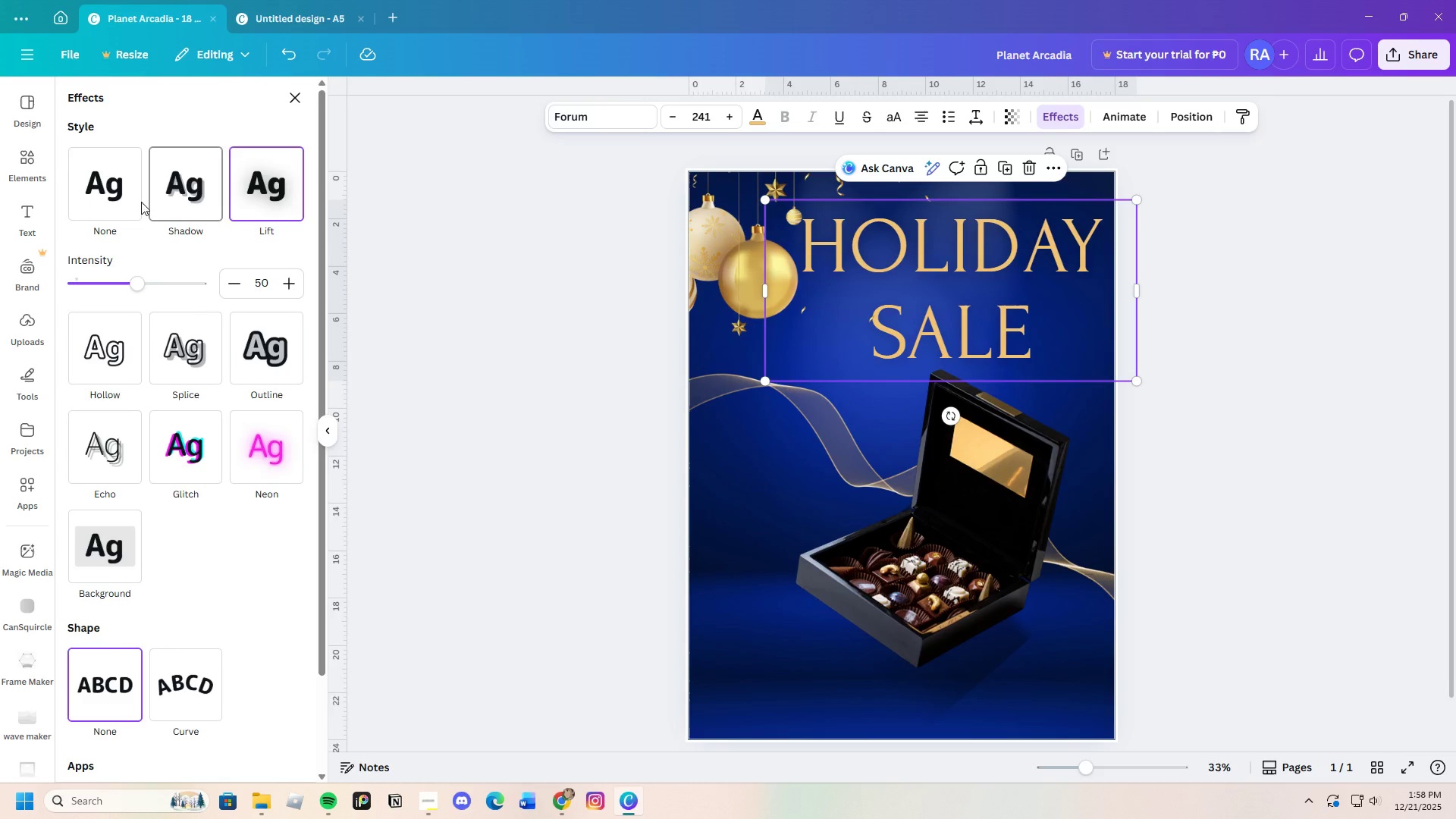 
left_click([181, 193])
 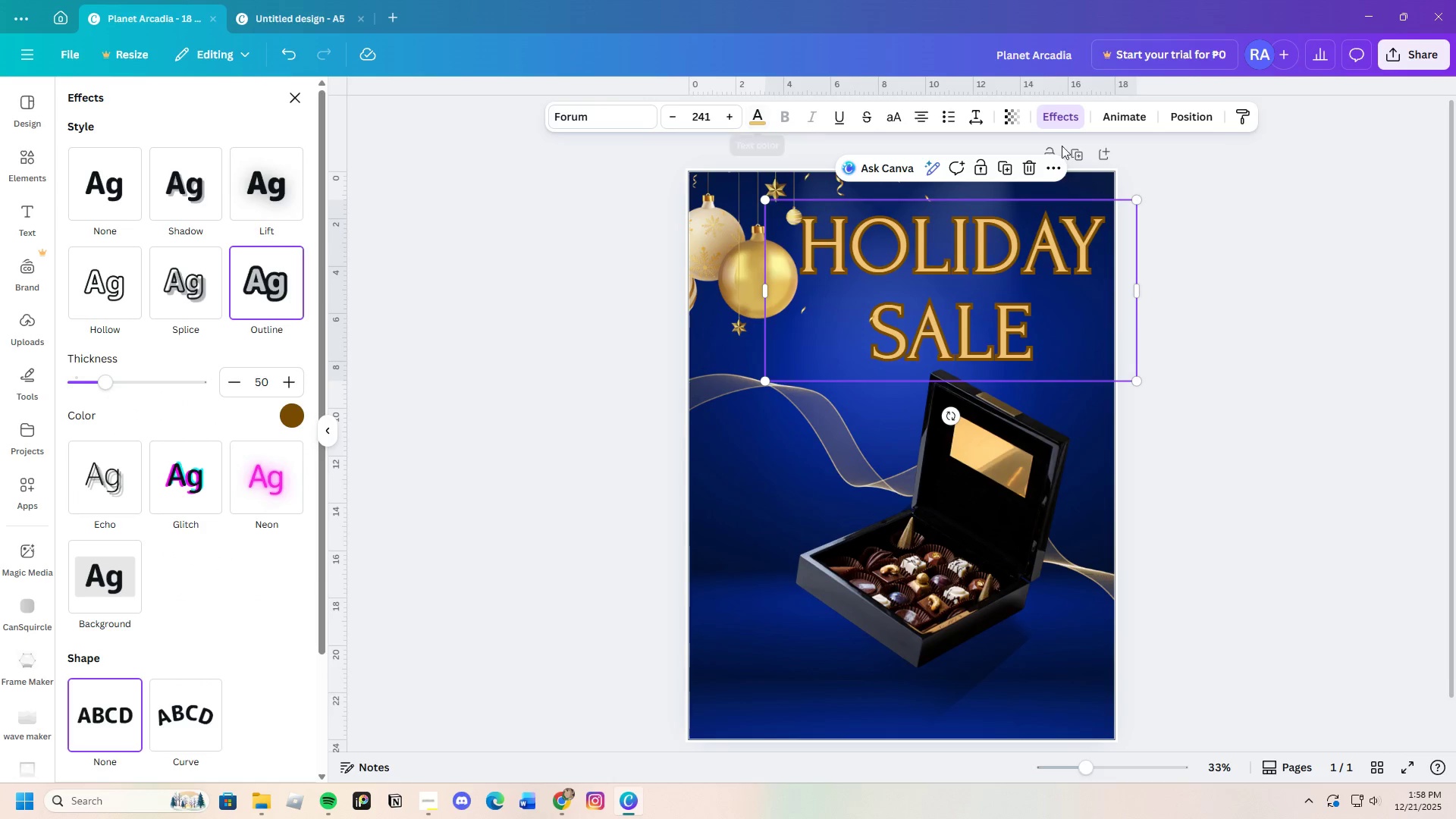 
wait(6.8)
 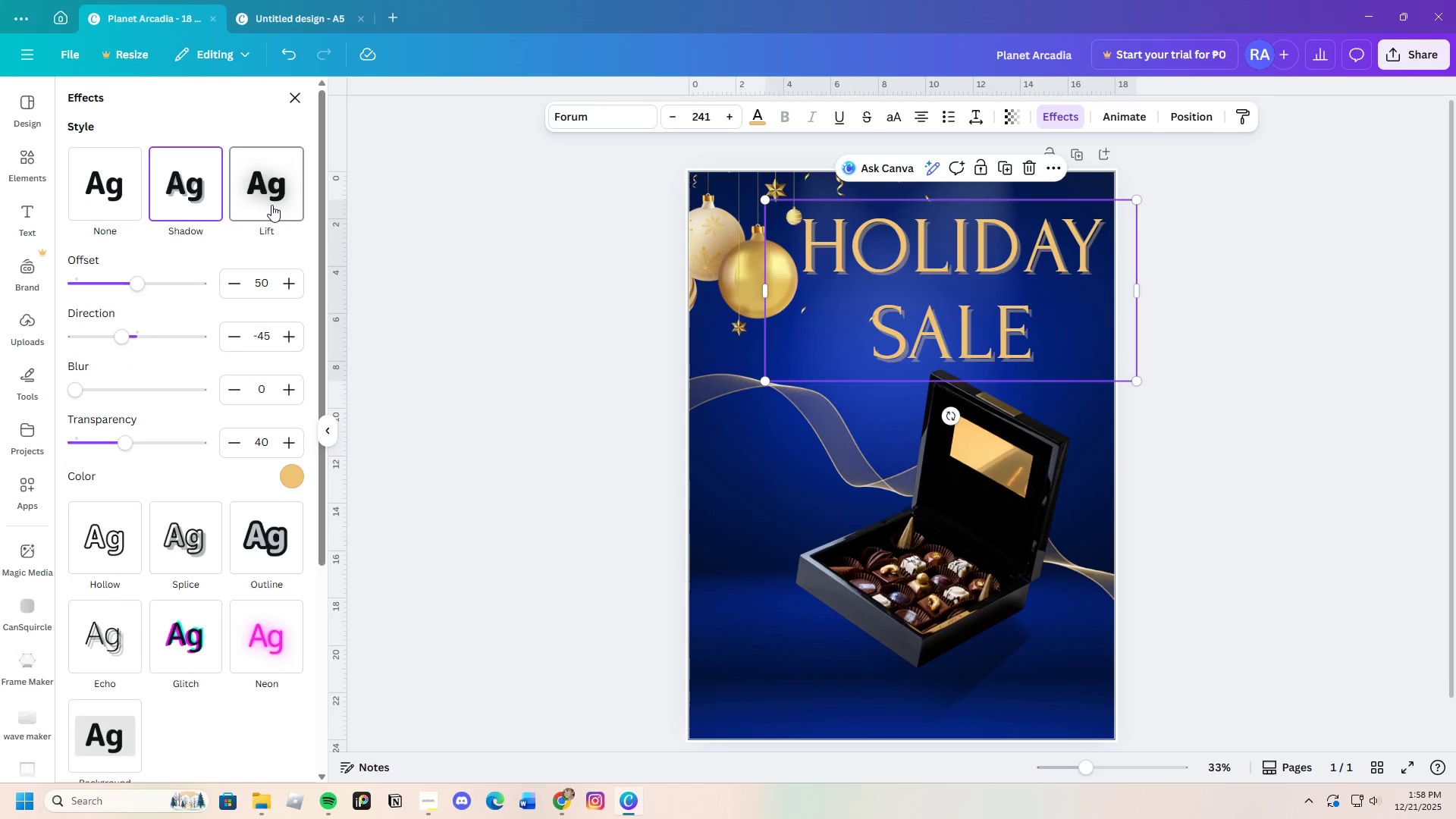 
left_click([292, 424])
 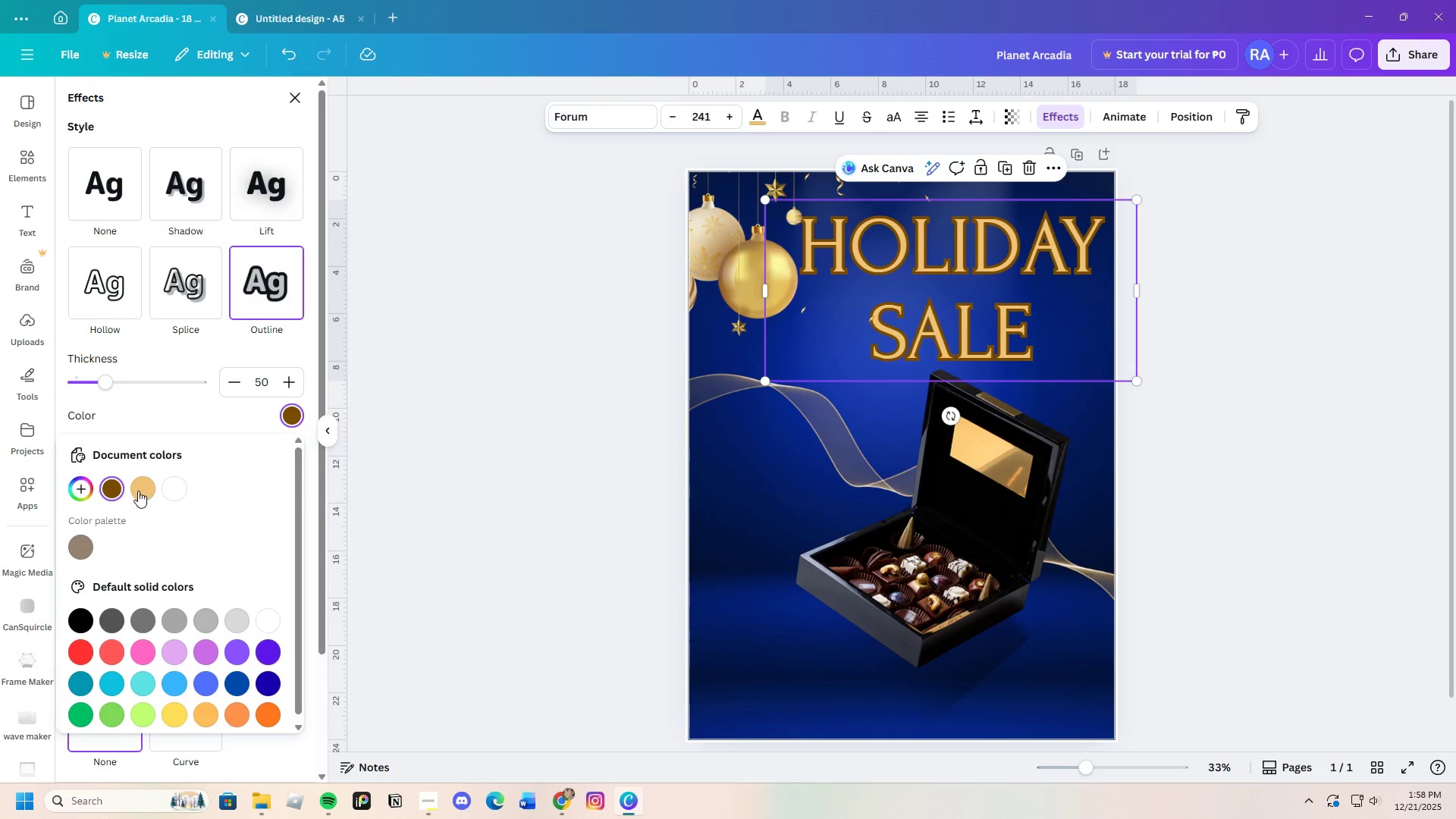 
left_click([139, 491])
 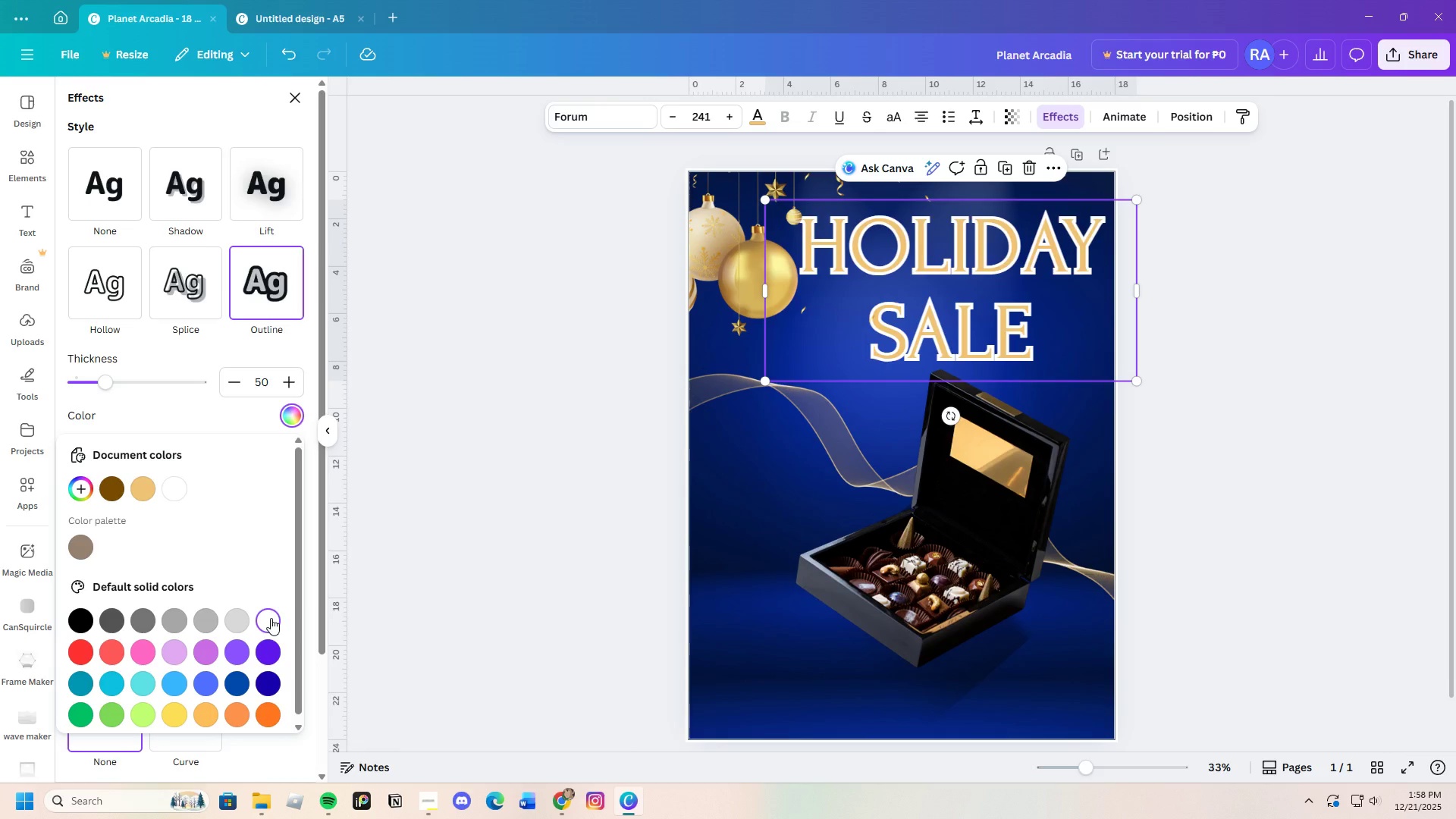 
wait(9.14)
 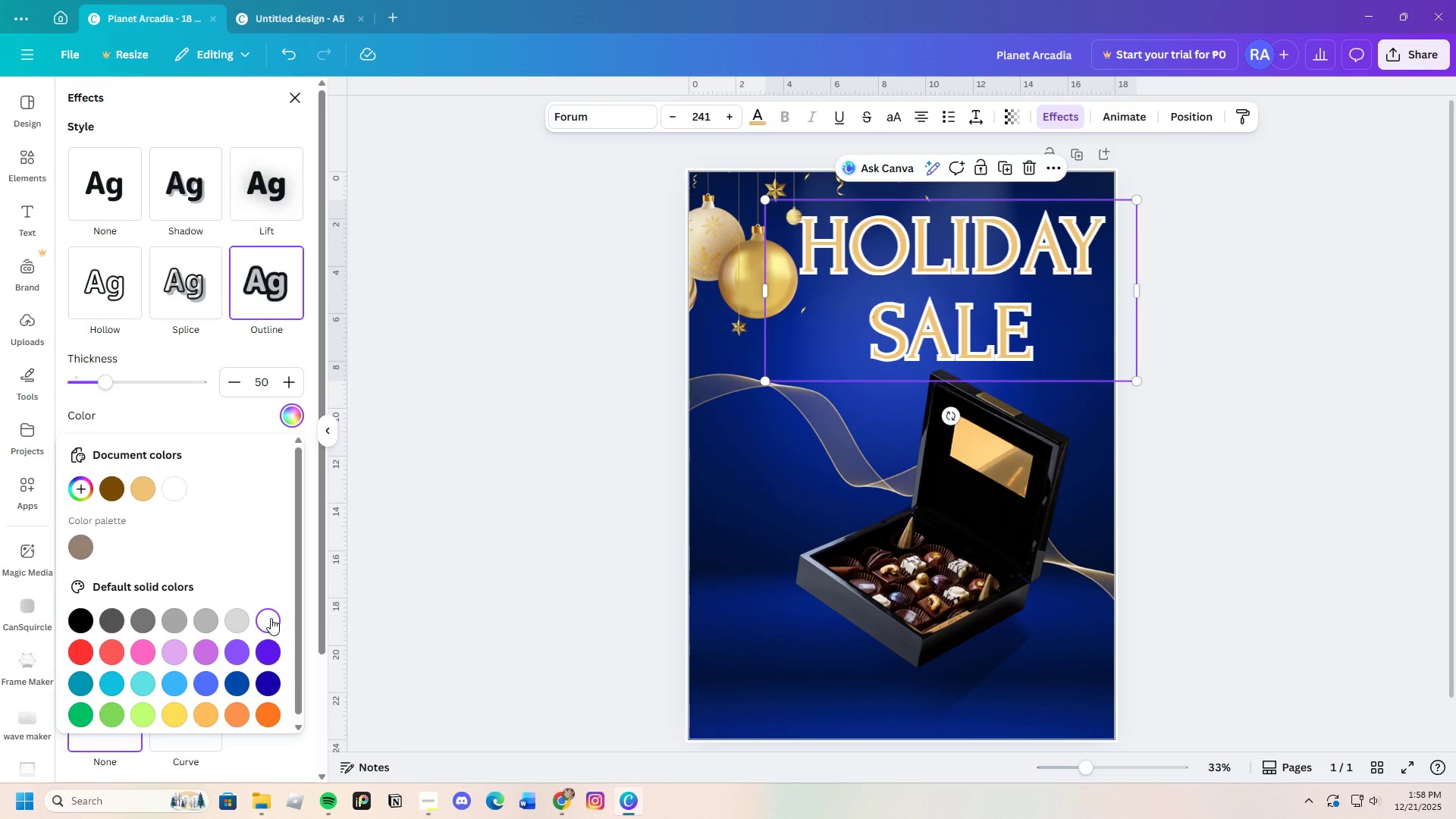 
left_click([83, 547])
 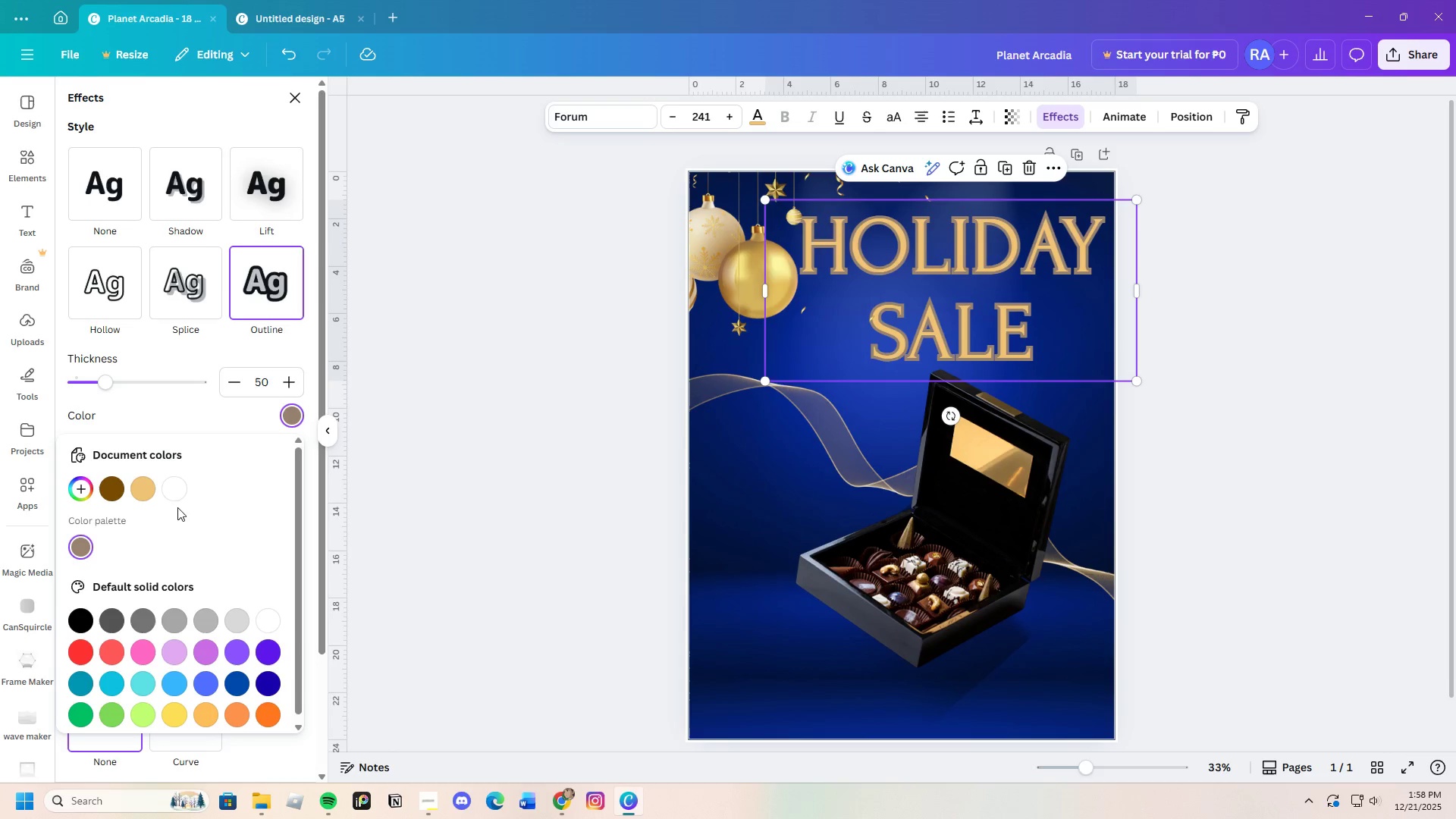 
left_click([143, 491])
 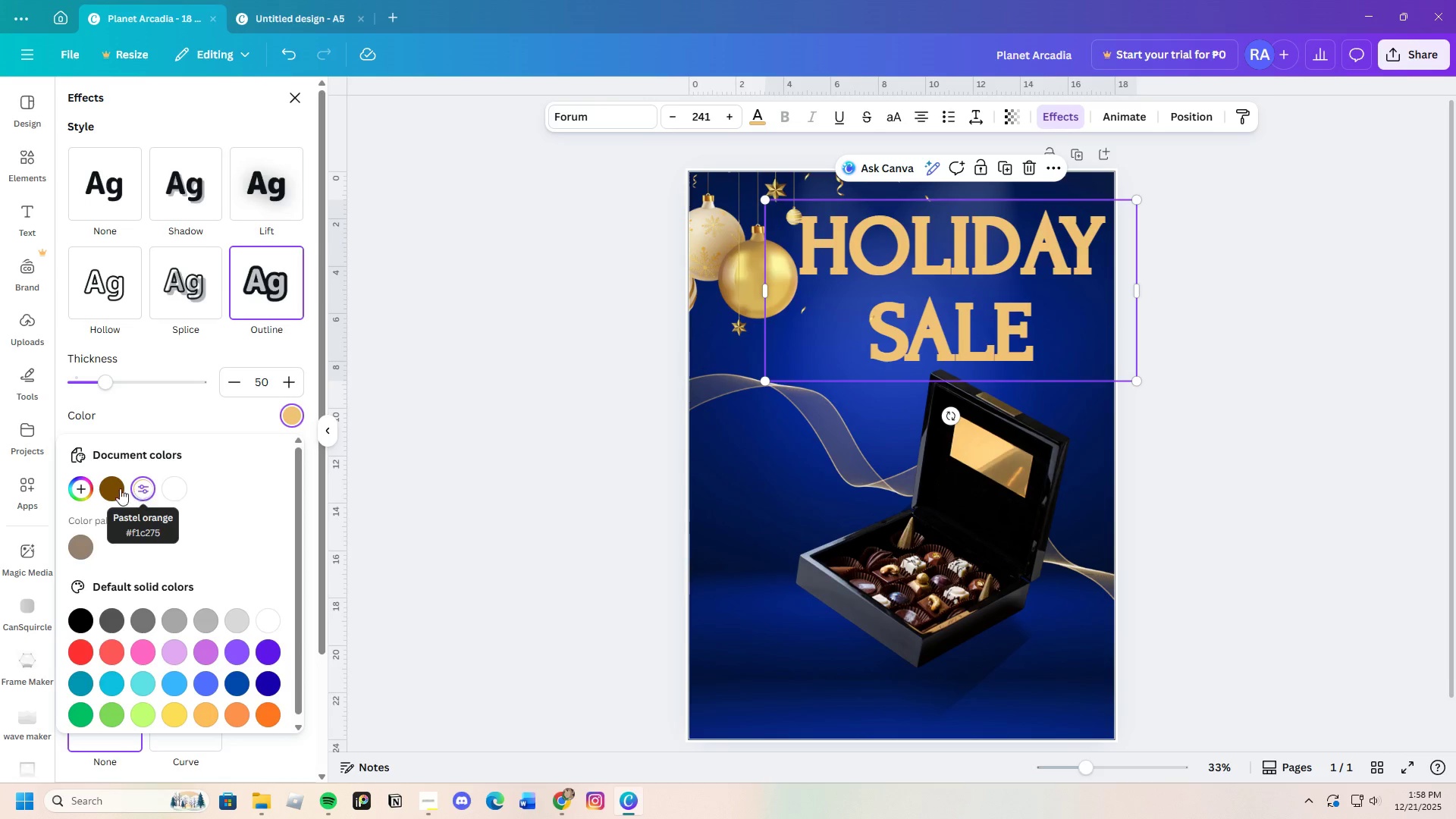 
left_click([114, 488])
 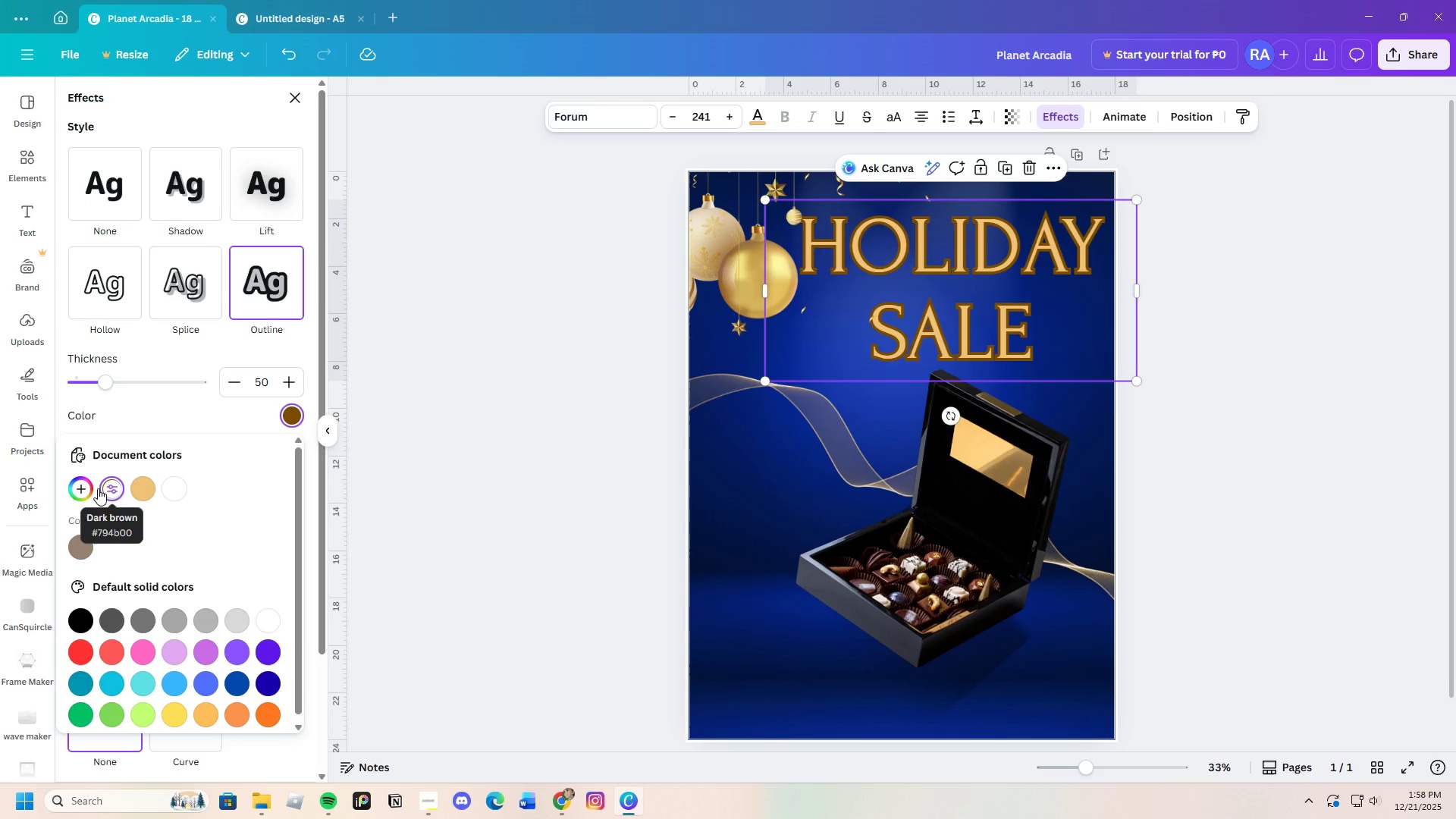 
left_click([84, 489])
 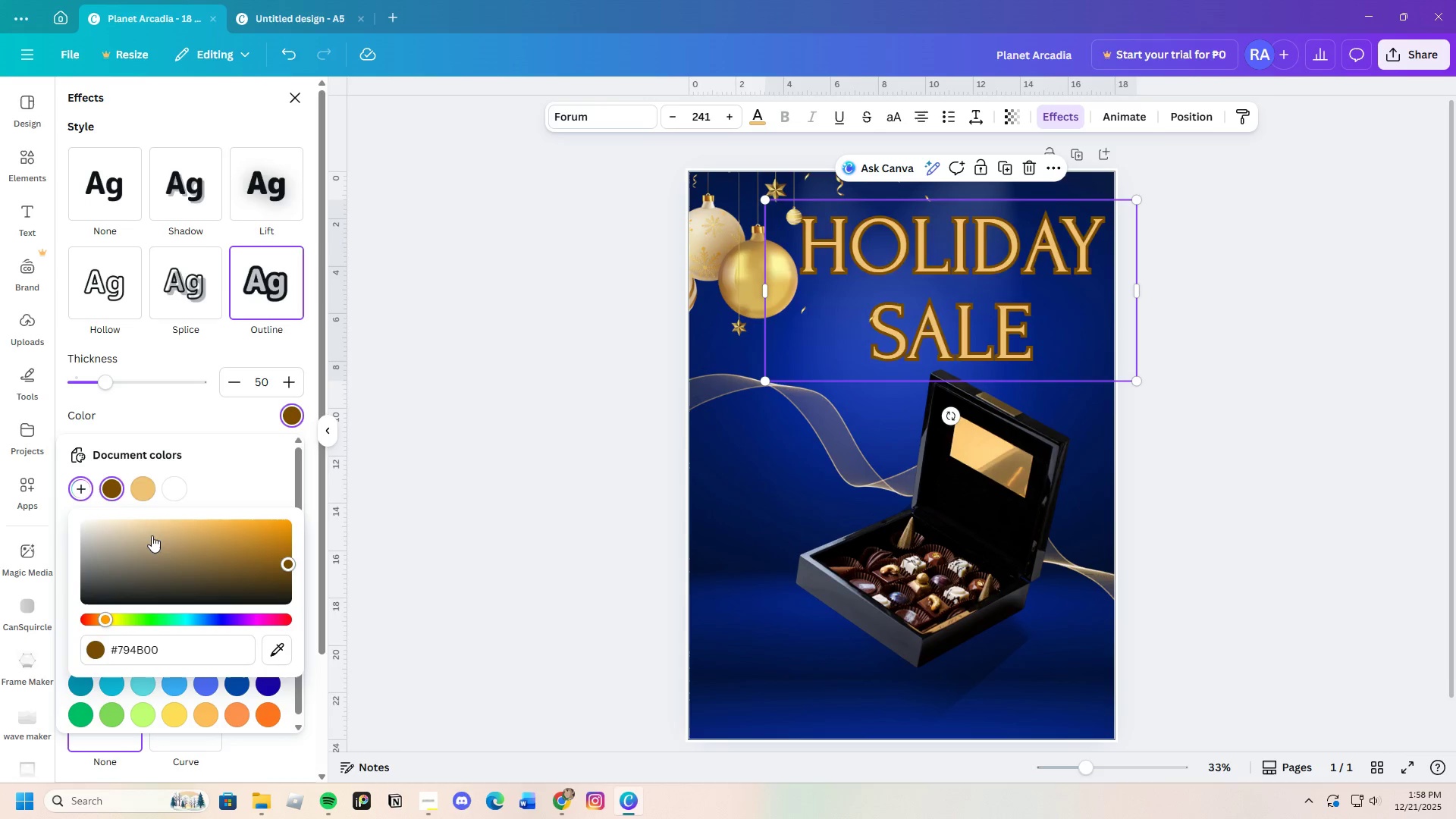 
left_click_drag(start_coordinate=[156, 540], to_coordinate=[143, 587])
 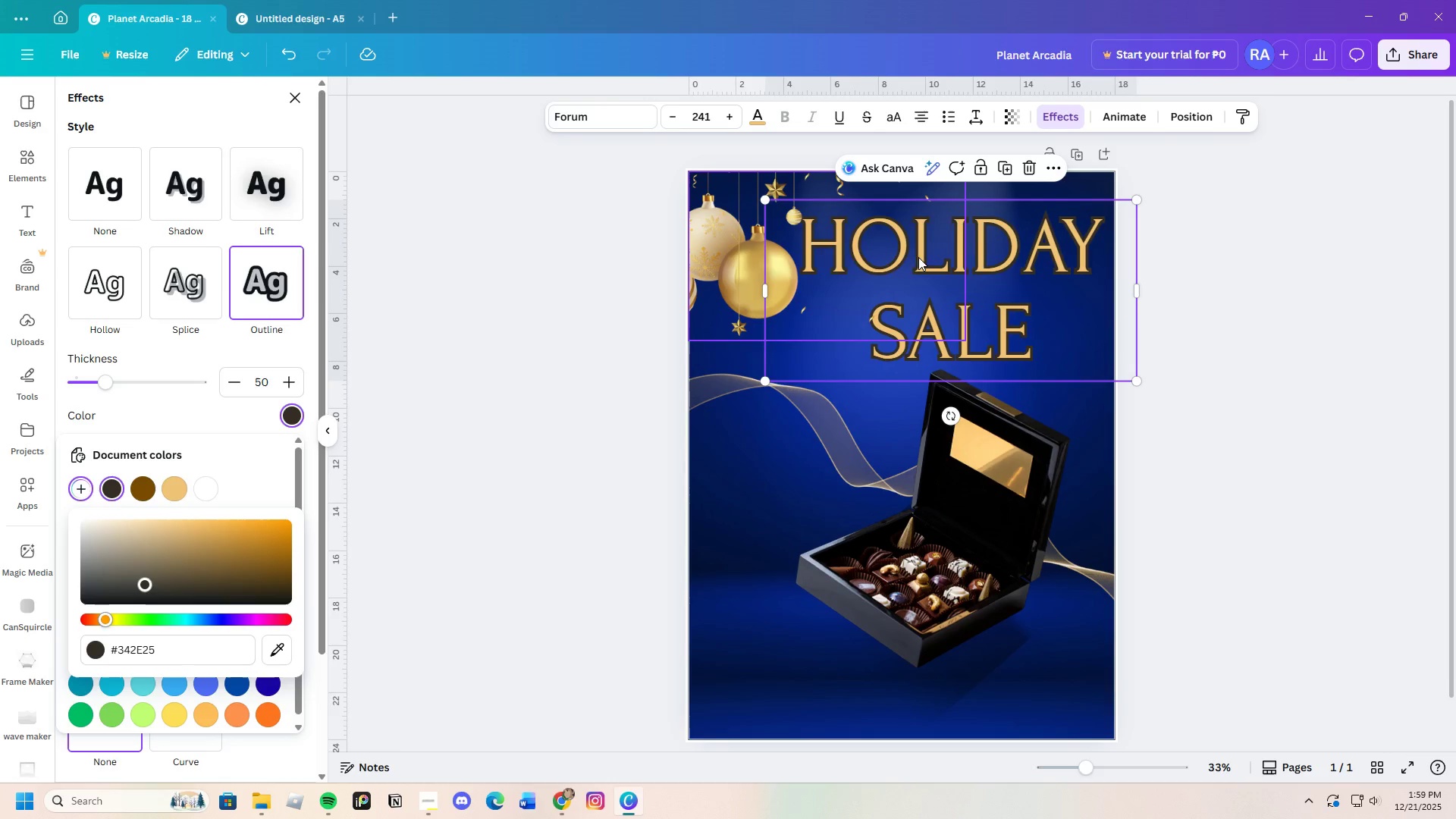 
left_click([1027, 165])
 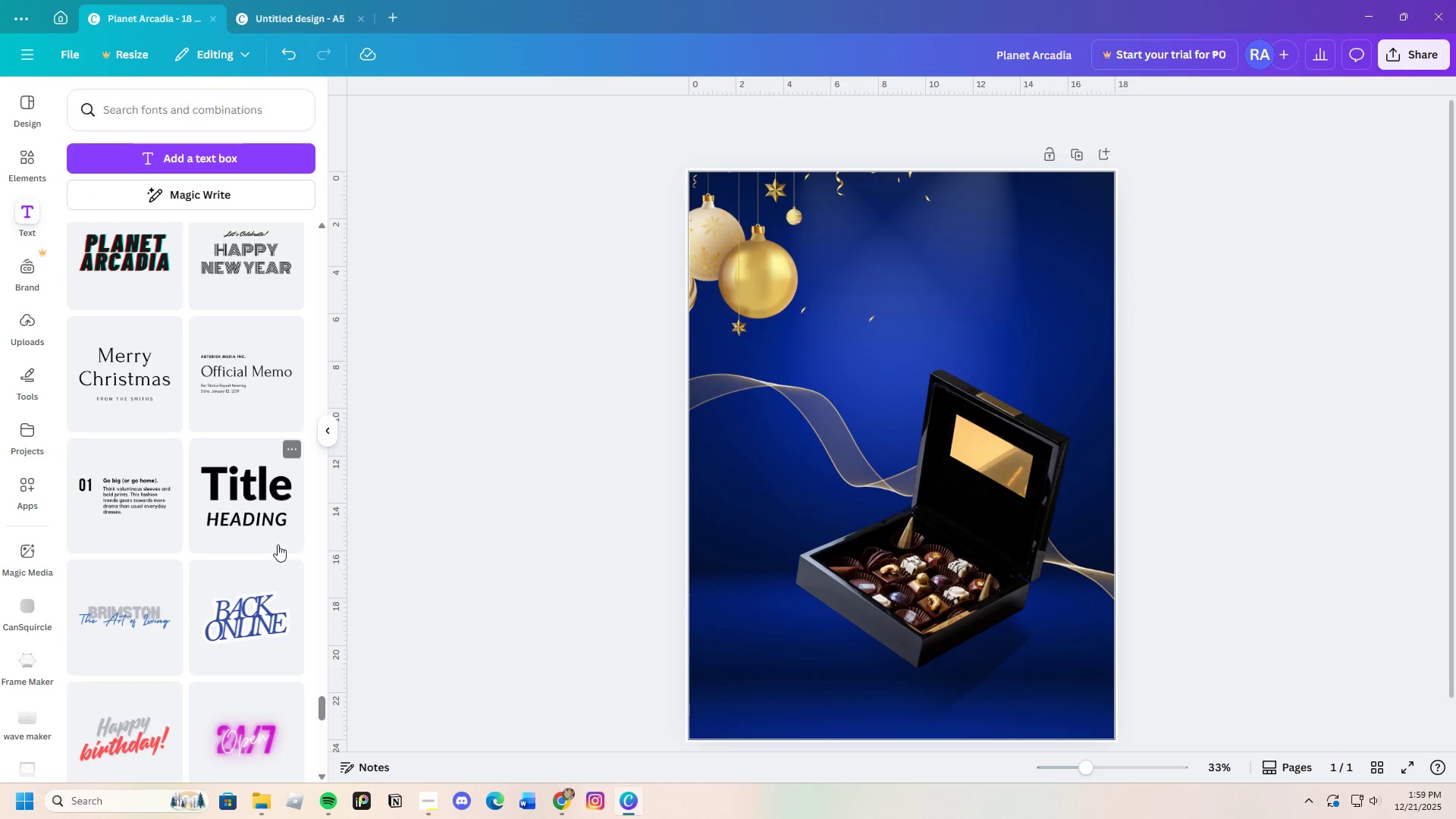 
scroll: coordinate [211, 632], scroll_direction: down, amount: 7.0
 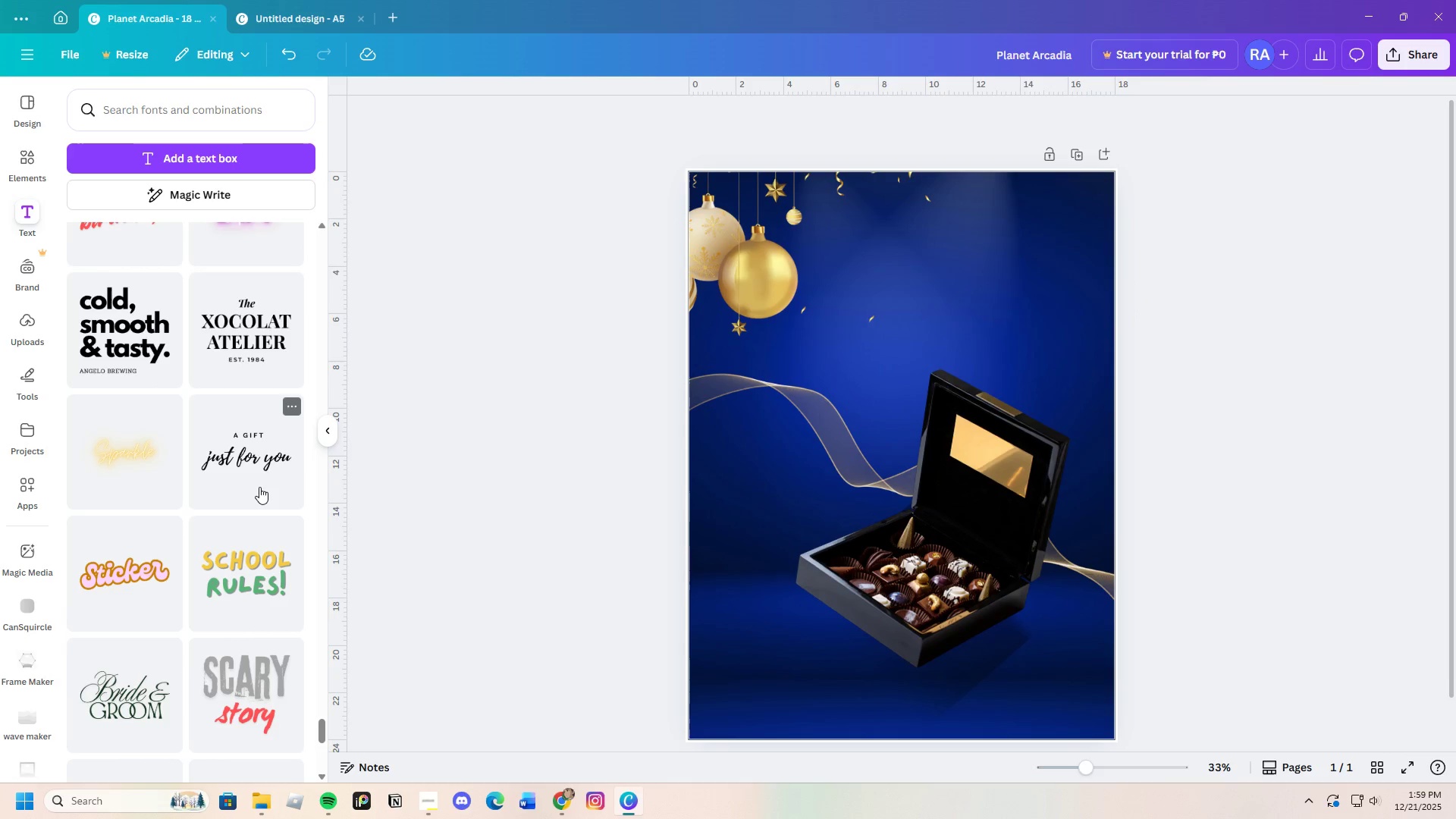 
left_click([256, 481])
 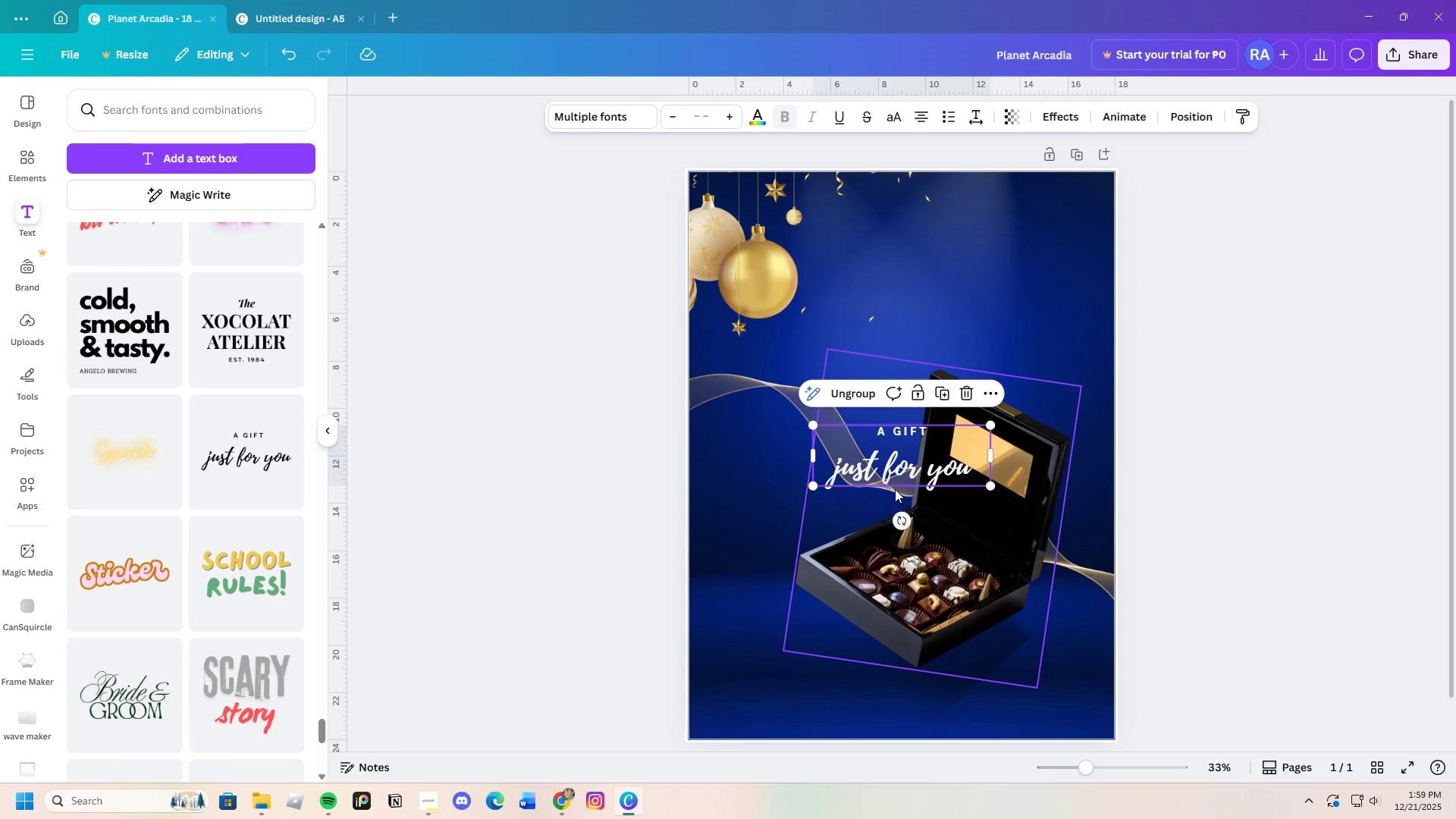 
left_click_drag(start_coordinate=[898, 469], to_coordinate=[872, 435])
 